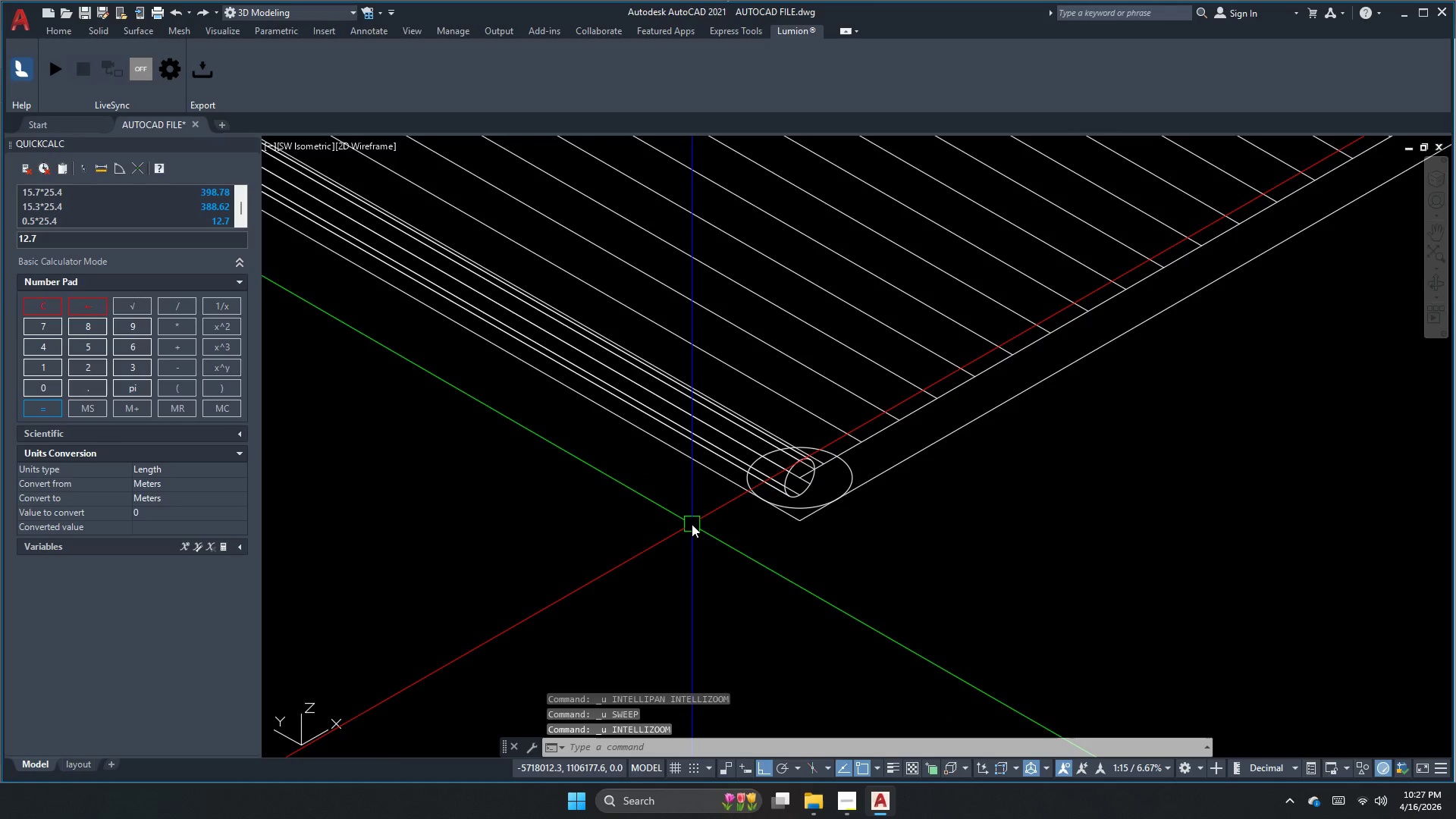 
key(Control+Z)
 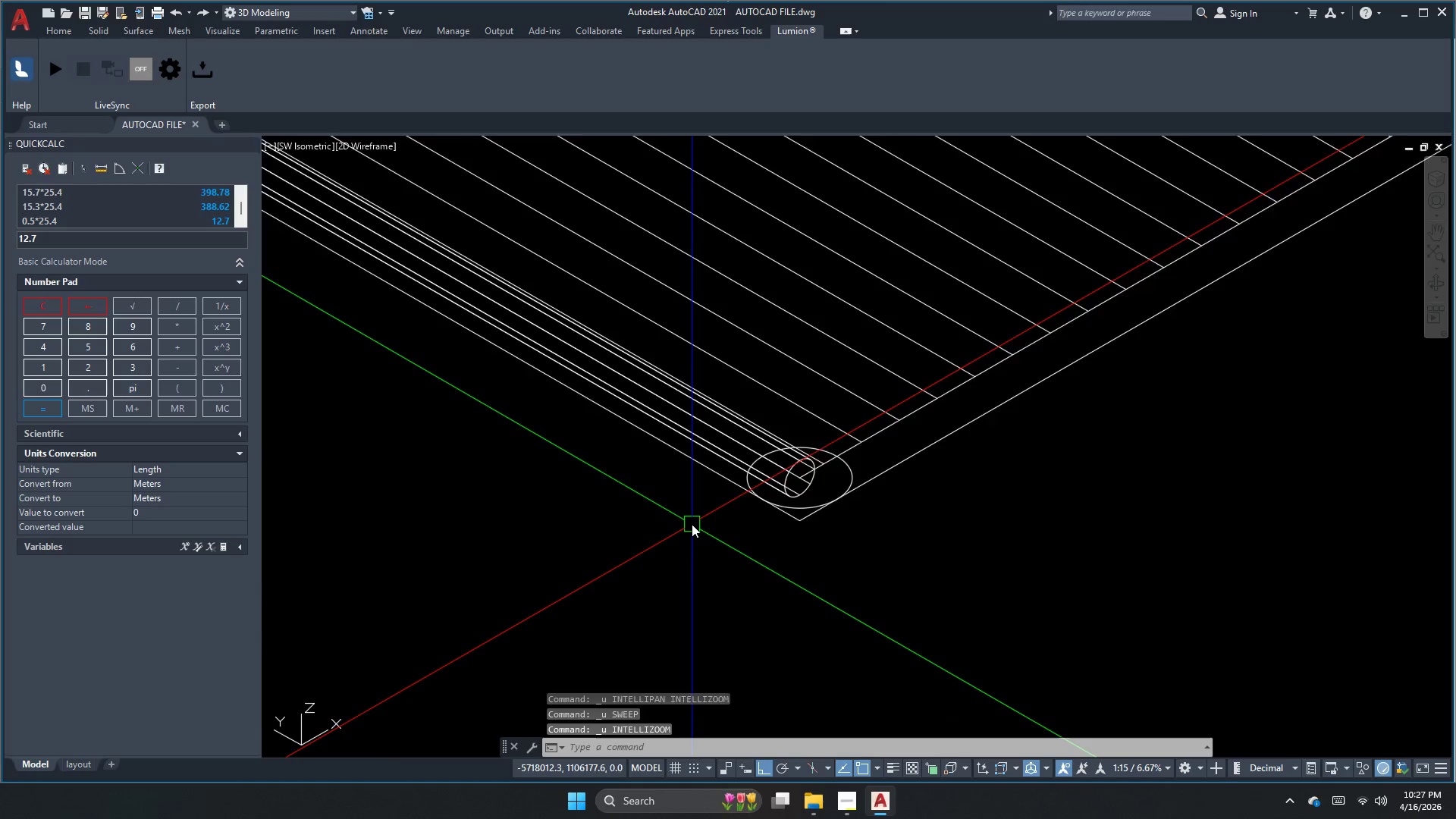 
key(Control+Z)
 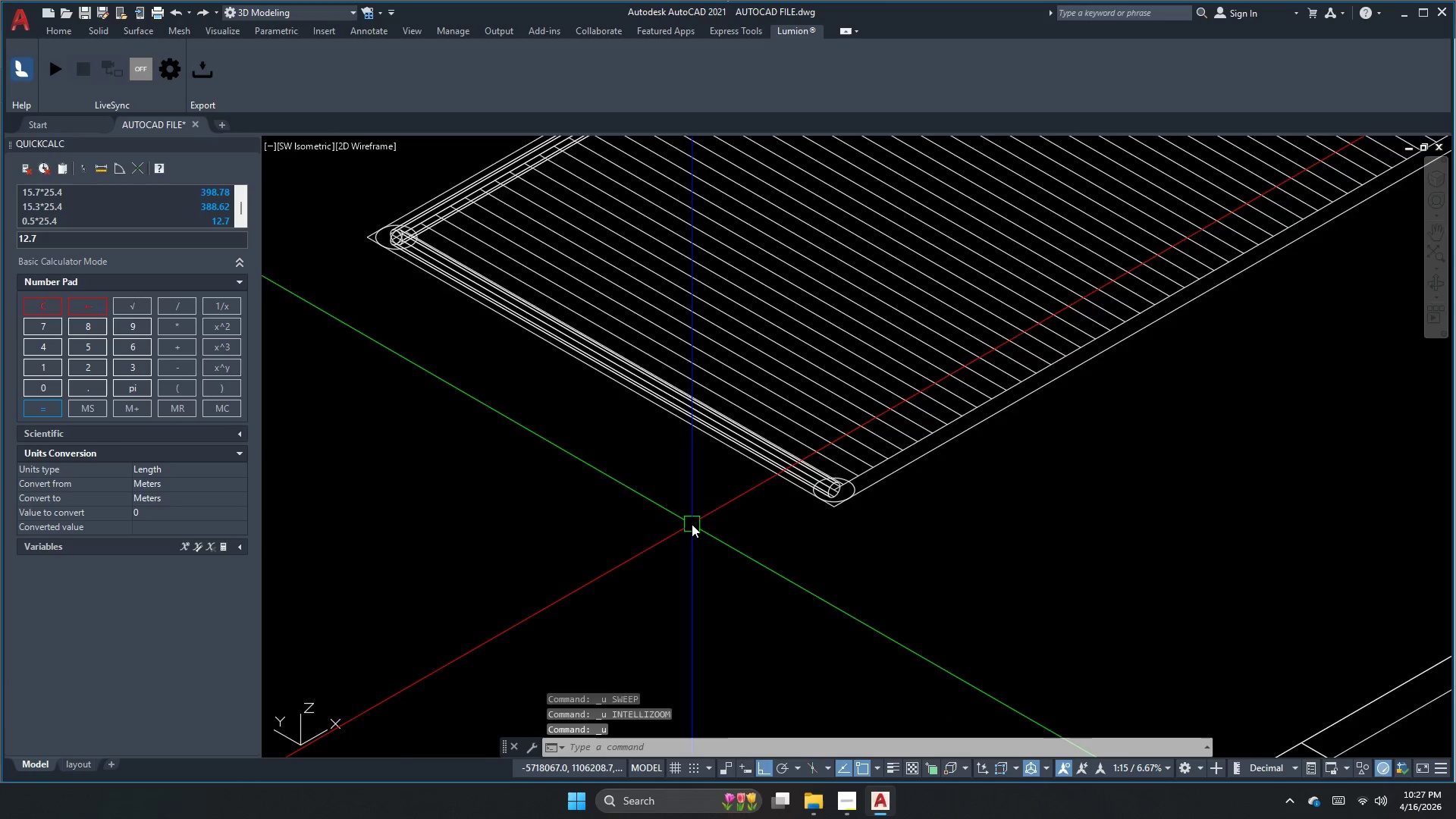 
key(Control+Z)
 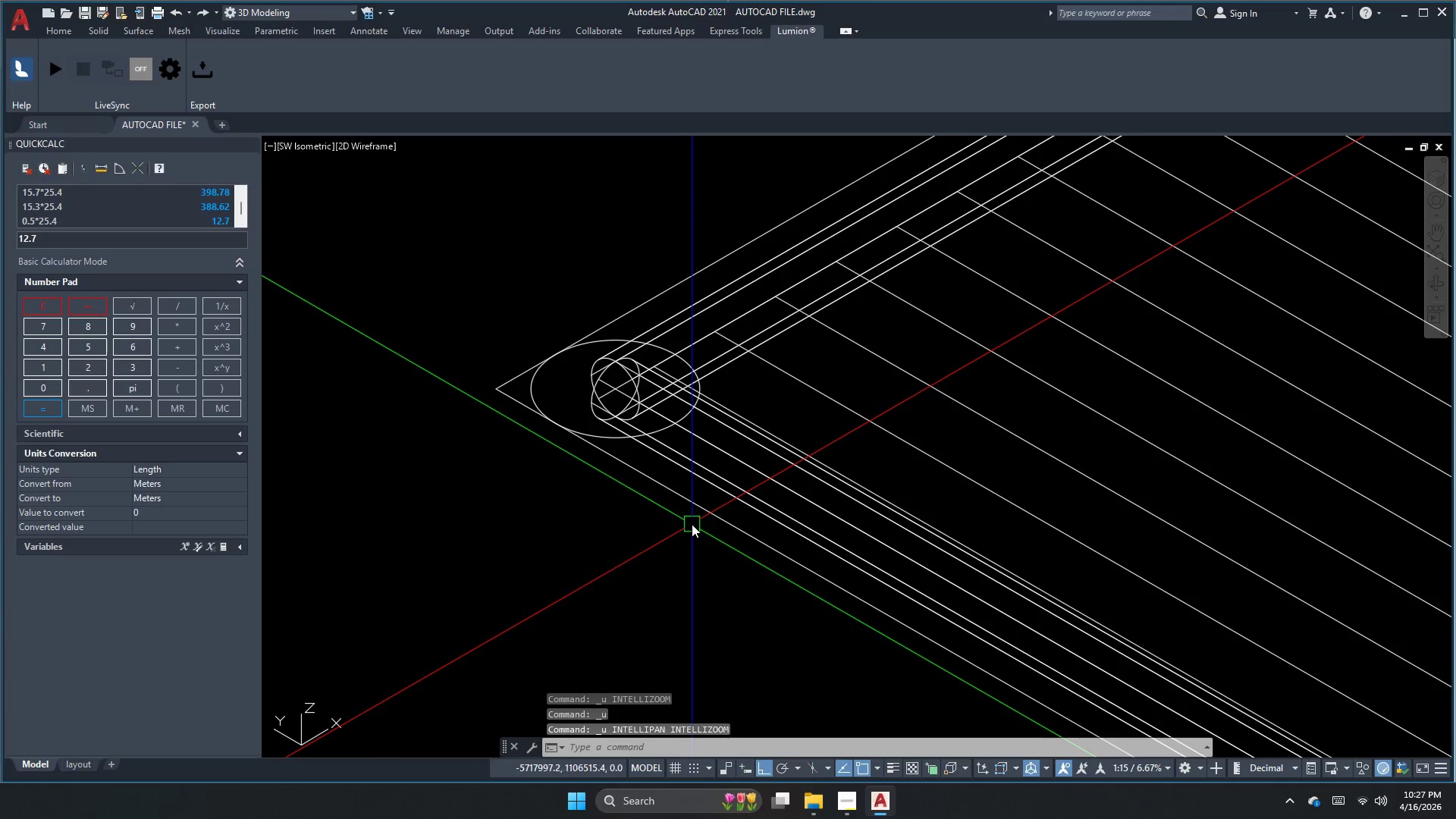 
key(Control+Z)
 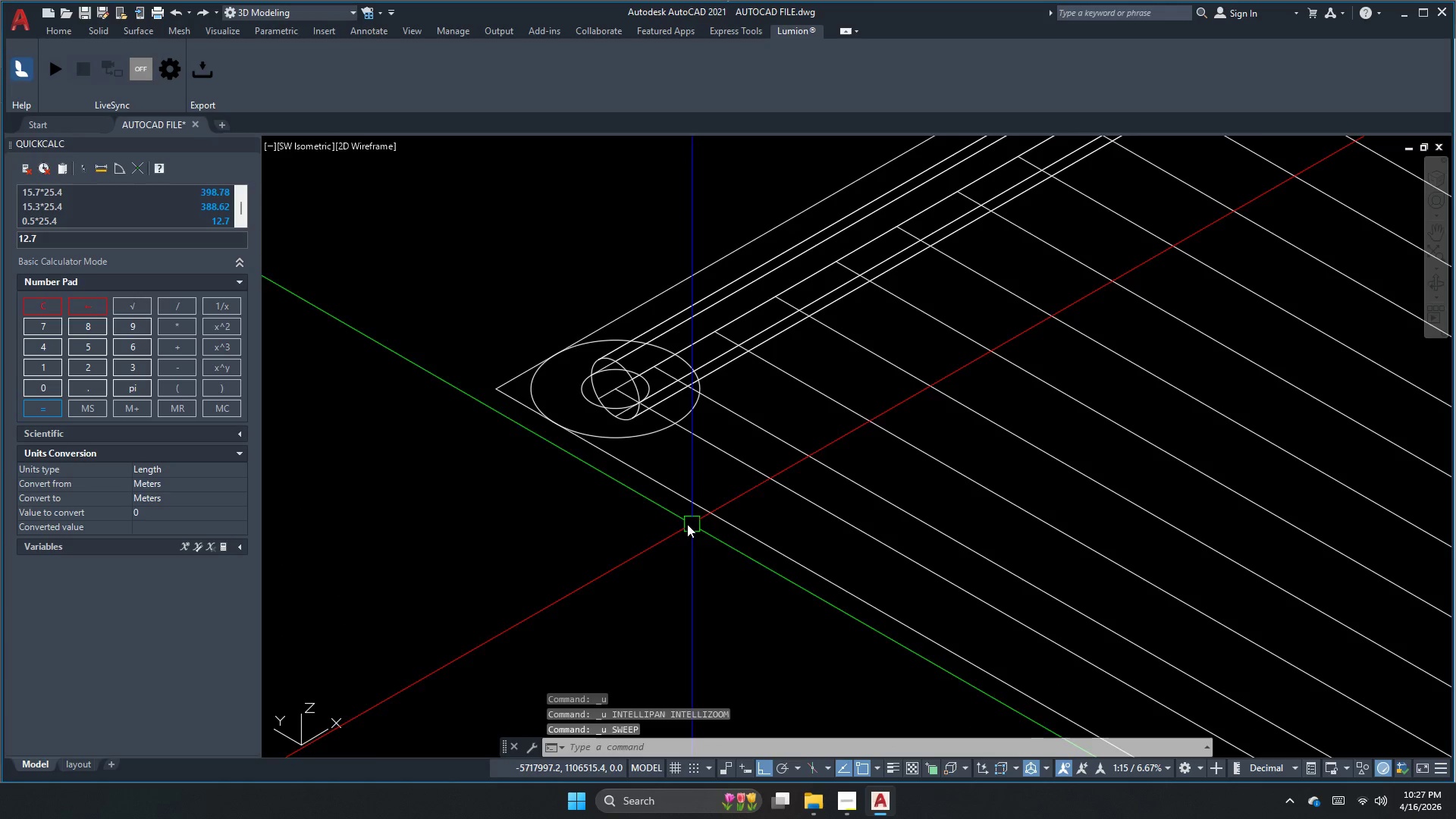 
key(Escape)
 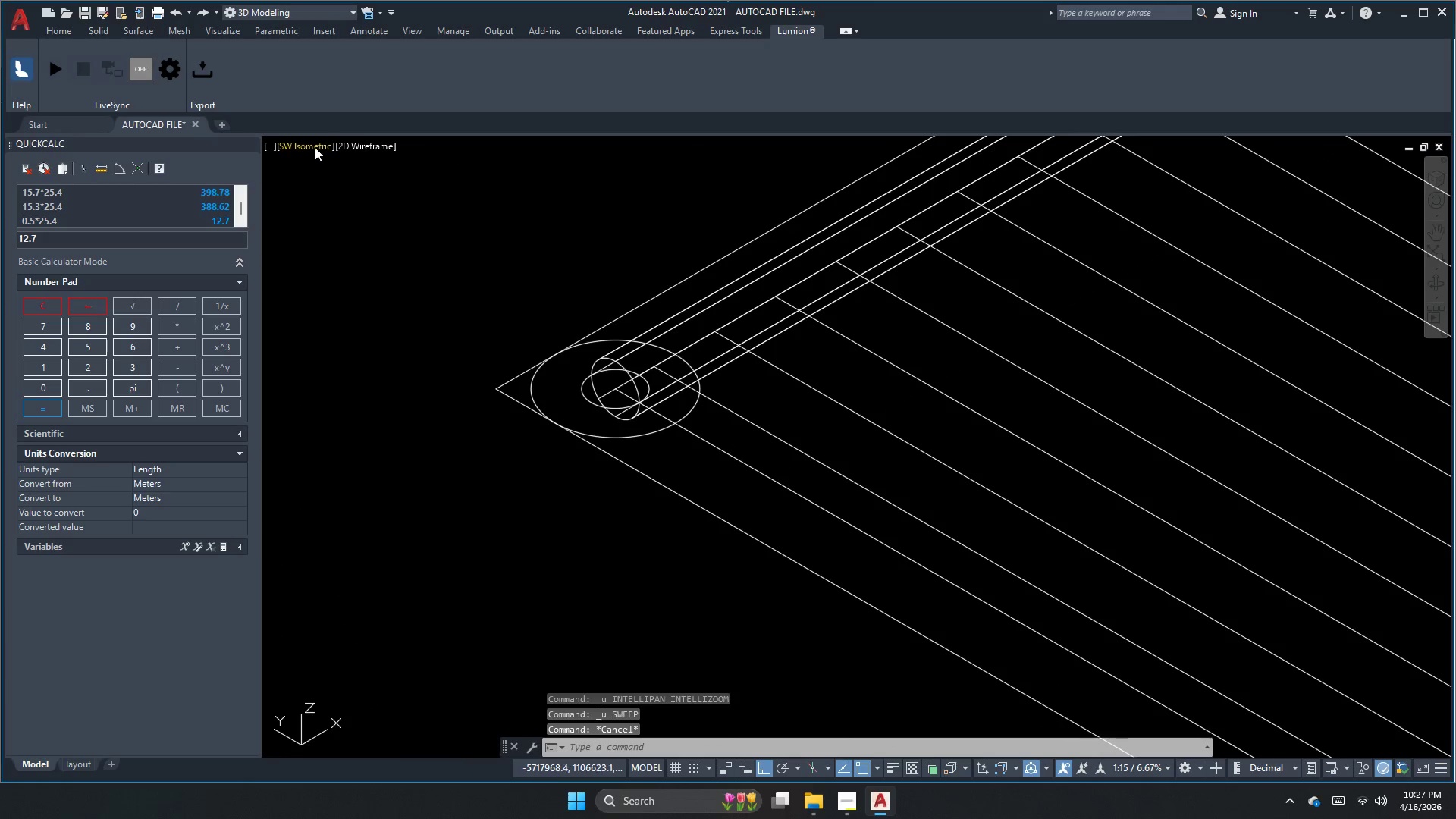 
left_click([315, 147])
 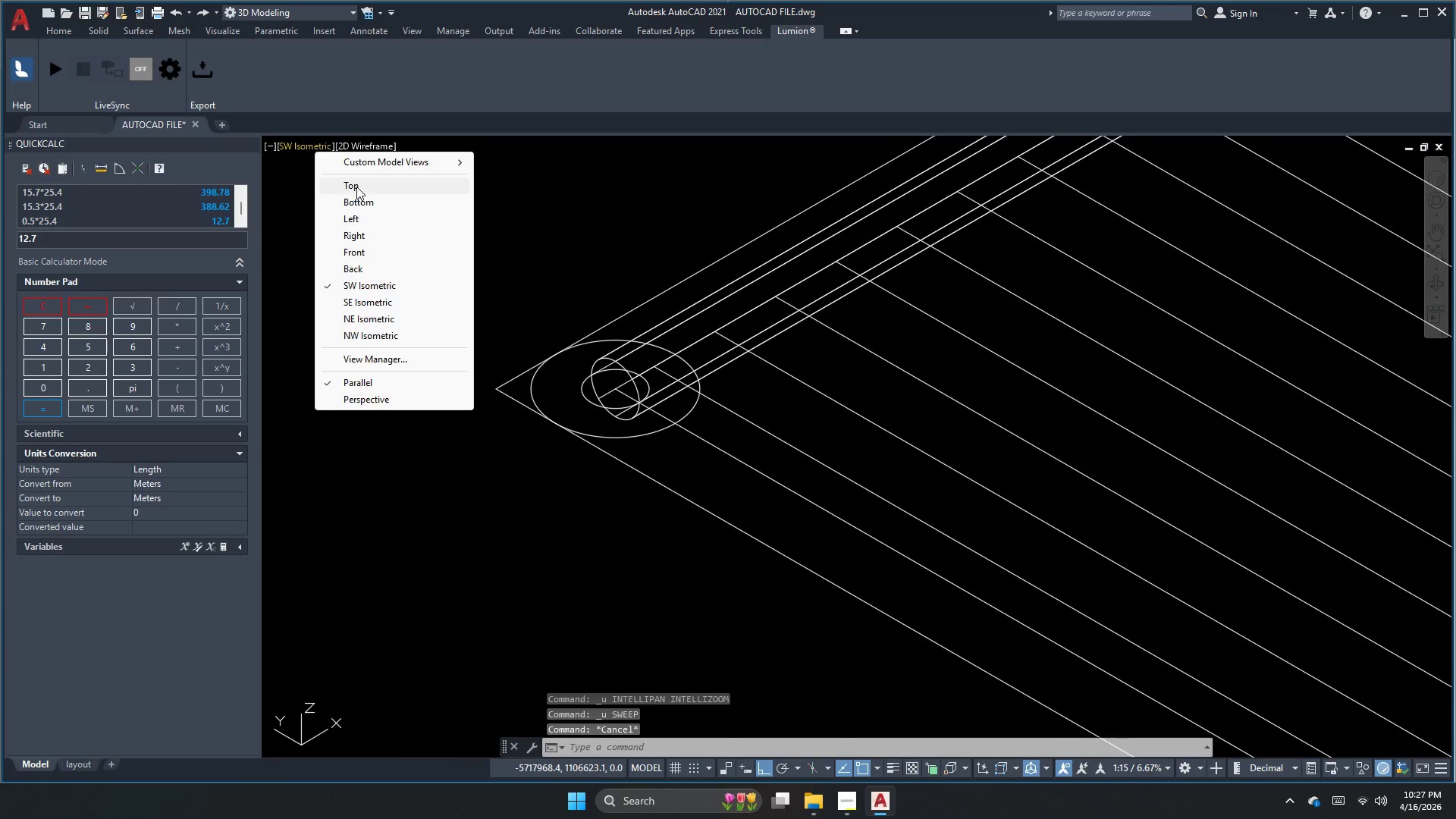 
left_click([356, 187])
 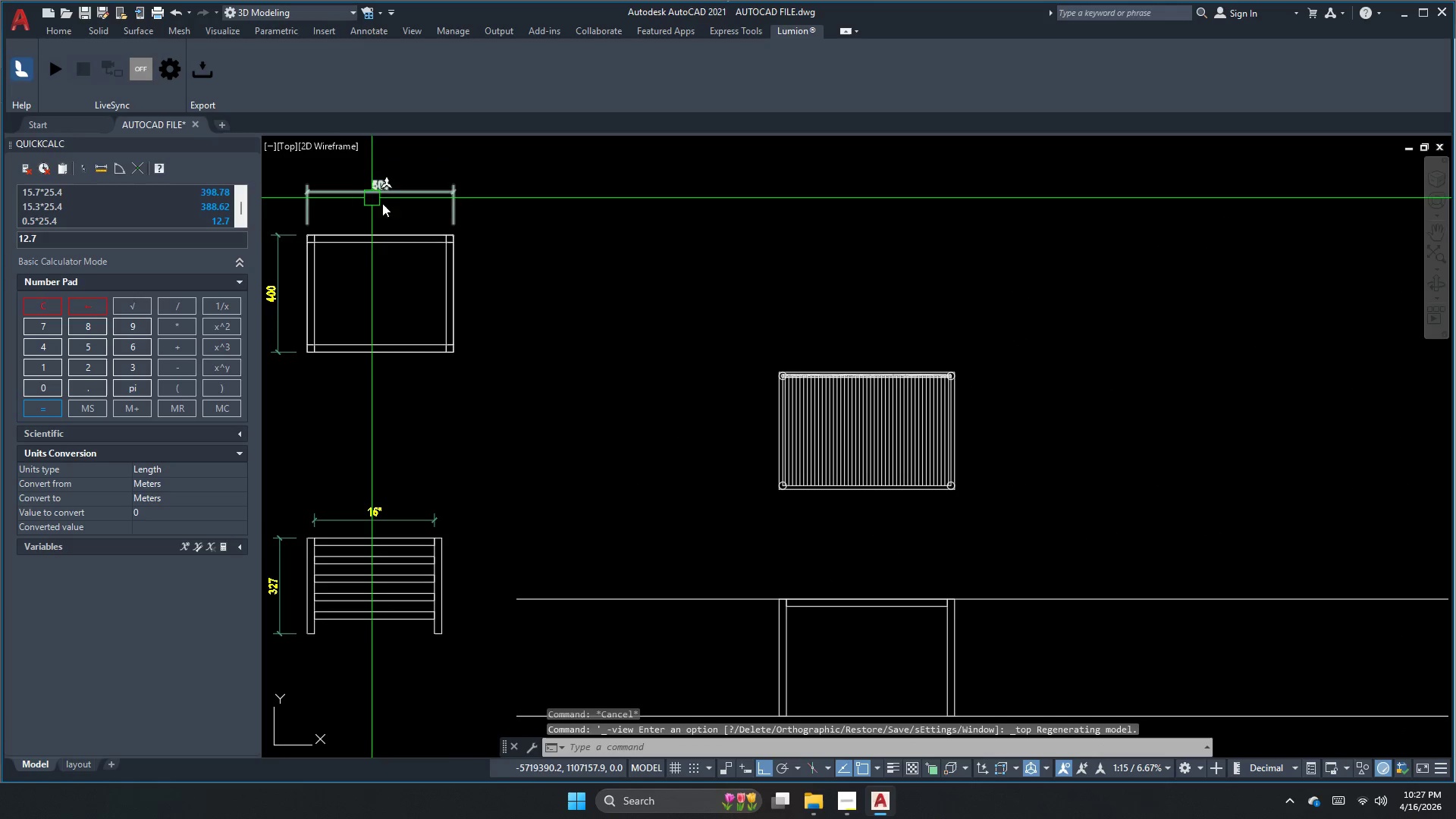 
key(Escape)
 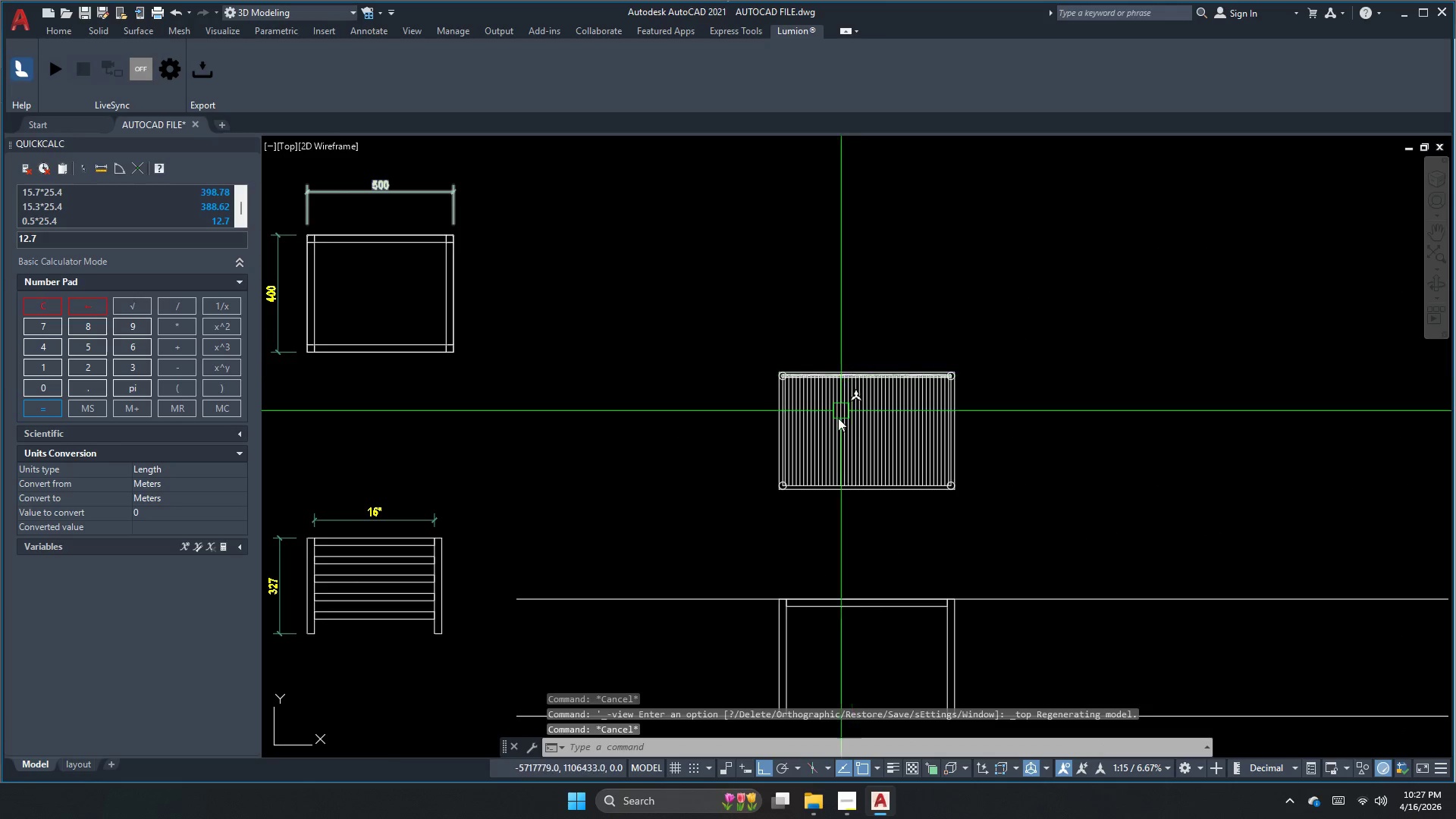 
scroll: coordinate [1225, 271], scroll_direction: up, amount: 5.0
 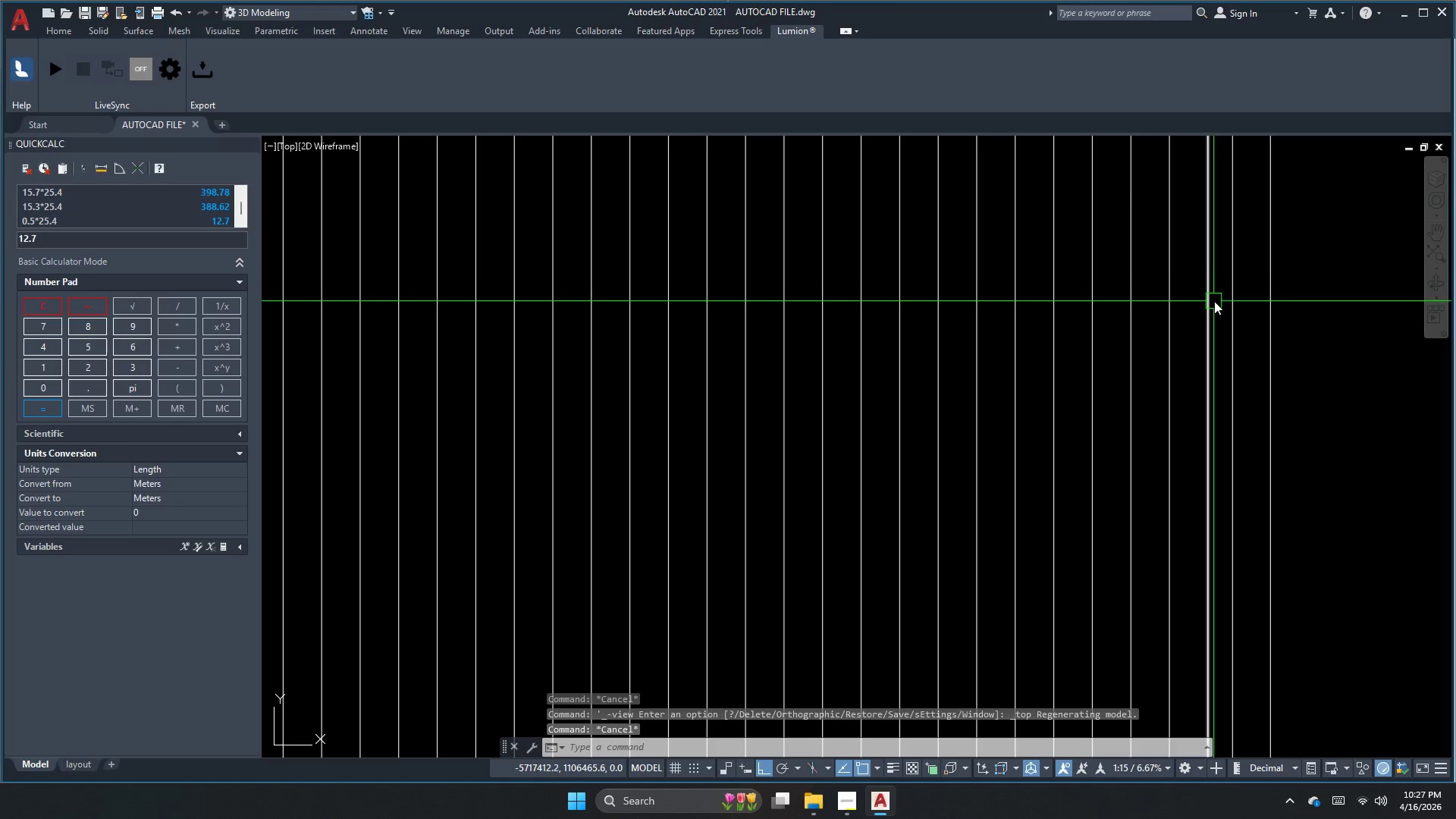 
left_click([1220, 311])
 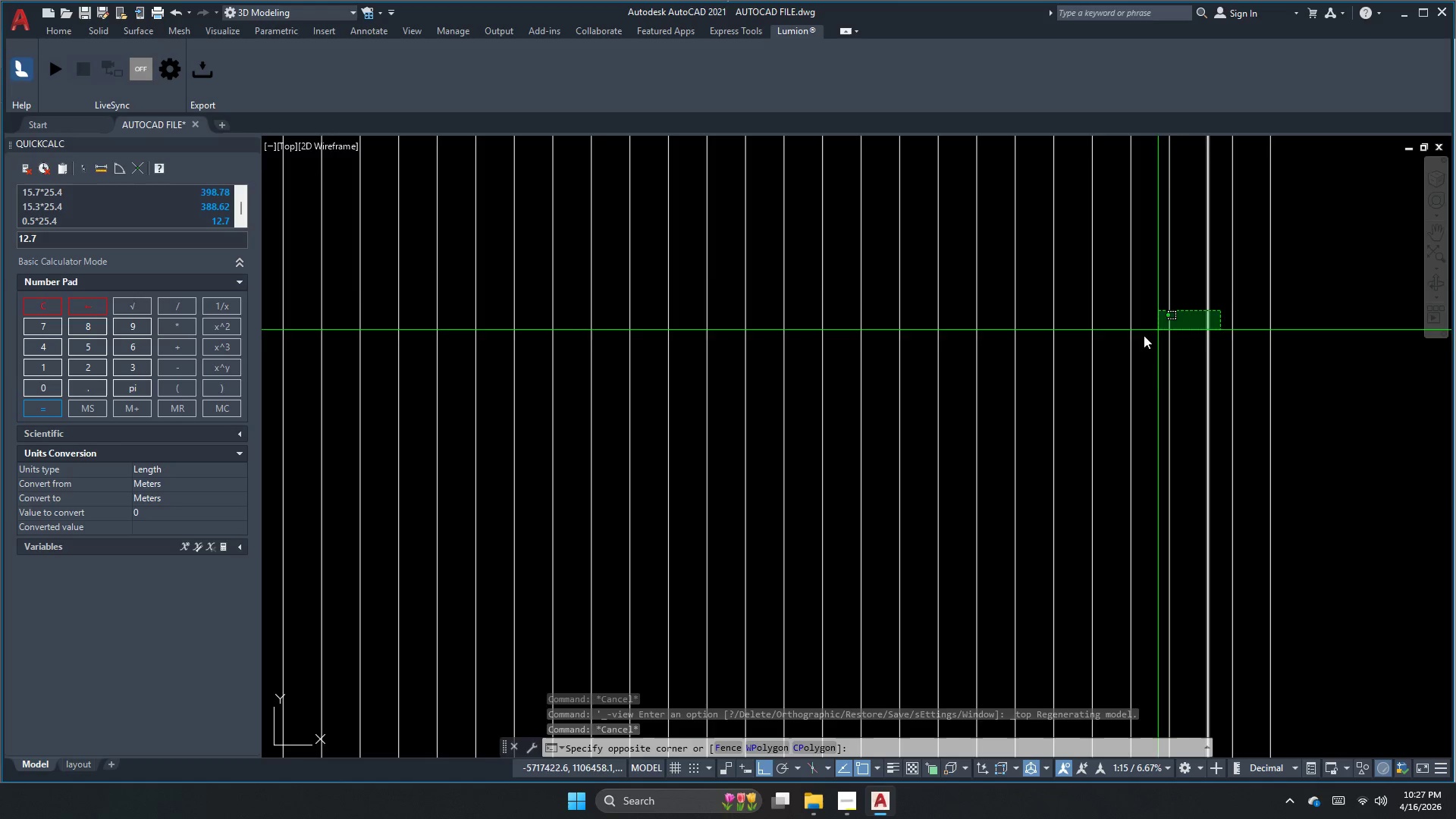 
key(Escape)
 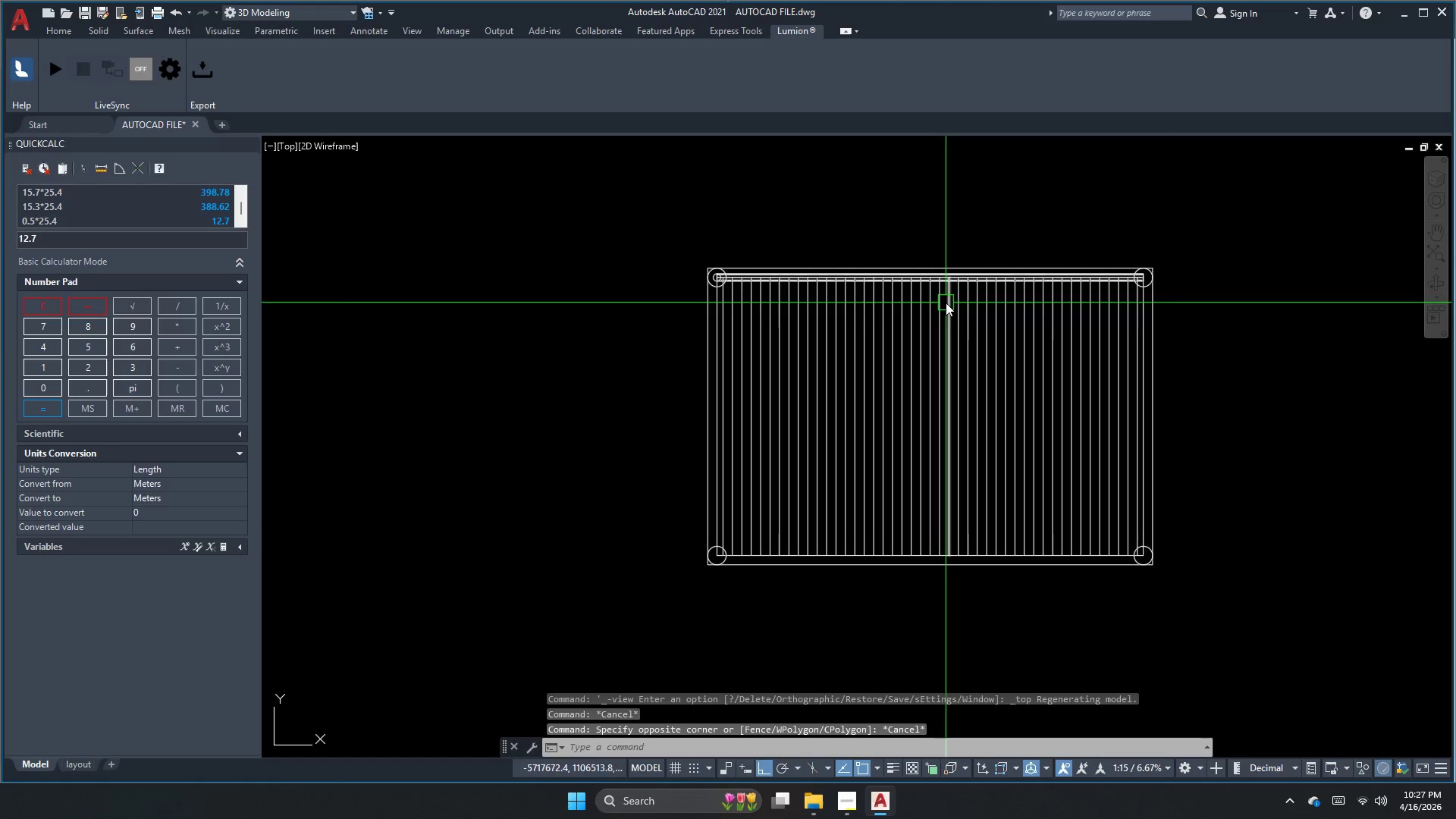 
scroll: coordinate [1114, 351], scroll_direction: down, amount: 3.0
 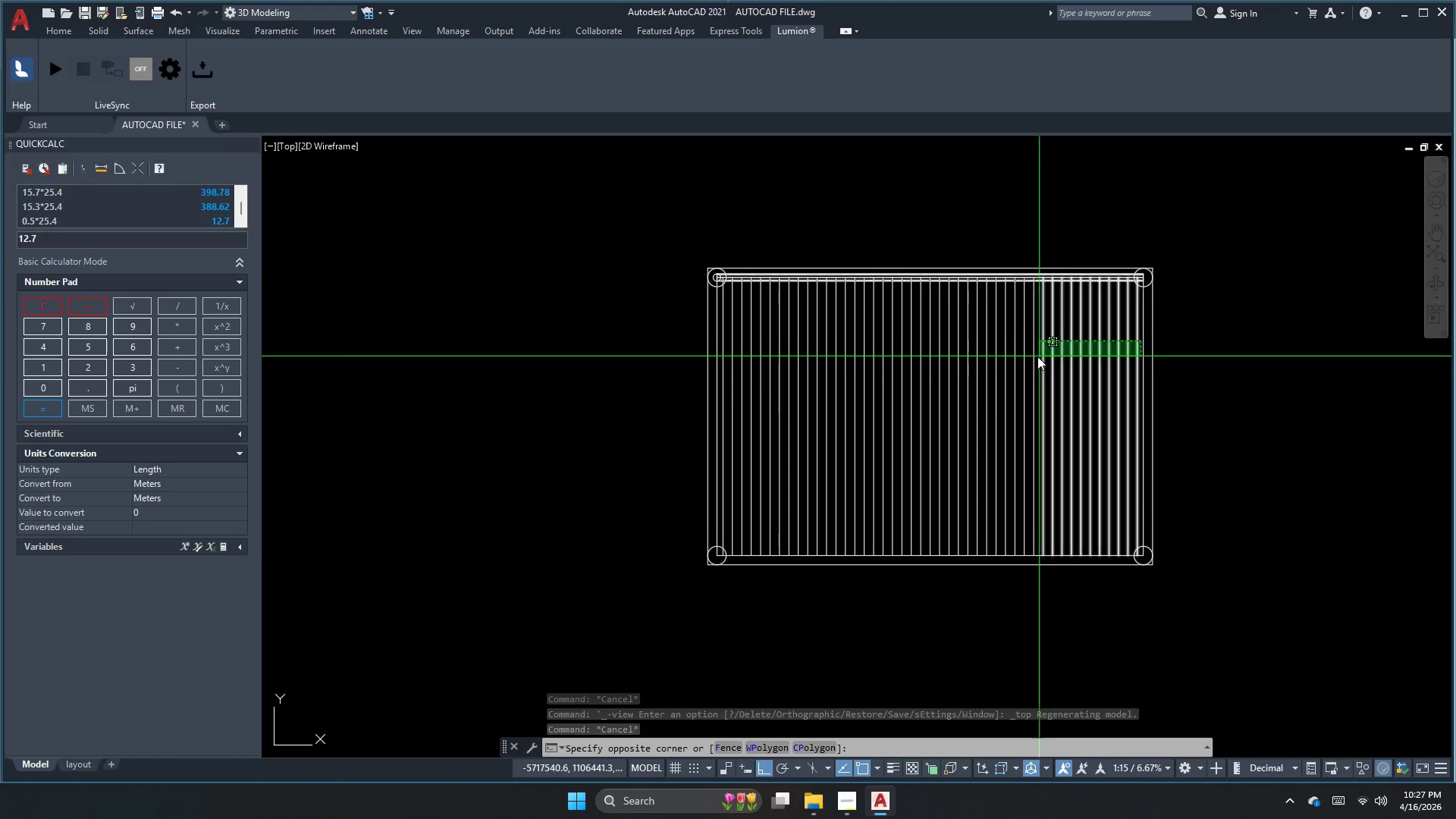 
scroll: coordinate [936, 287], scroll_direction: up, amount: 2.0
 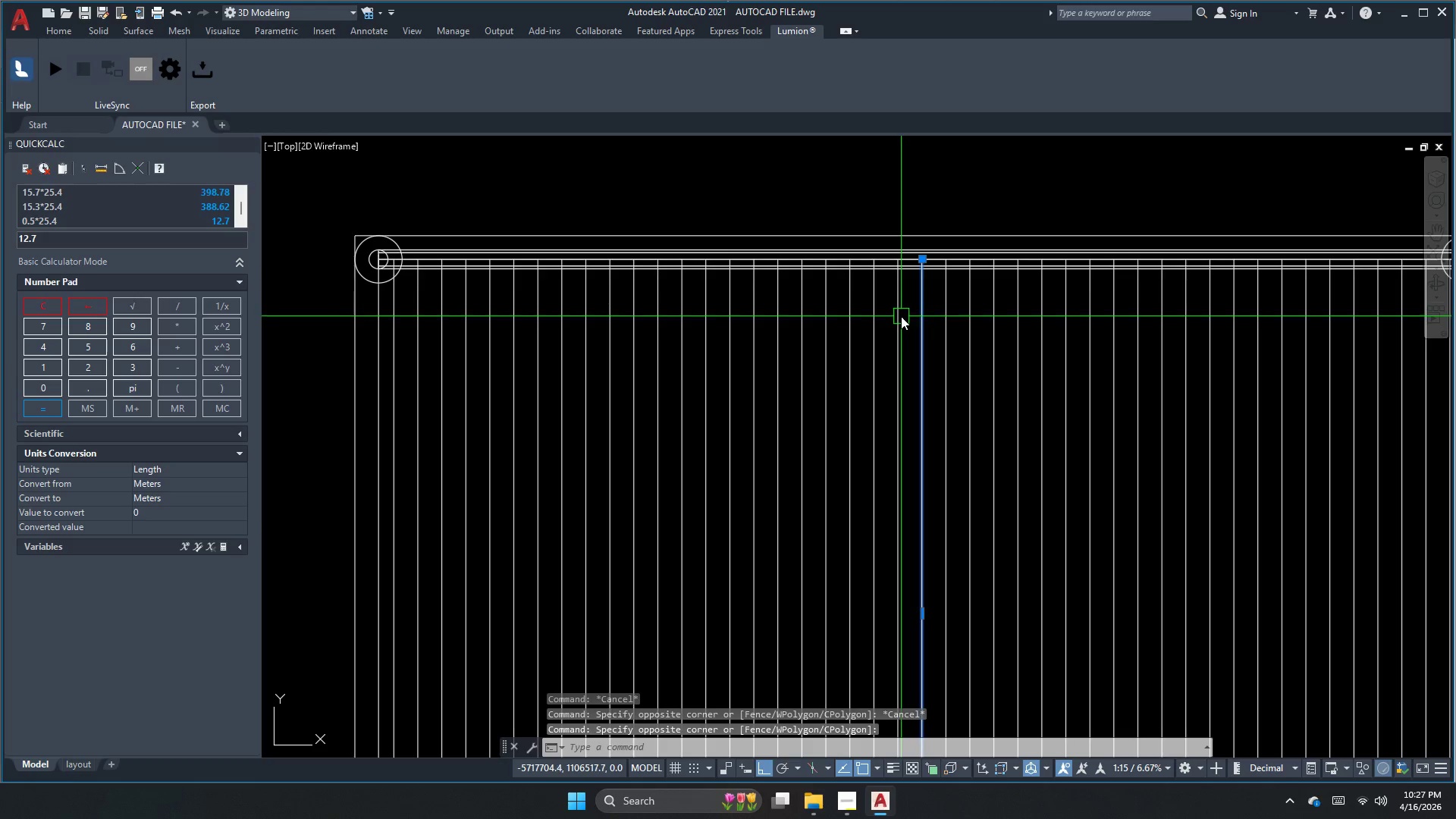 
key(Escape)
 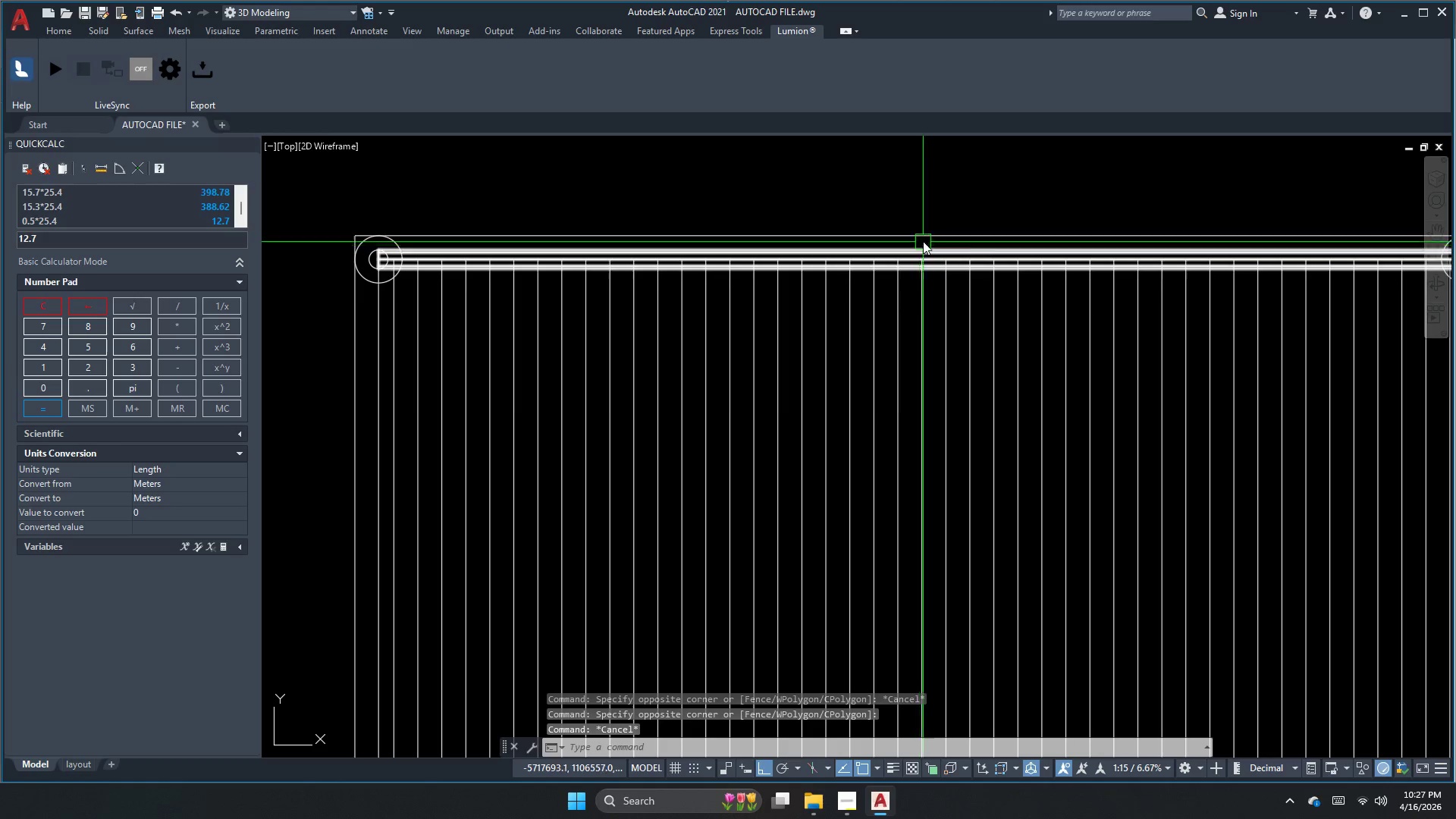 
left_click([927, 236])
 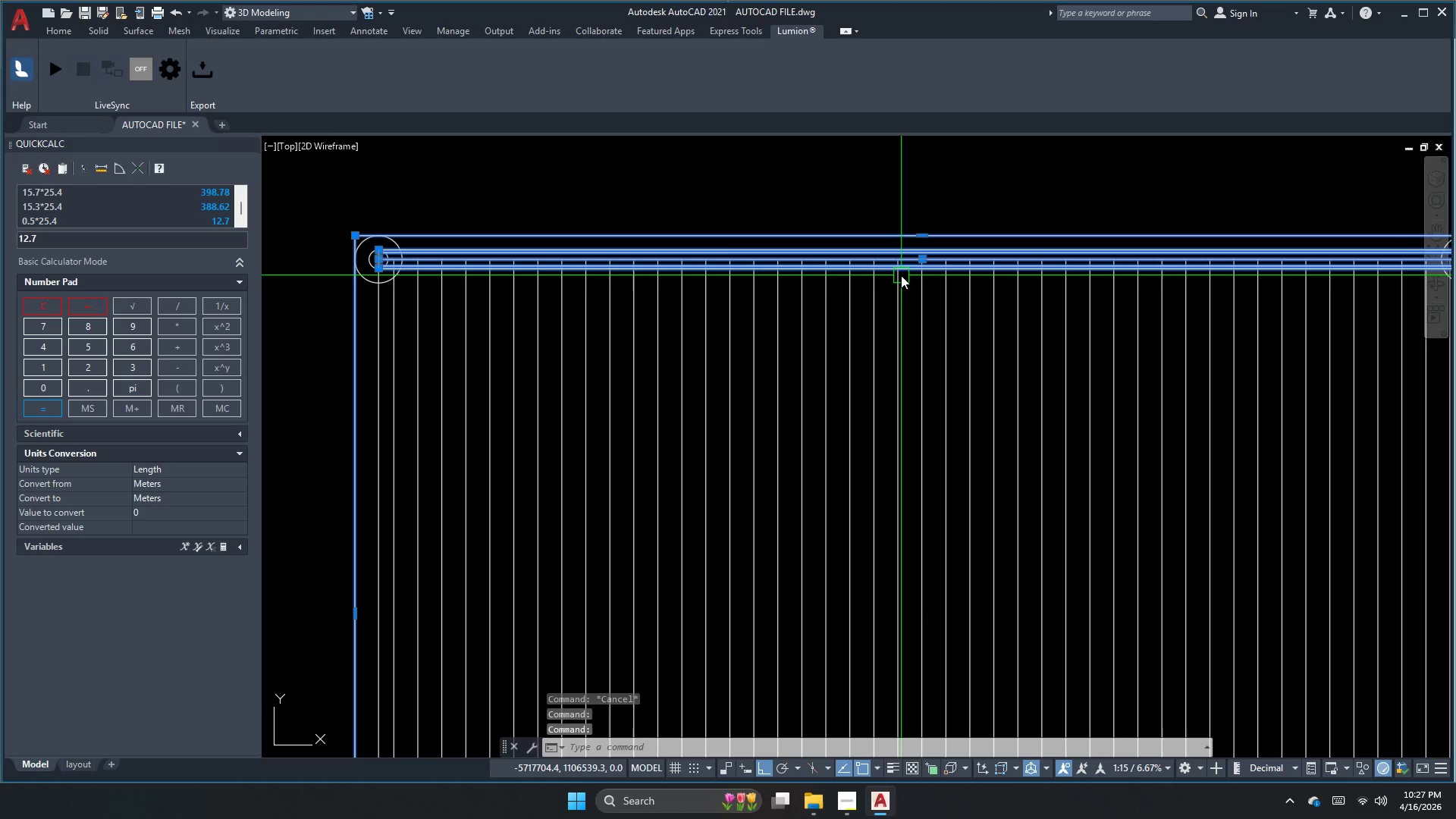 
key(Escape)
 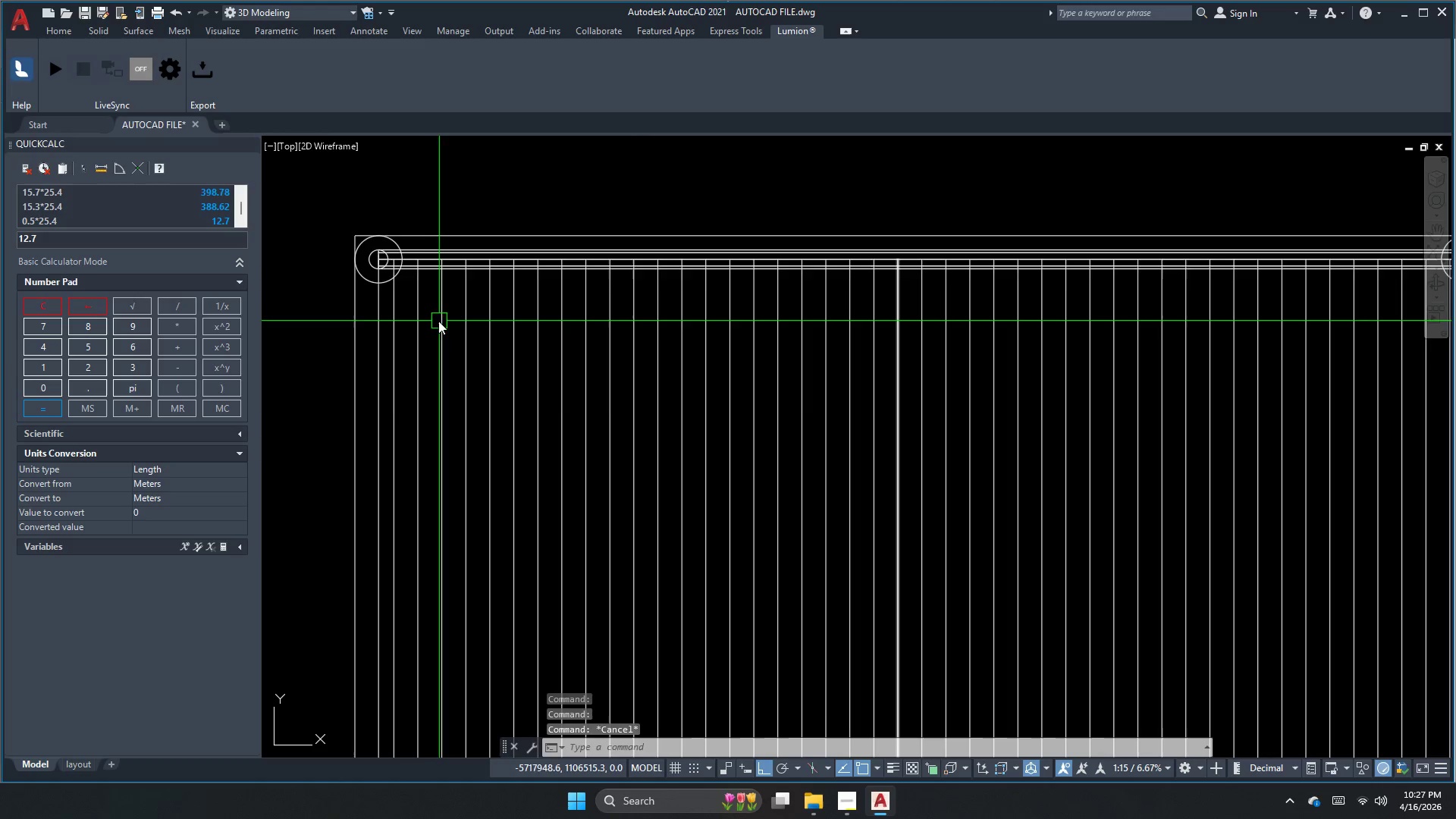 
scroll: coordinate [428, 320], scroll_direction: down, amount: 1.0
 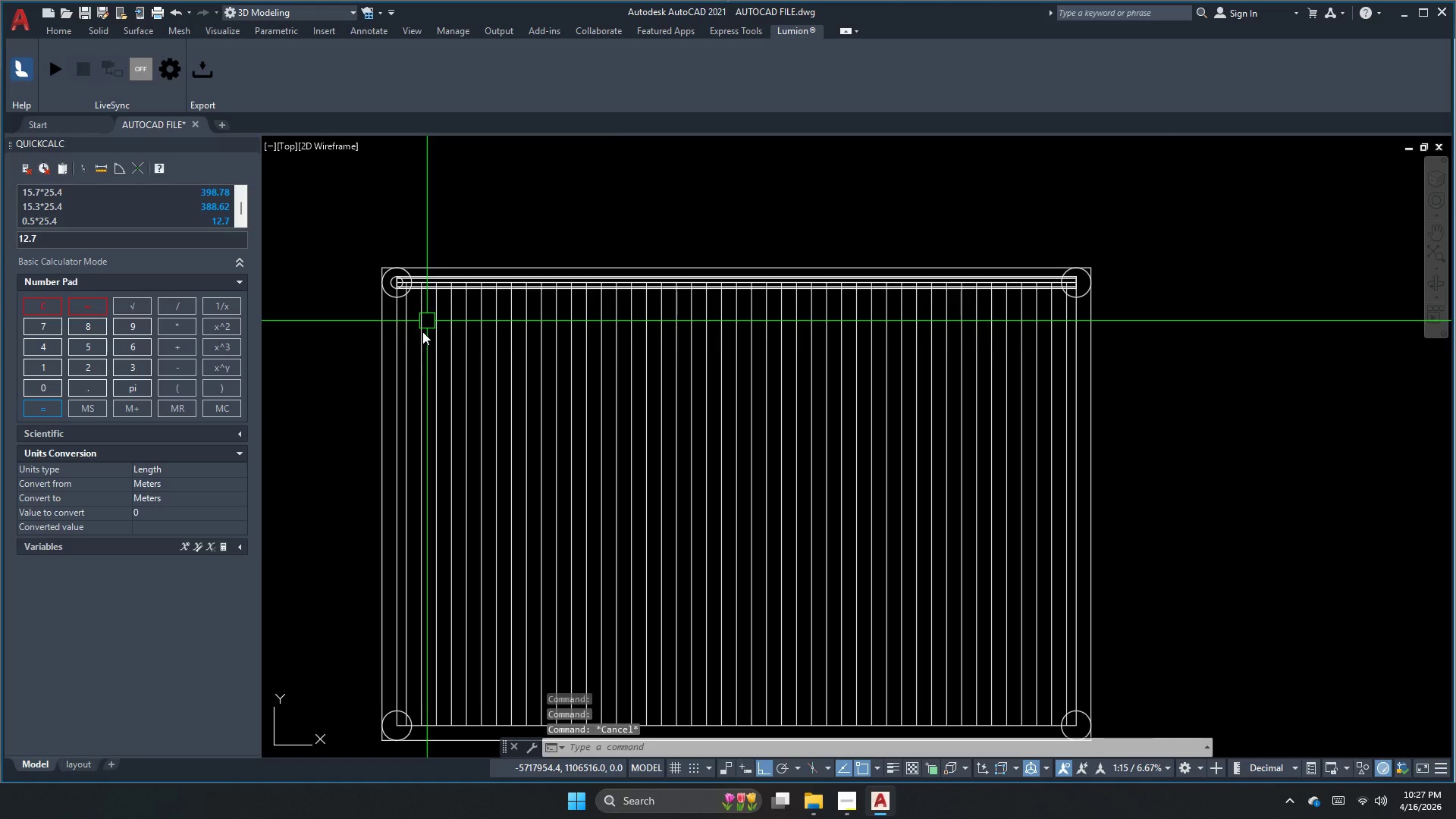 
key(Escape)
type(pl )
 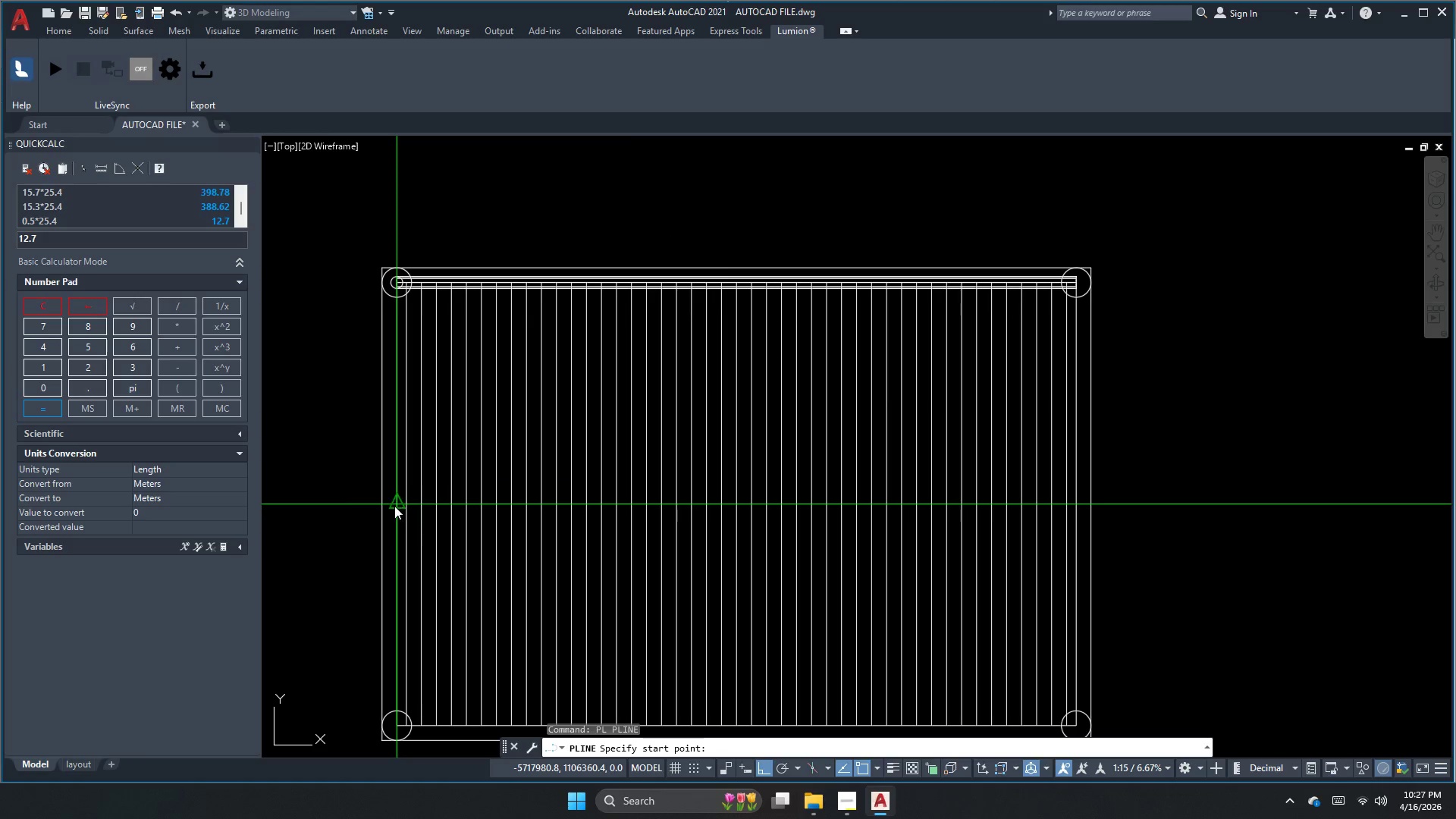 
left_click([394, 510])
 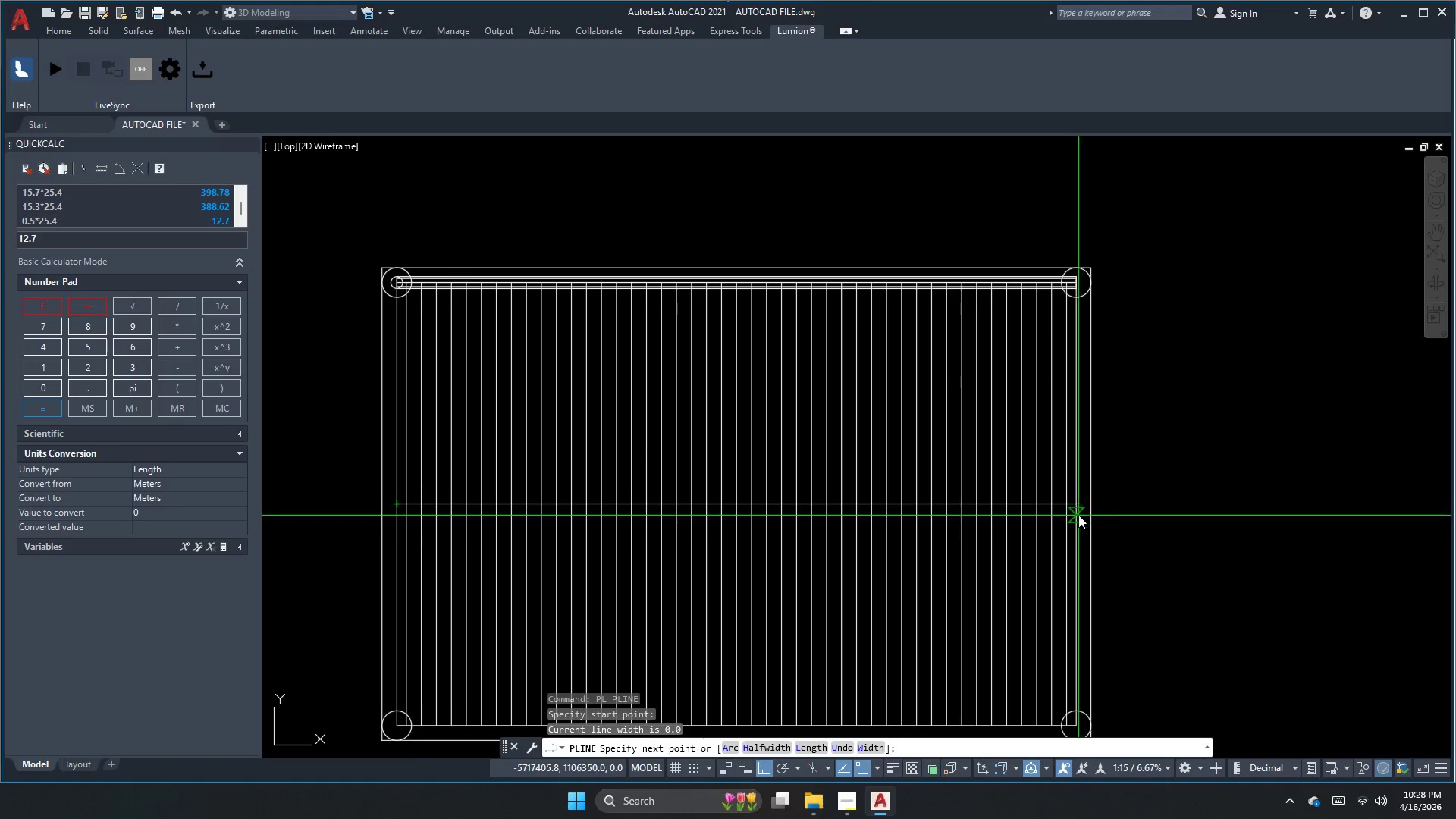 
left_click([1078, 508])
 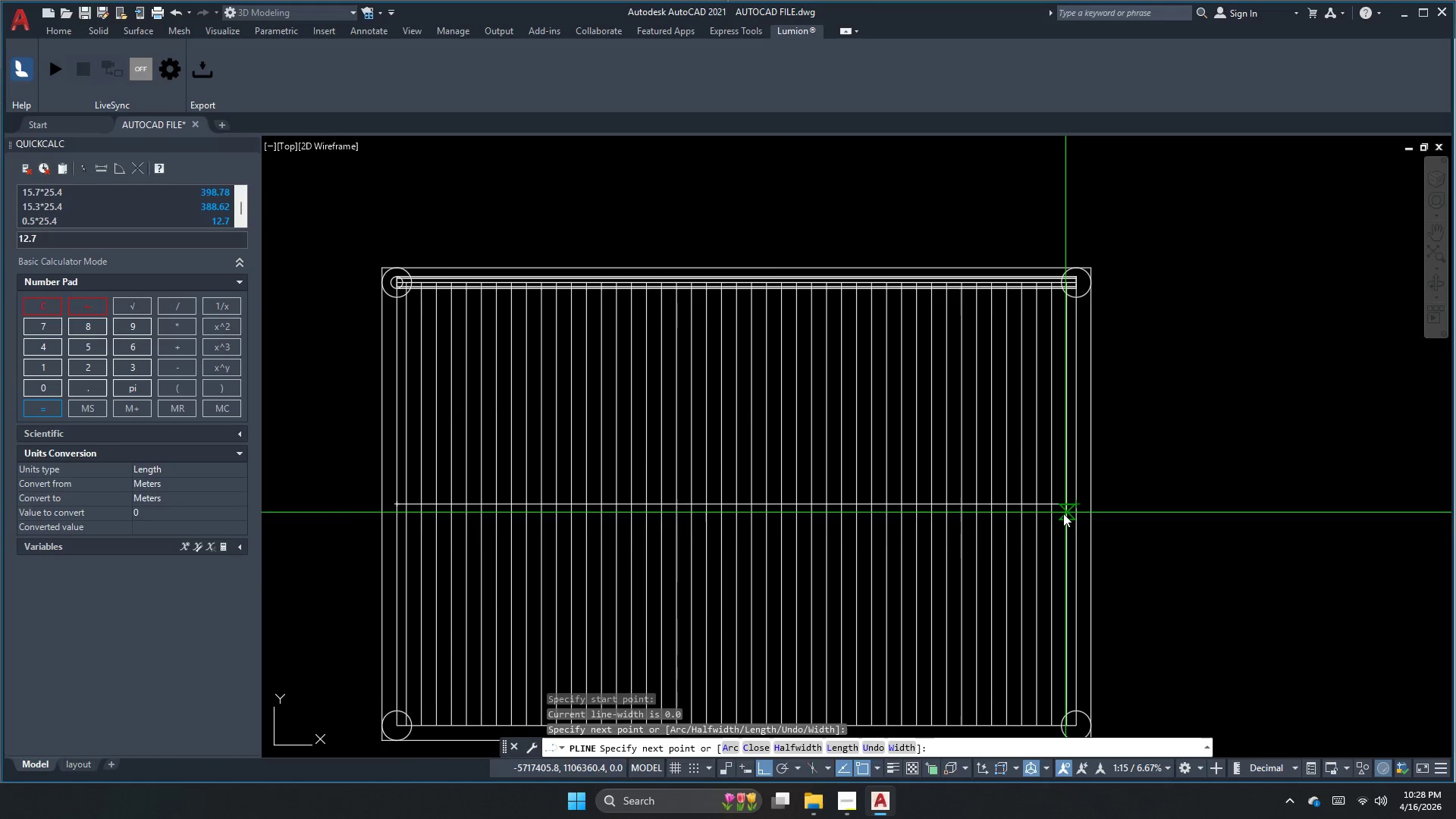 
key(Escape)
 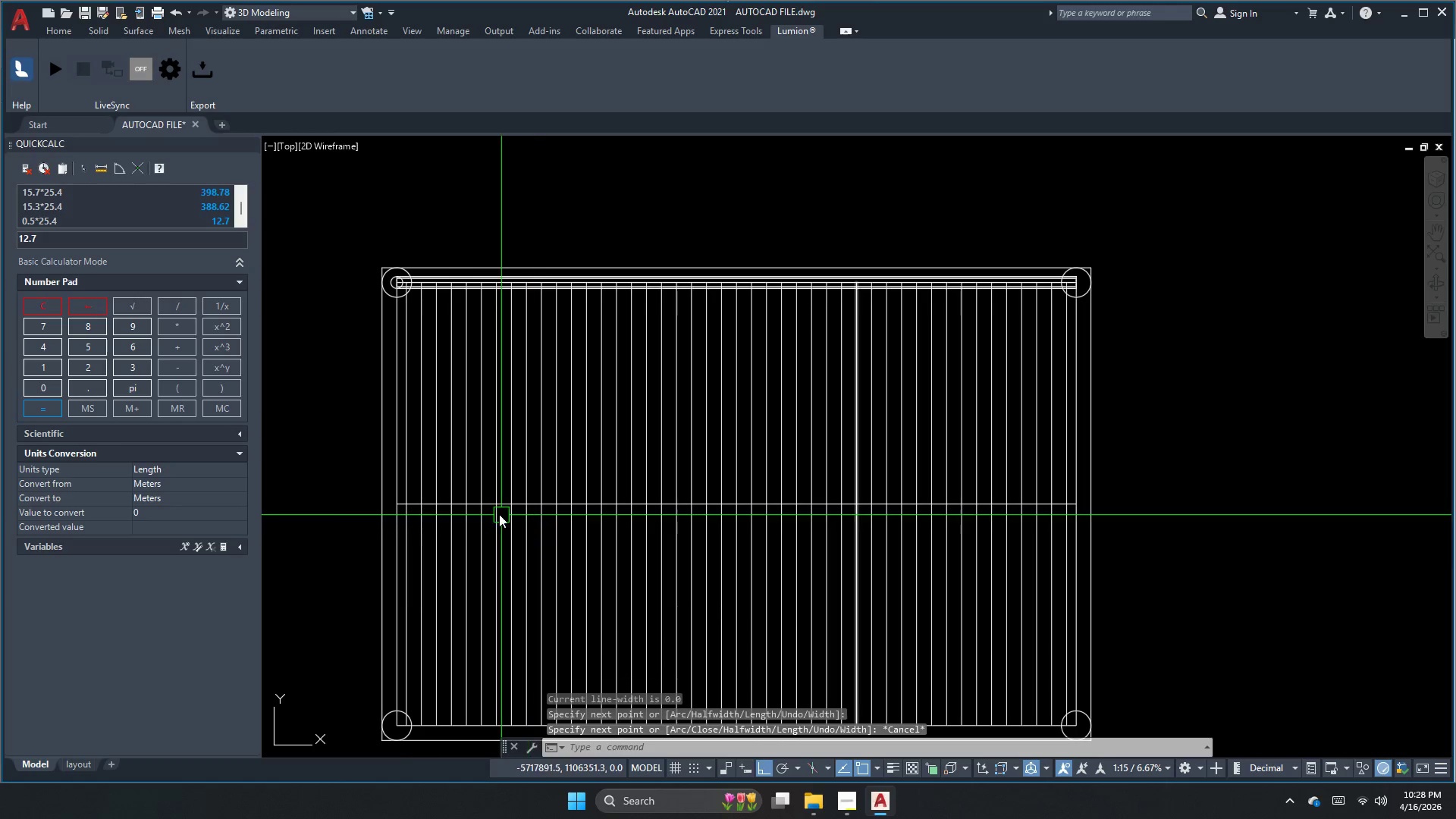 
key(Escape)
 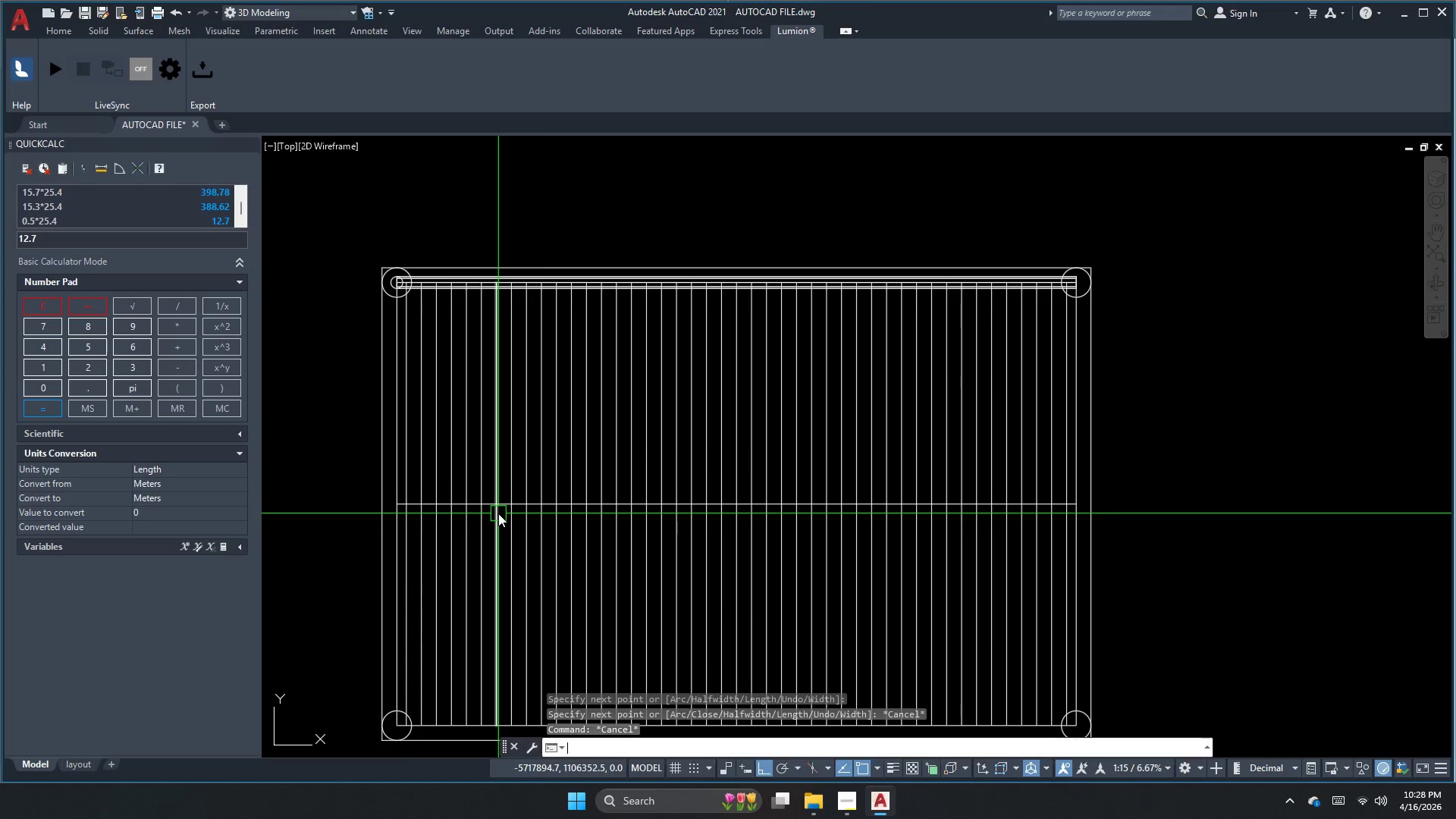 
key(O)
 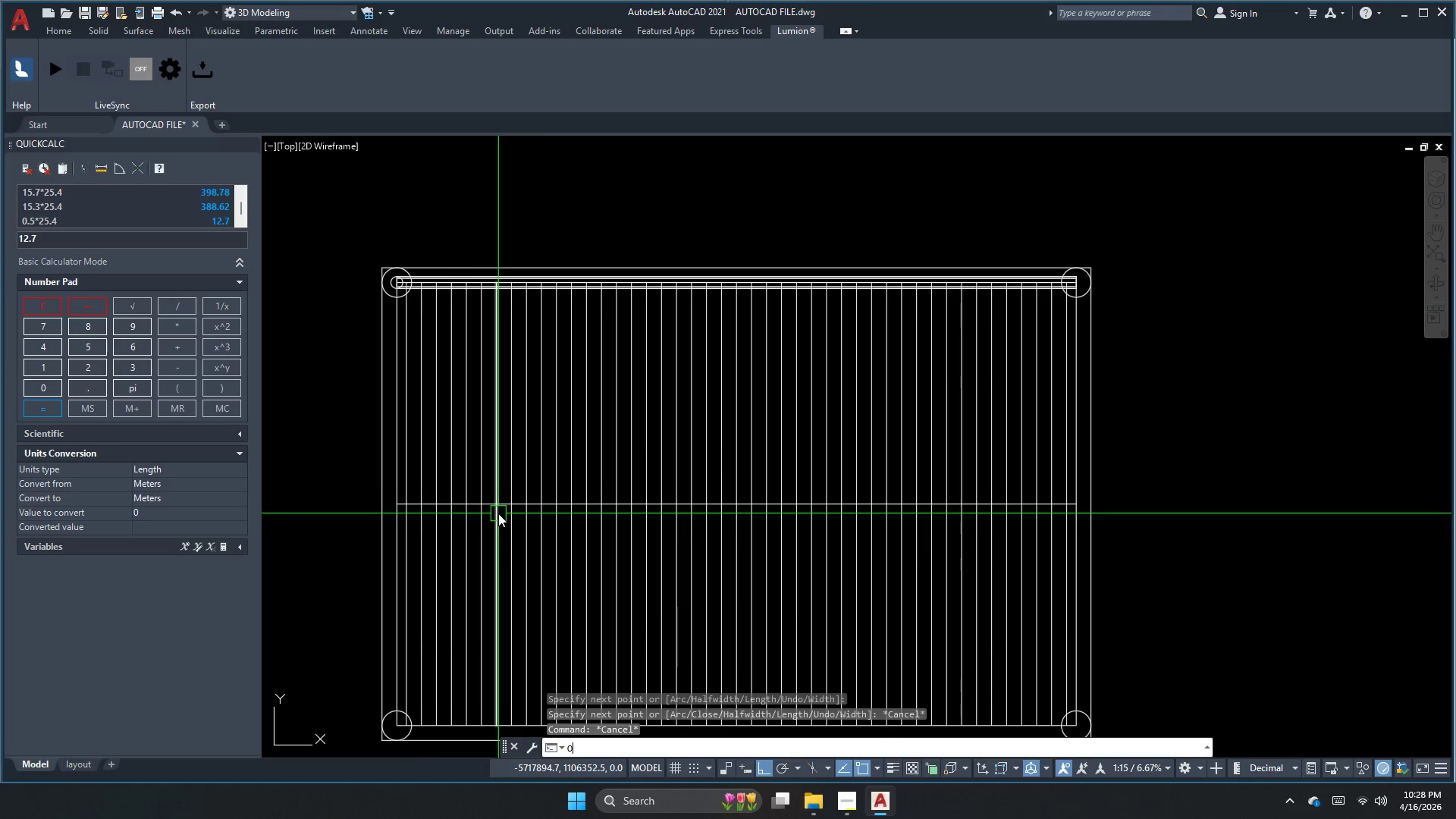 
key(Space)
 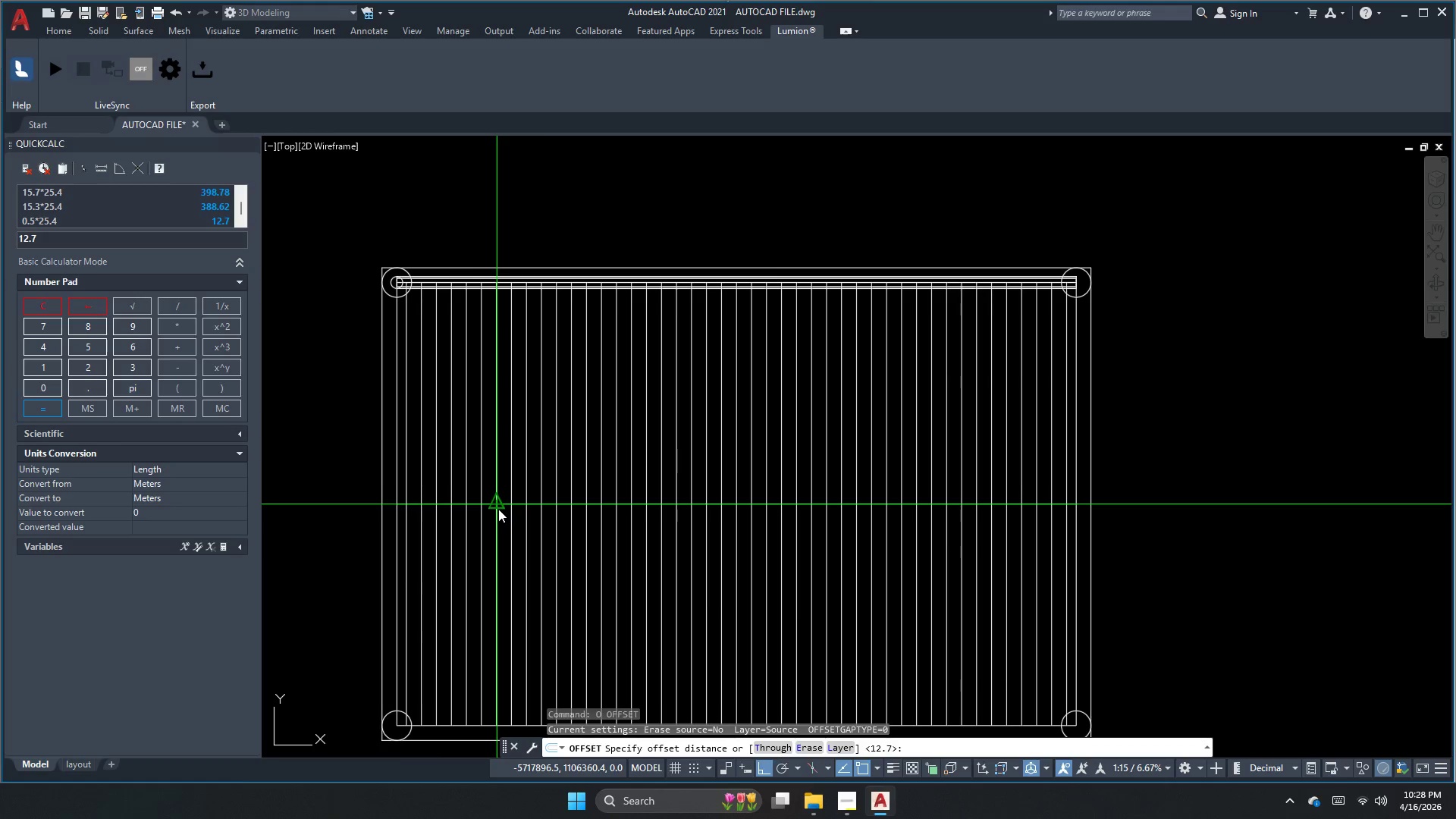 
key(Space)
 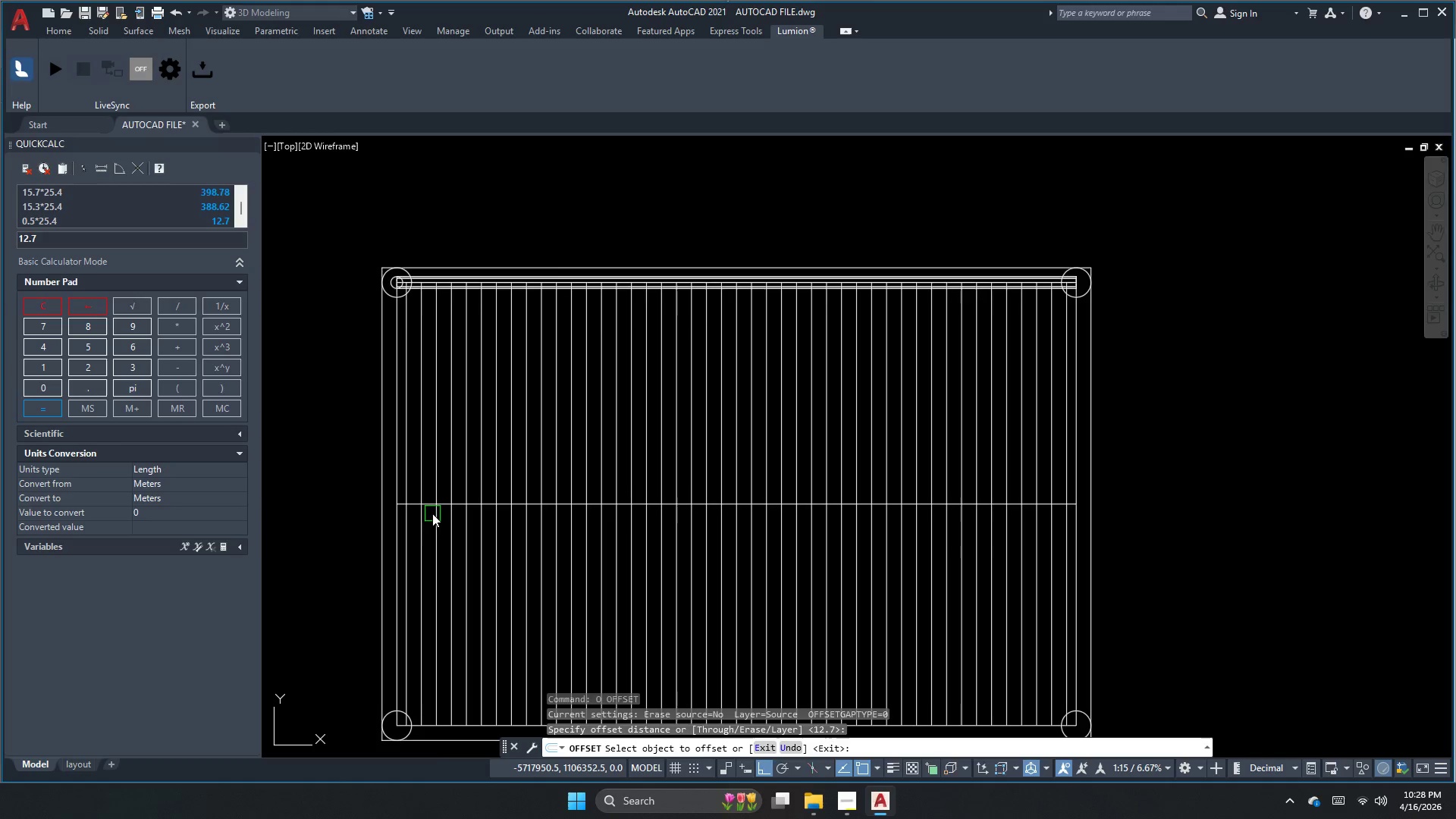 
scroll: coordinate [431, 514], scroll_direction: up, amount: 1.0
 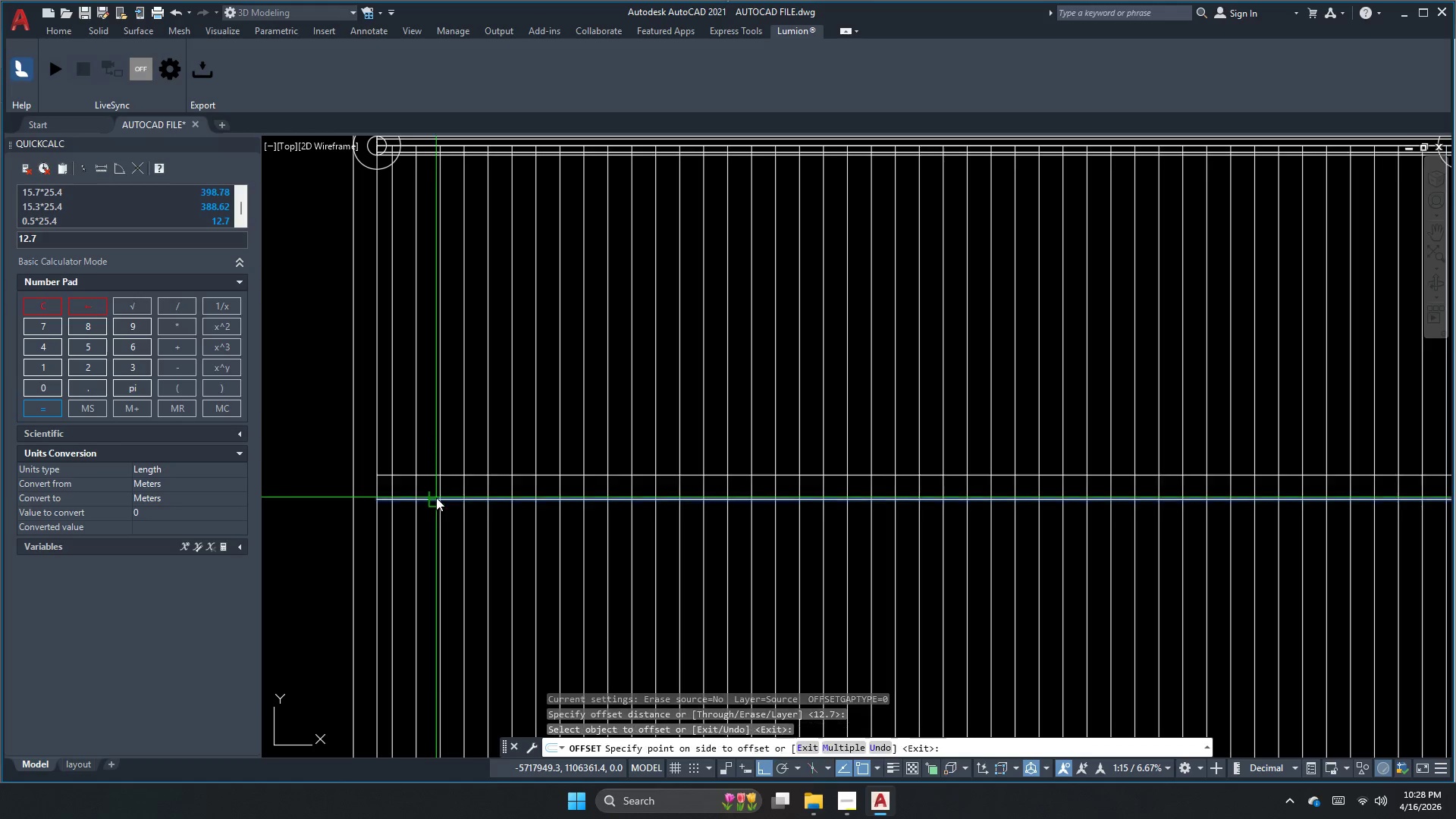 
double_click([436, 463])
 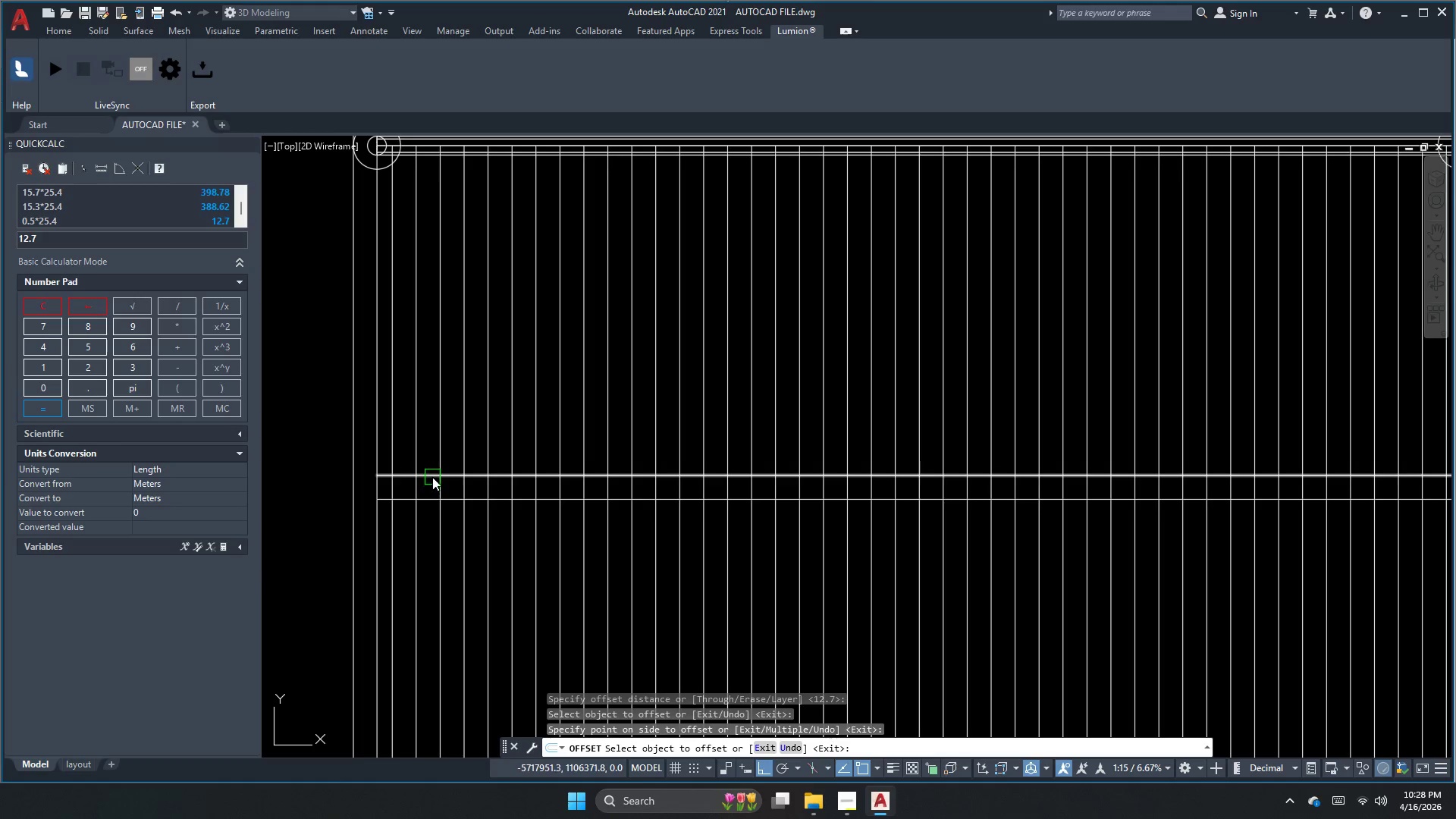 
left_click_drag(start_coordinate=[432, 475], to_coordinate=[434, 467])
 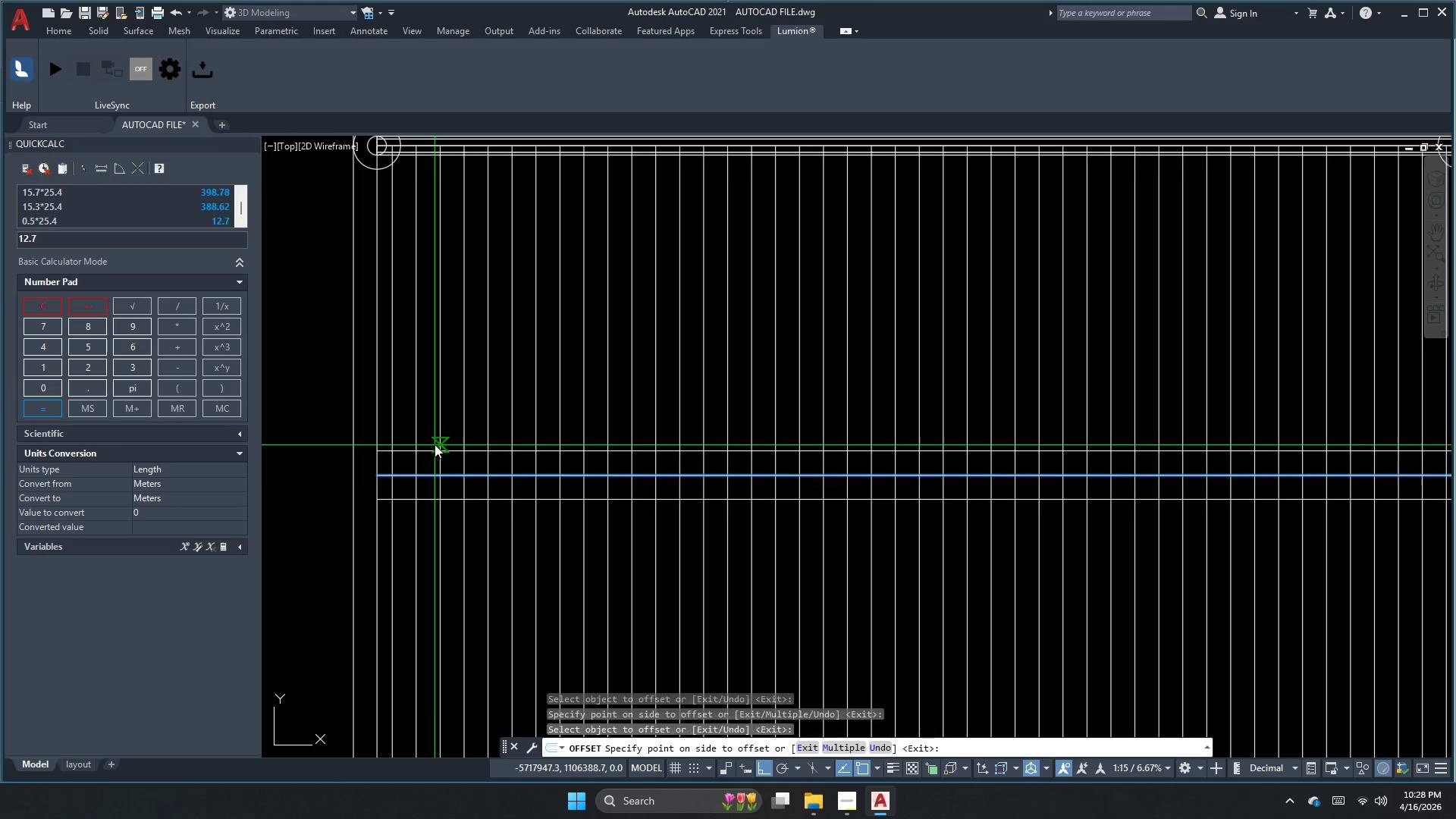 
triple_click([435, 443])
 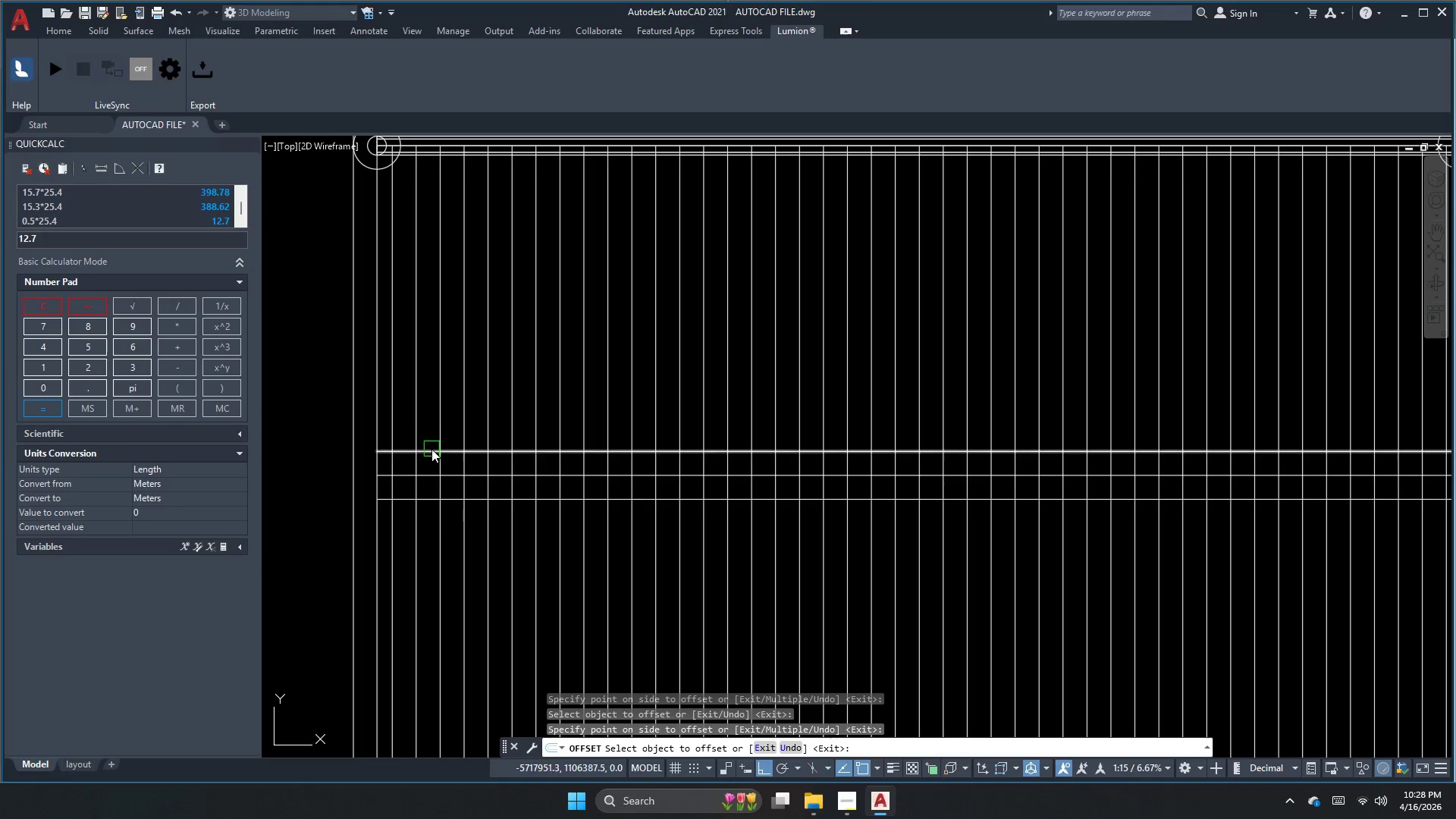 
left_click_drag(start_coordinate=[431, 450], to_coordinate=[431, 444])
 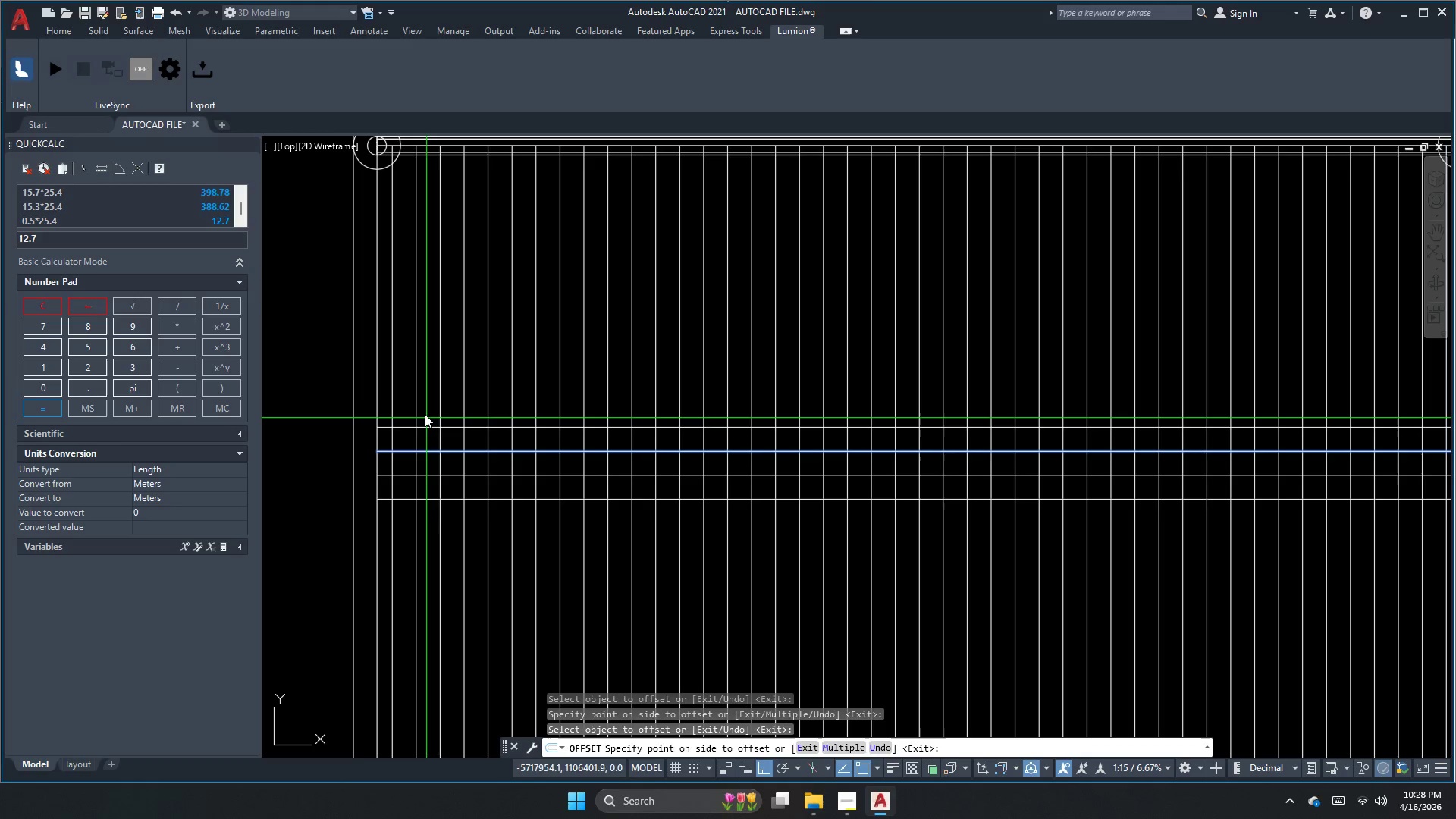 
triple_click([425, 413])
 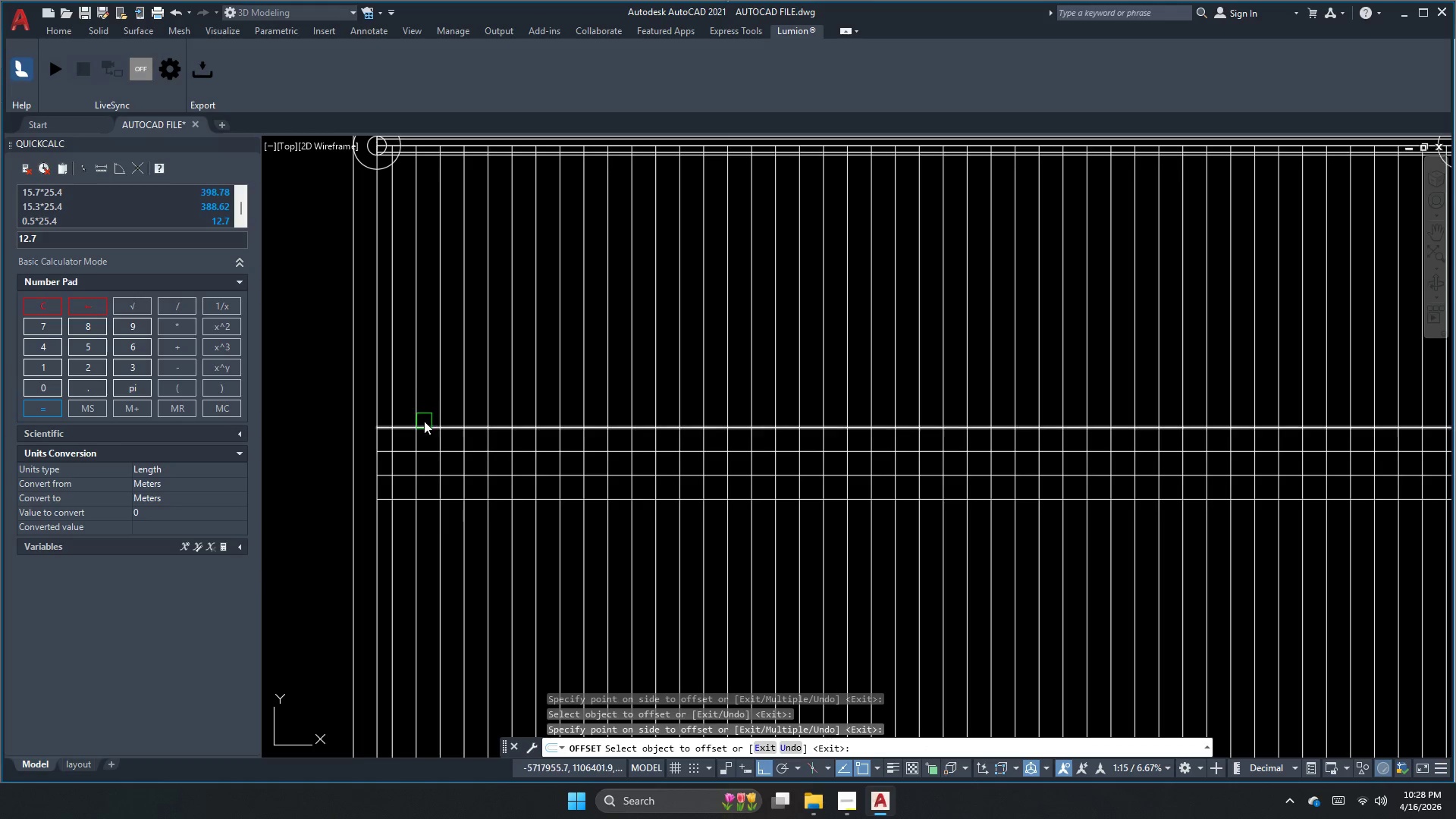 
left_click_drag(start_coordinate=[423, 422], to_coordinate=[423, 419])
 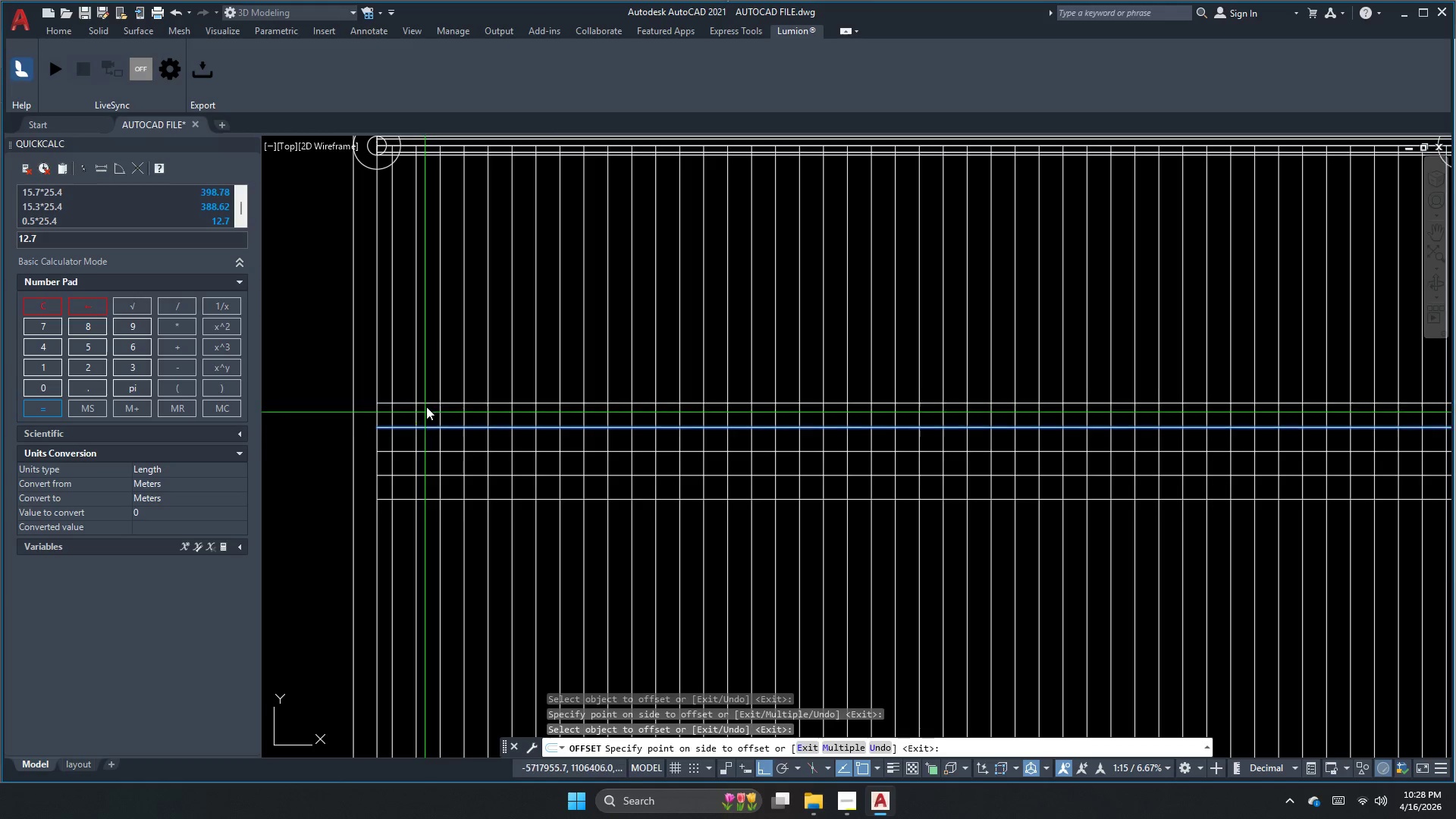 
triple_click([425, 392])
 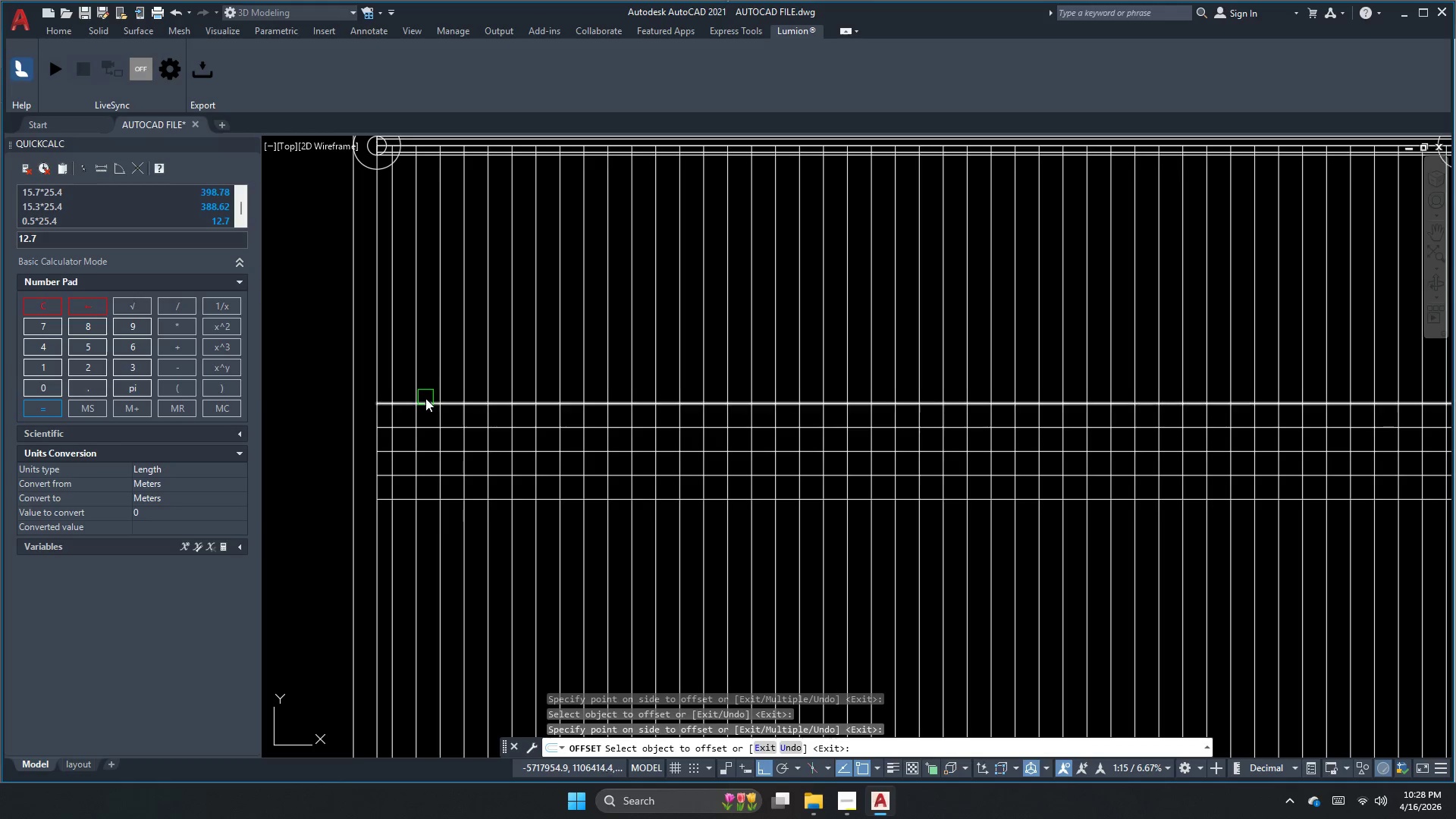 
left_click_drag(start_coordinate=[426, 400], to_coordinate=[428, 395])
 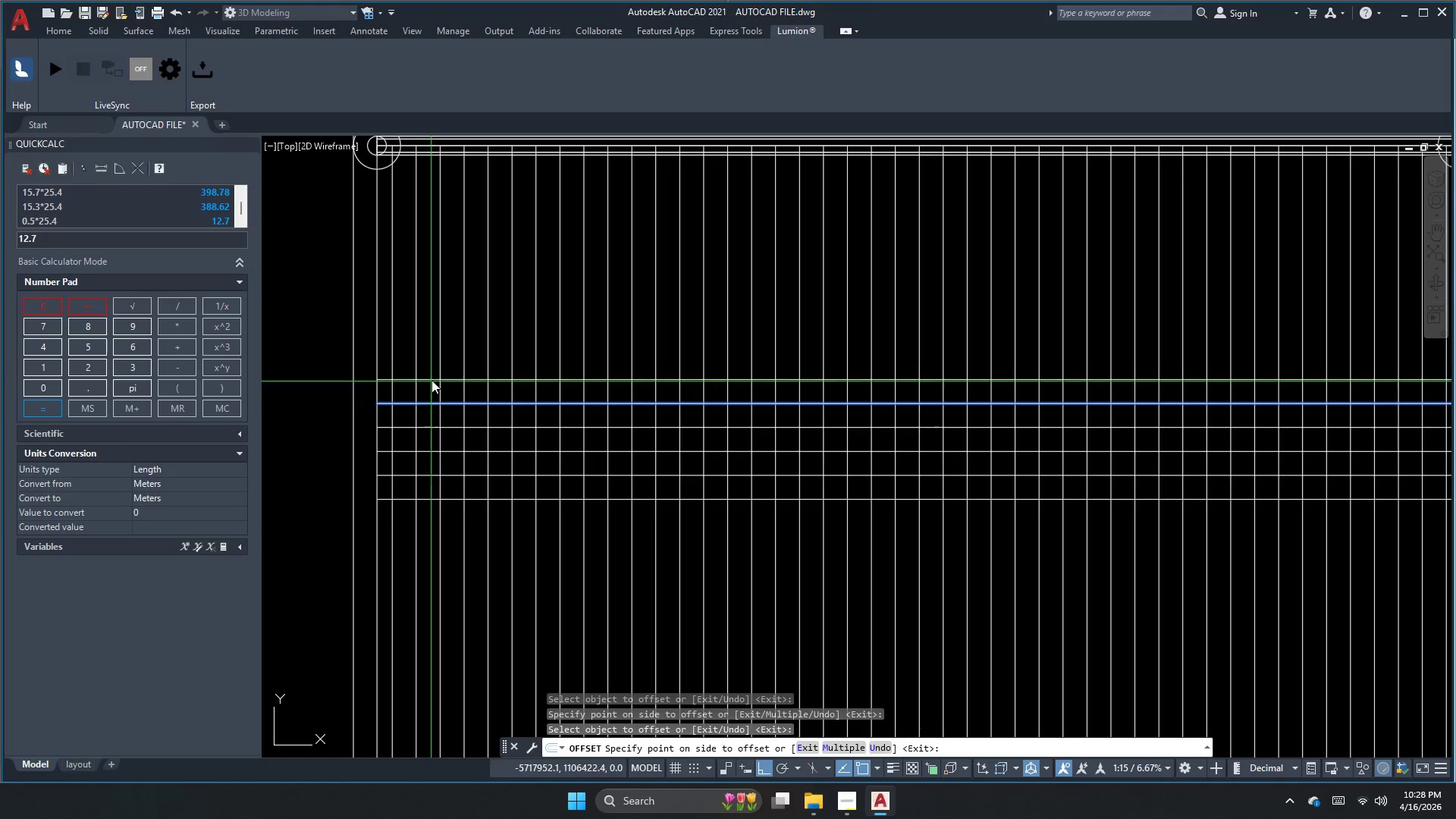 
triple_click([431, 380])
 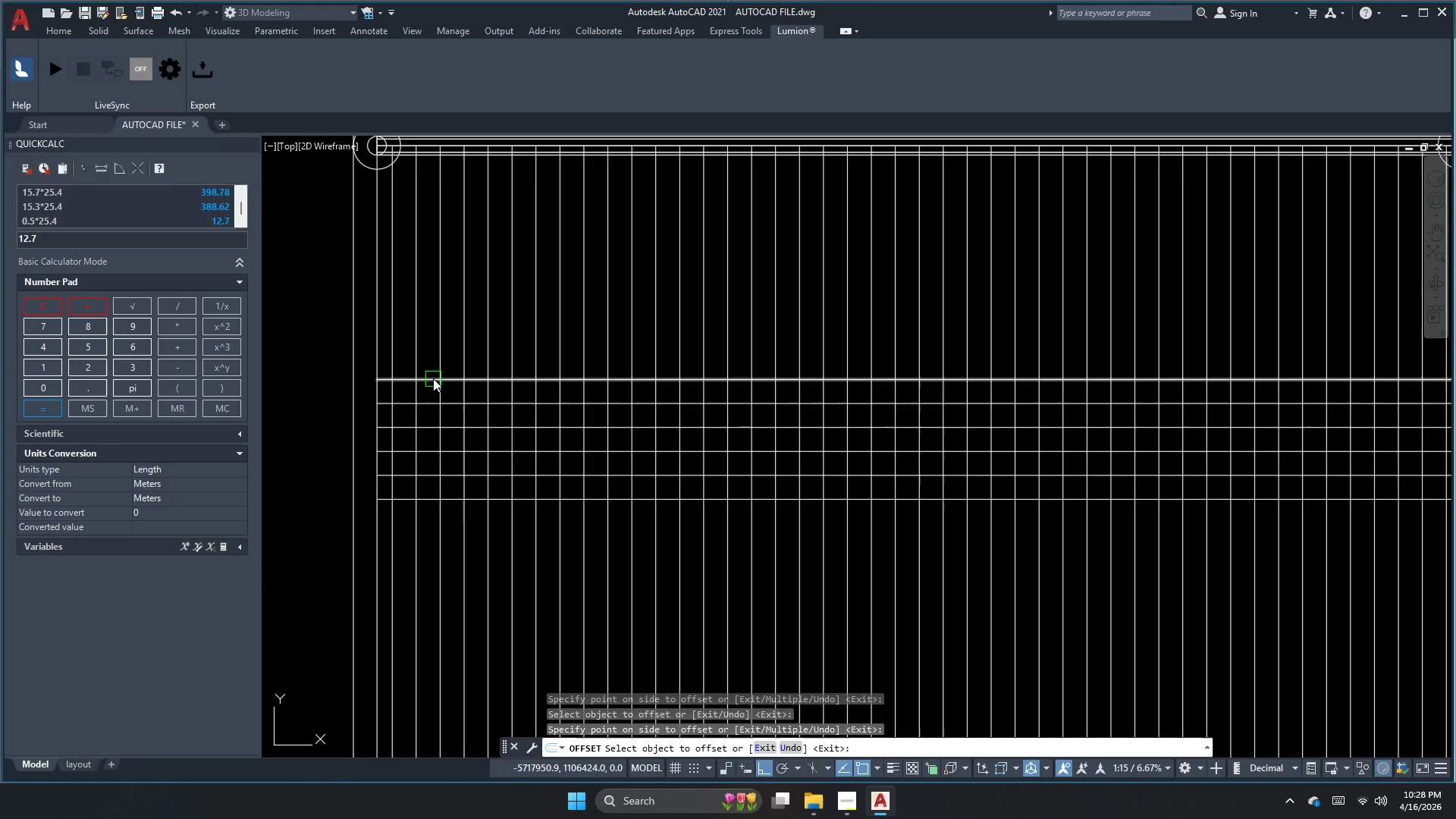 
left_click_drag(start_coordinate=[433, 378], to_coordinate=[435, 373])
 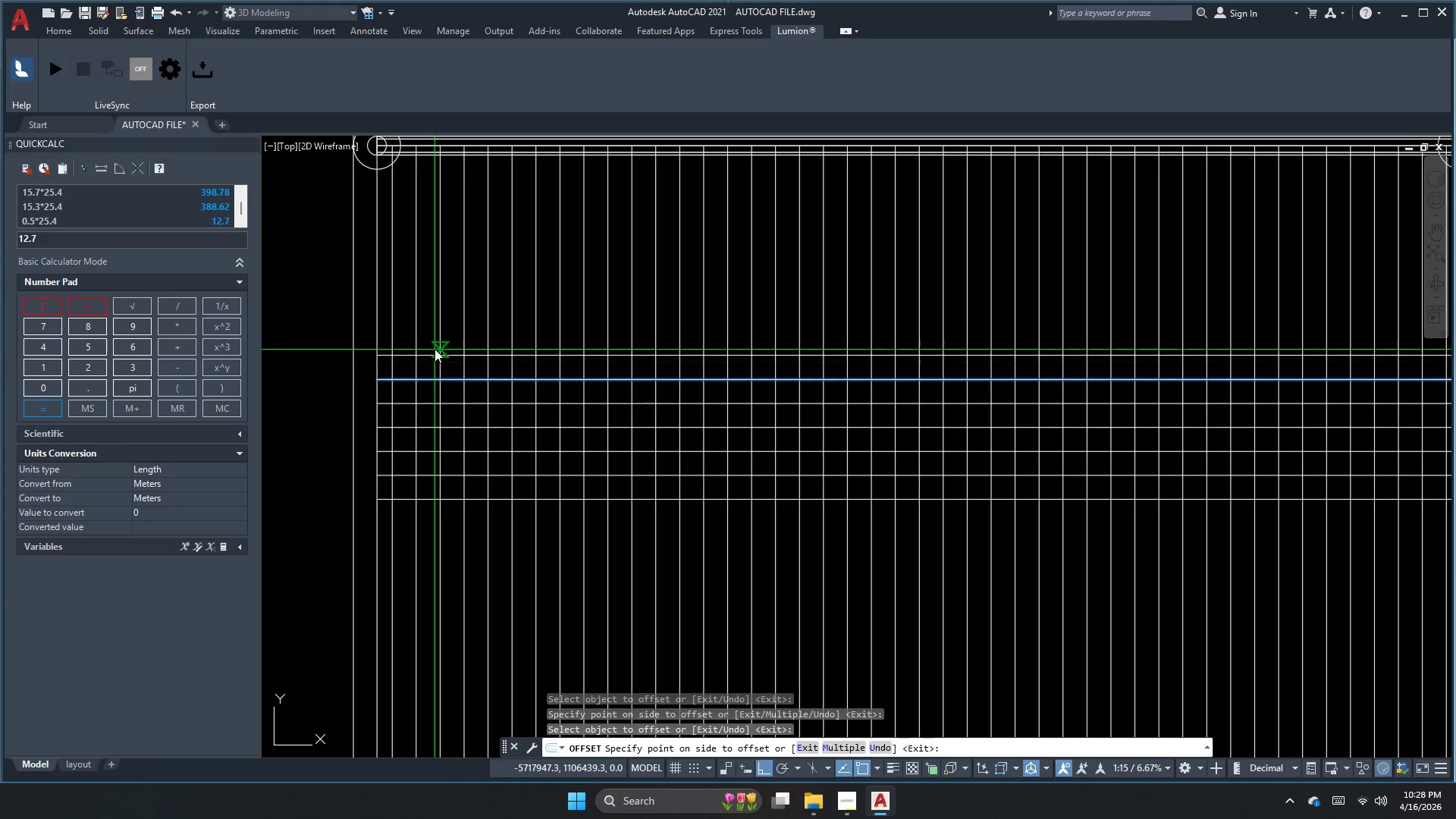 
triple_click([435, 349])
 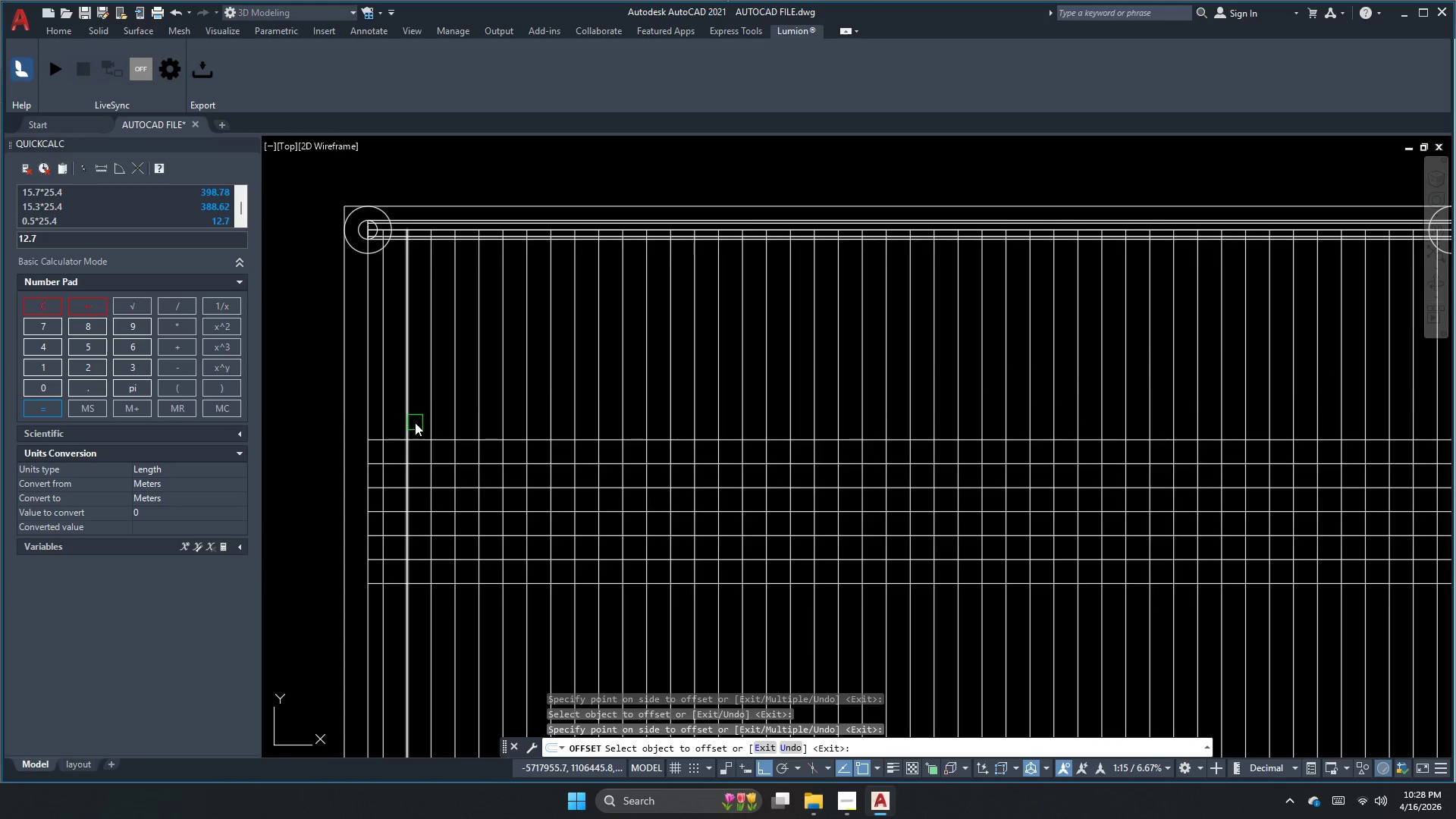 
left_click_drag(start_coordinate=[418, 433], to_coordinate=[418, 419])
 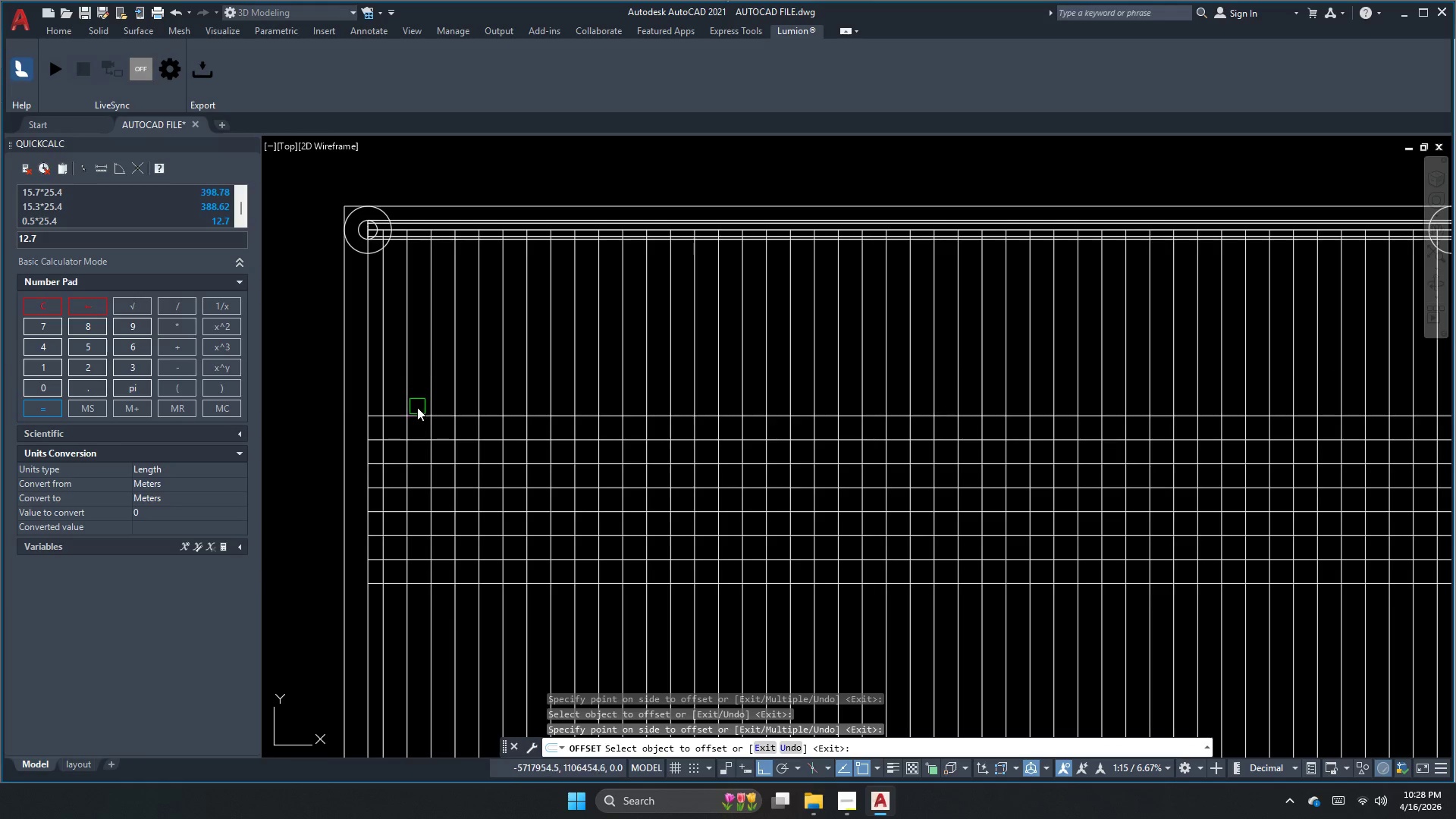 
left_click_drag(start_coordinate=[417, 413], to_coordinate=[417, 403])
 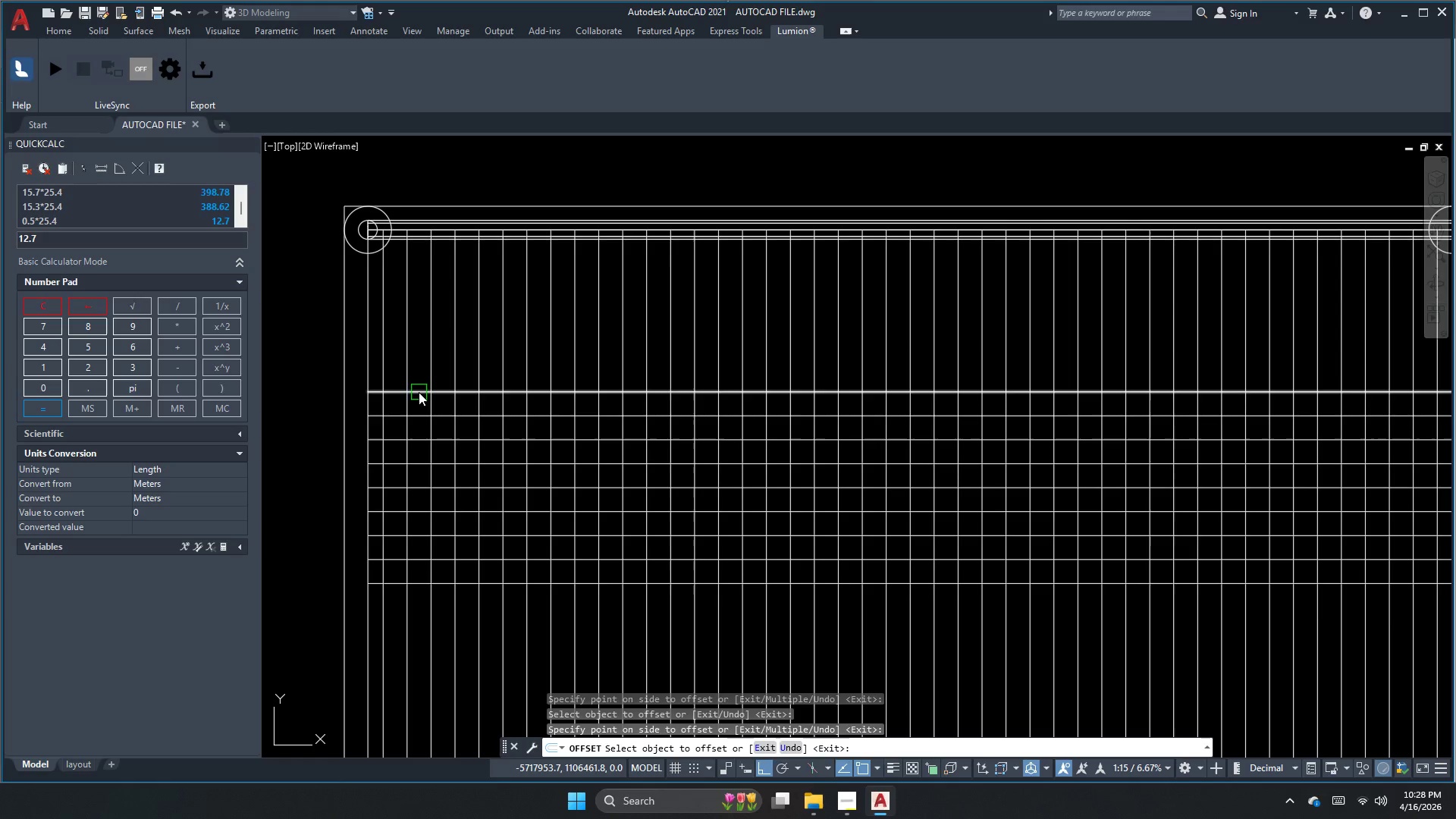 
left_click_drag(start_coordinate=[419, 392], to_coordinate=[421, 385])
 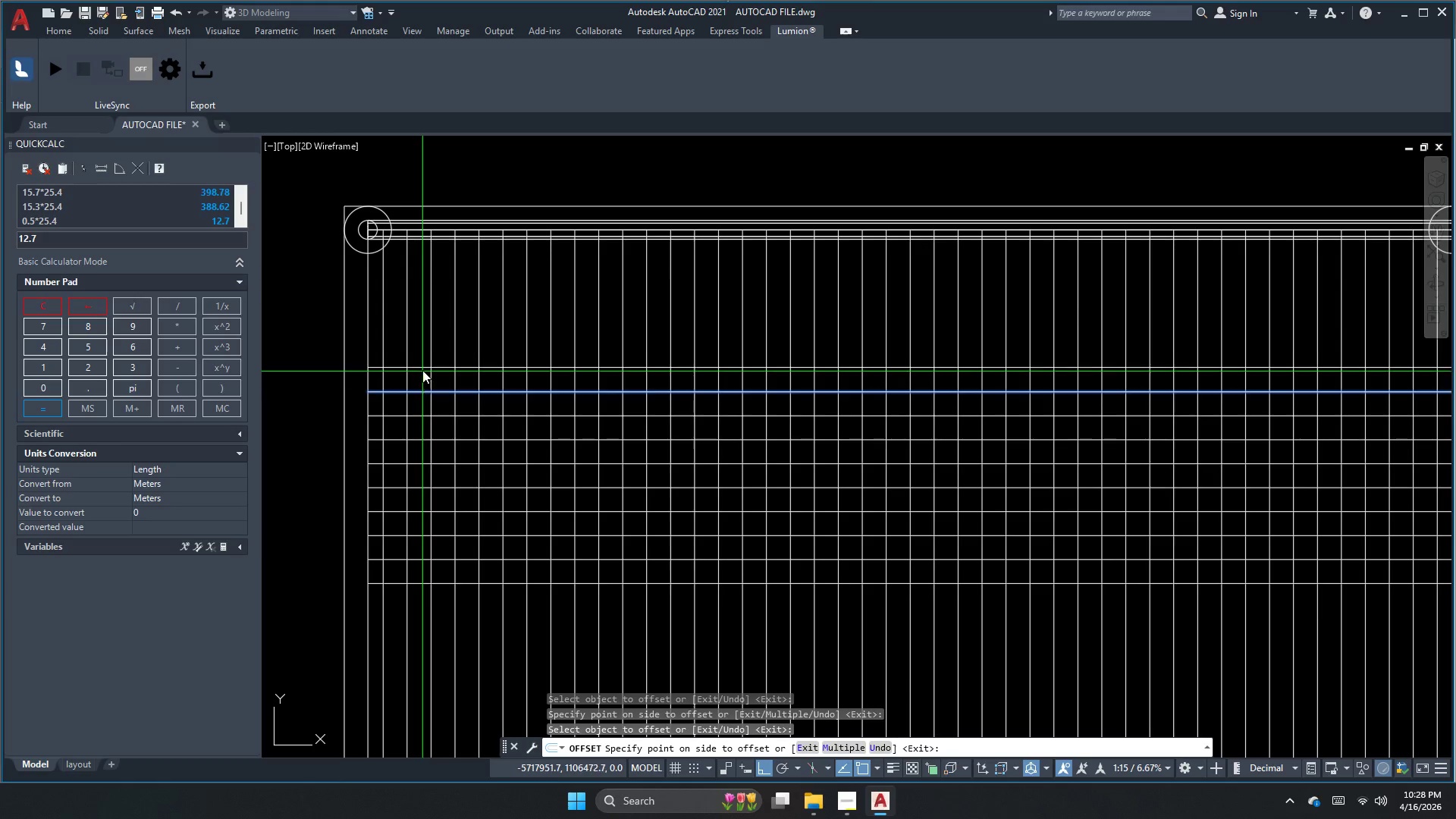 
triple_click([422, 364])
 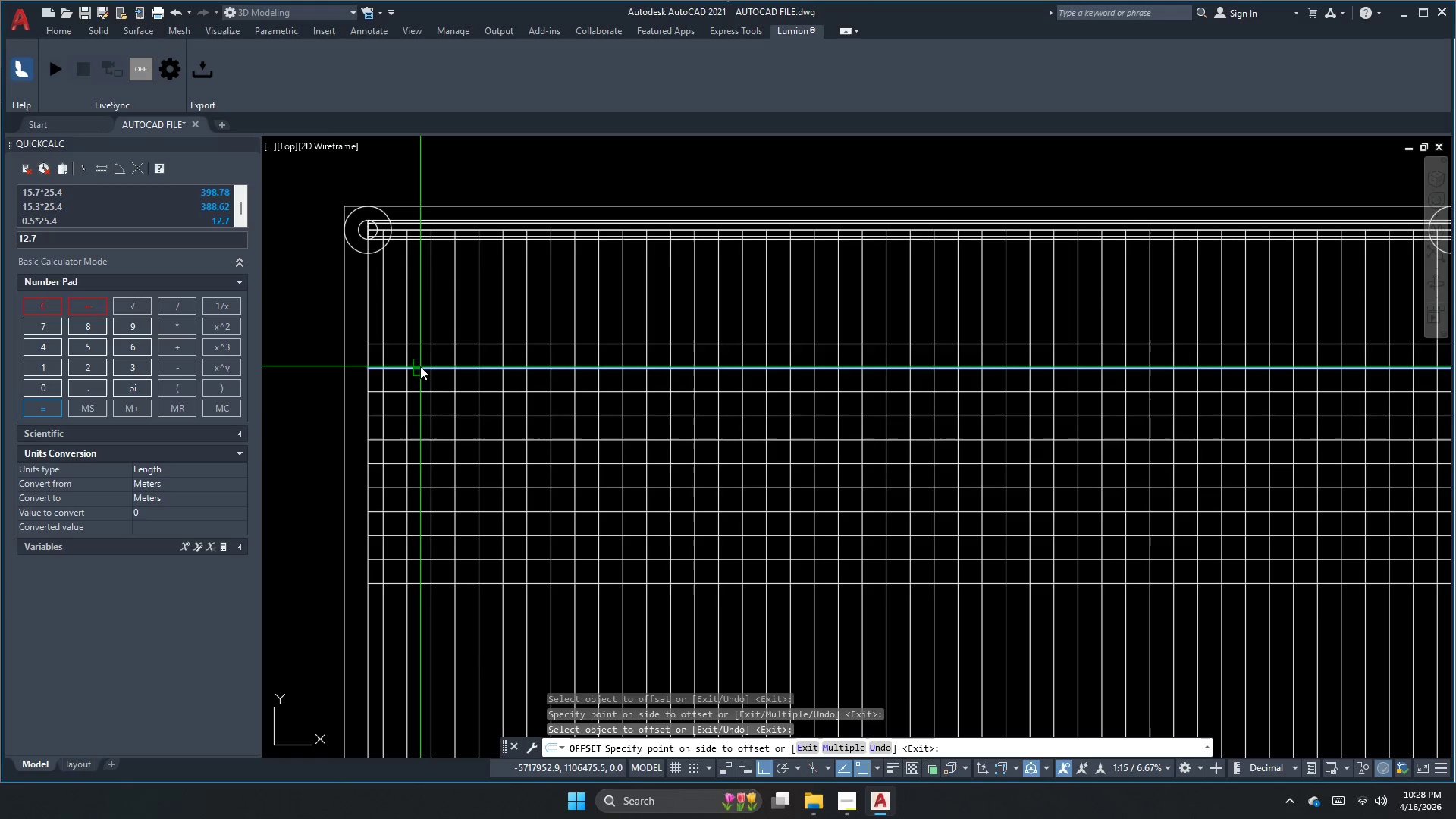 
triple_click([419, 337])
 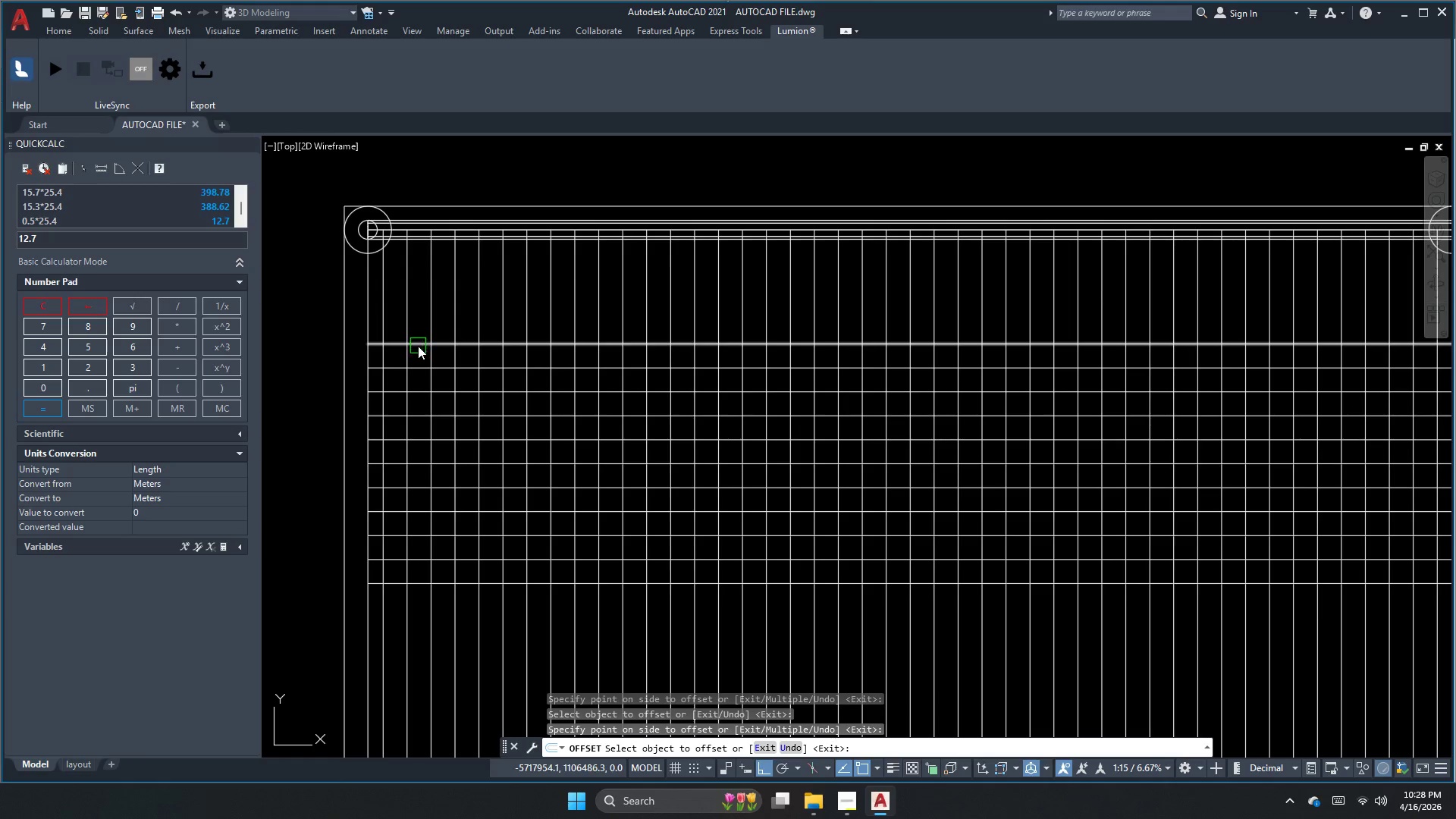 
left_click_drag(start_coordinate=[418, 346], to_coordinate=[419, 341])
 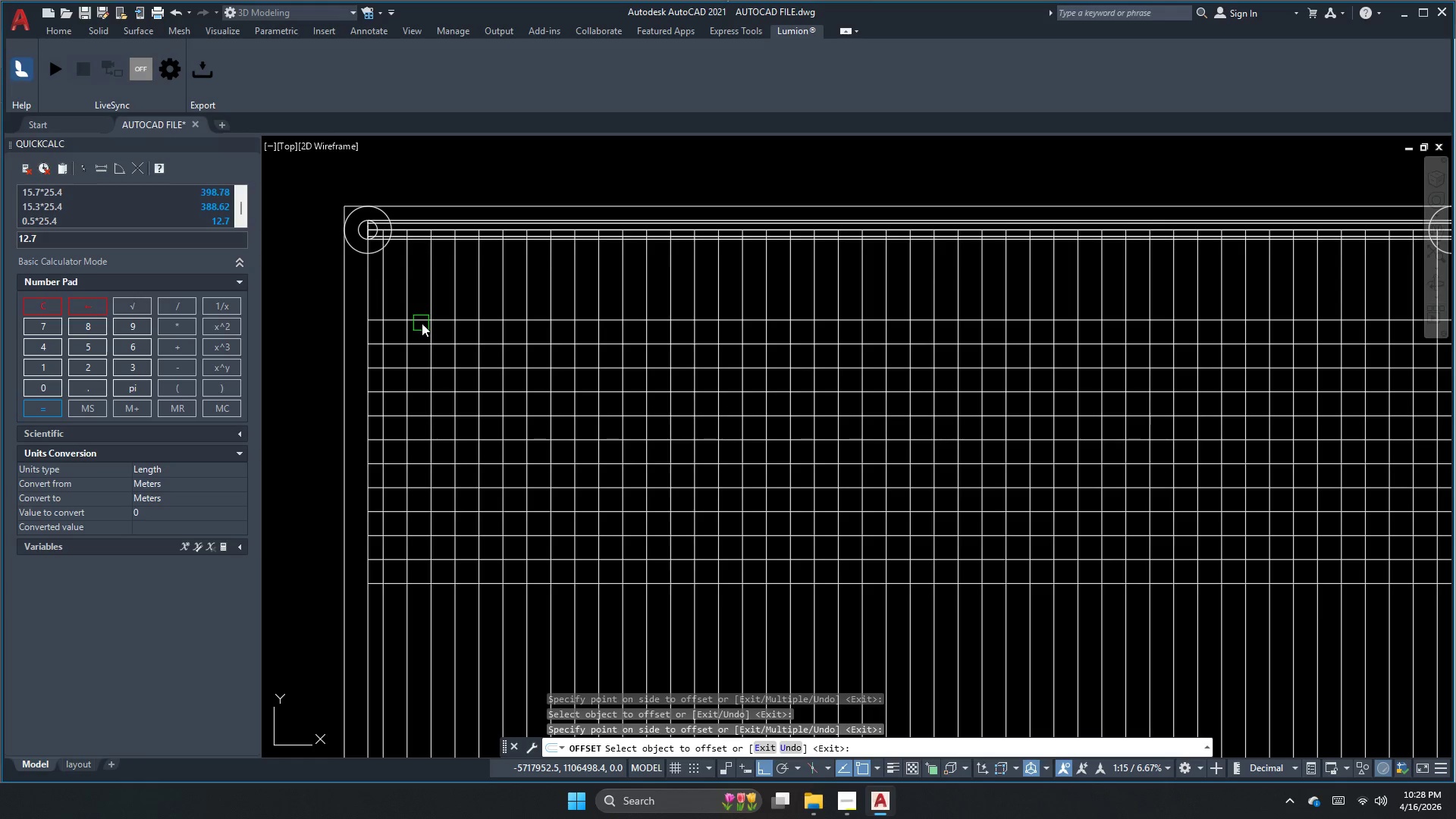 
left_click_drag(start_coordinate=[422, 323], to_coordinate=[422, 319])
 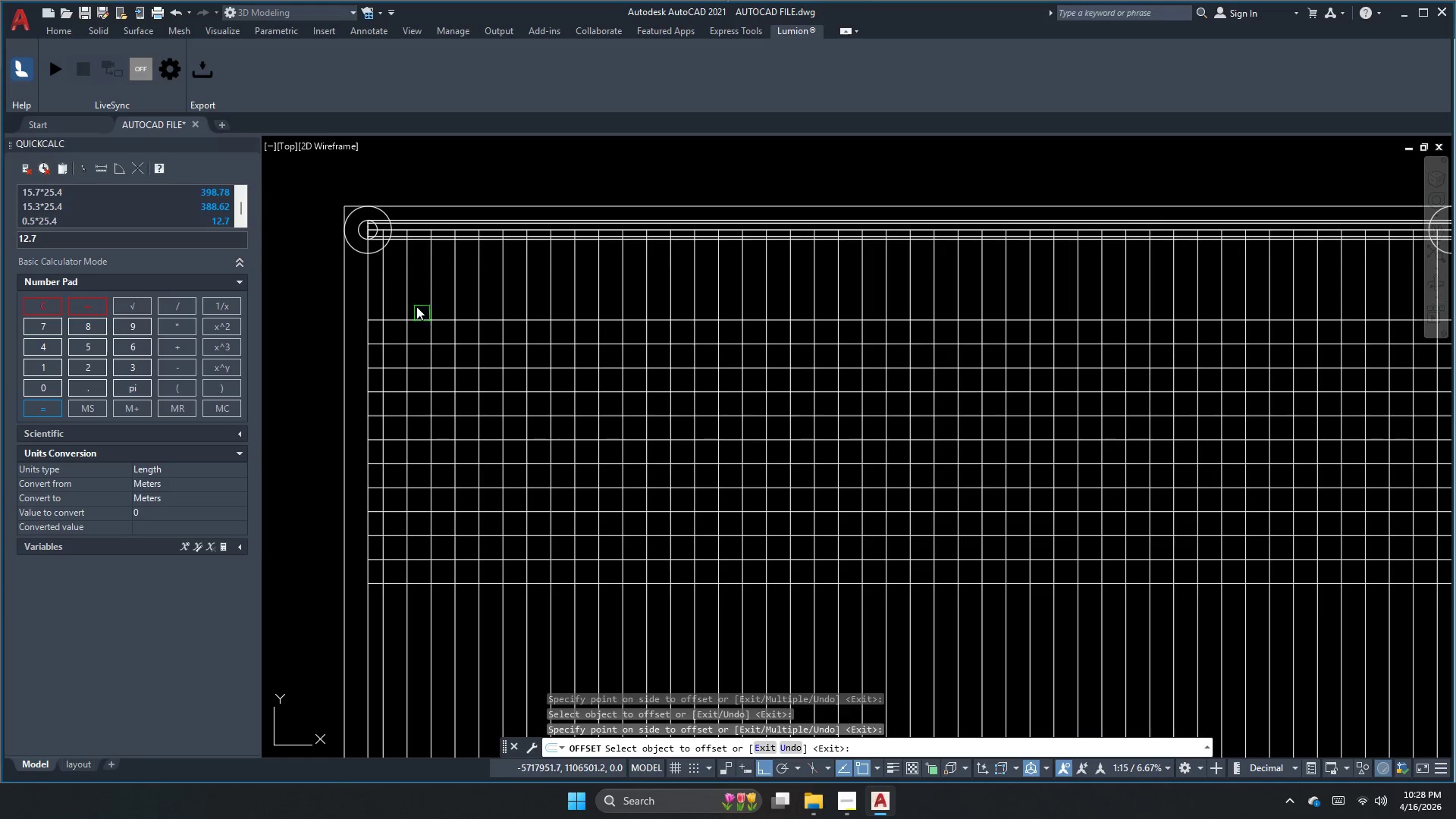 
triple_click([418, 290])
 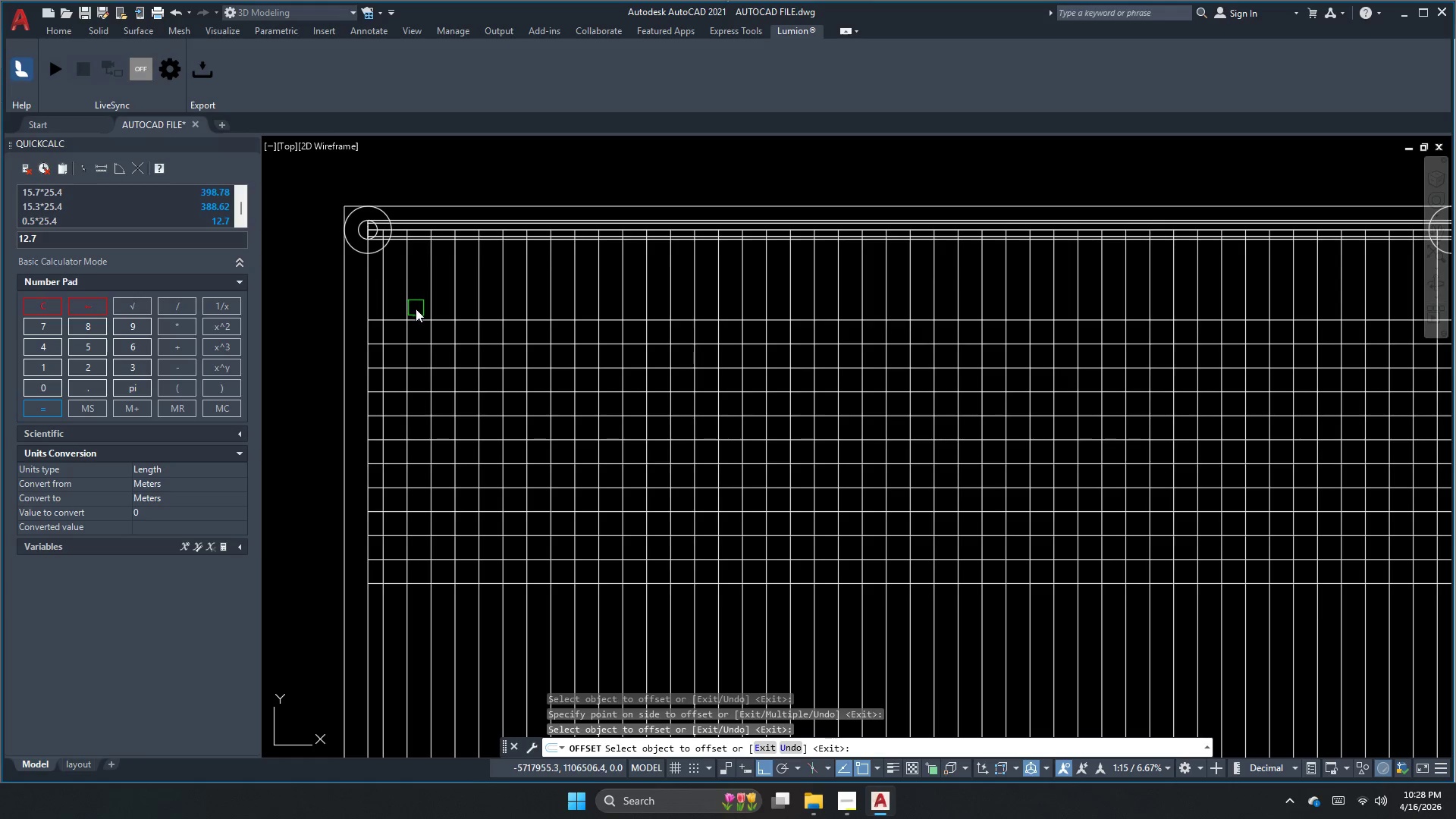 
left_click_drag(start_coordinate=[416, 313], to_coordinate=[418, 309])
 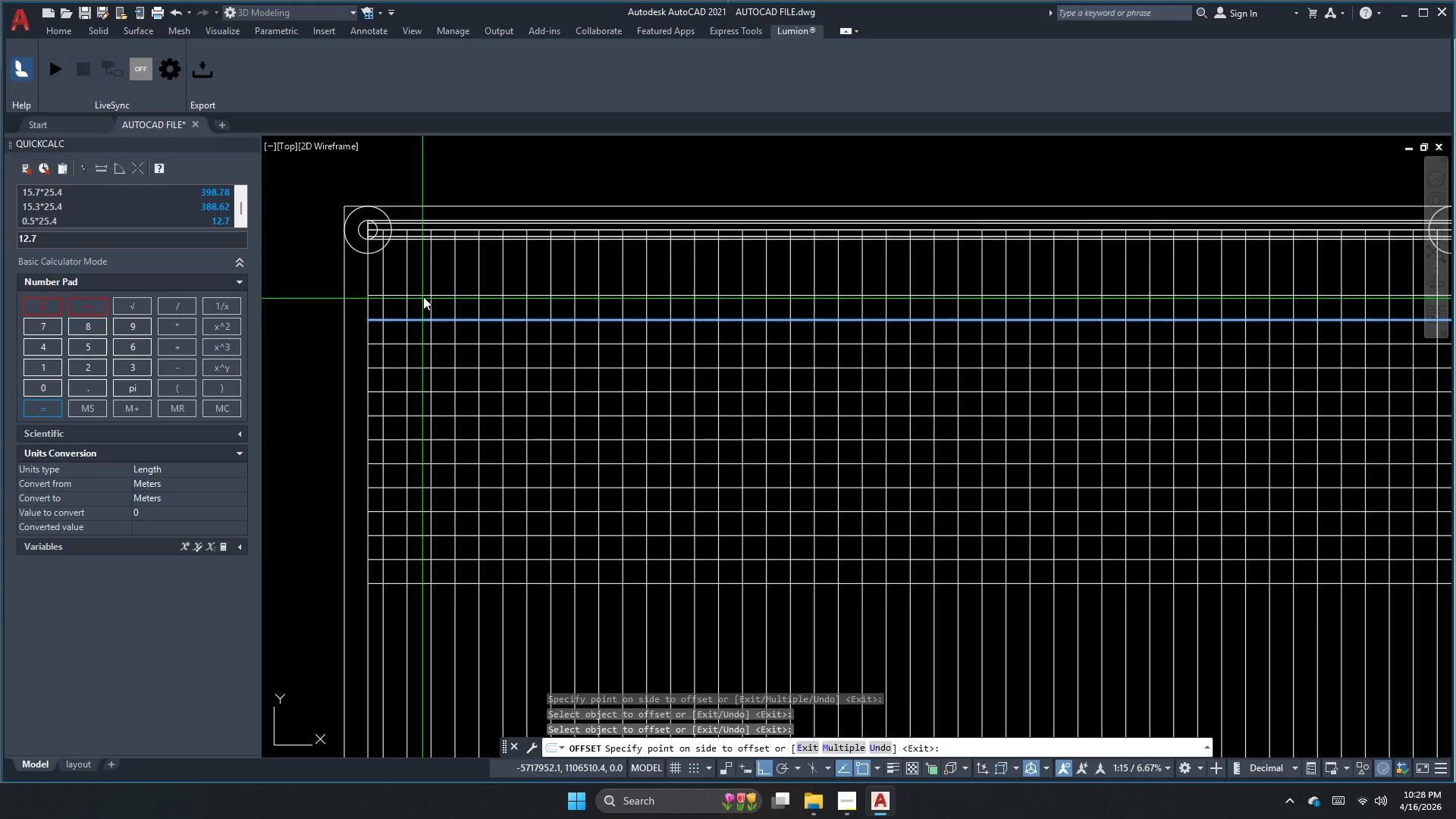 
triple_click([424, 294])
 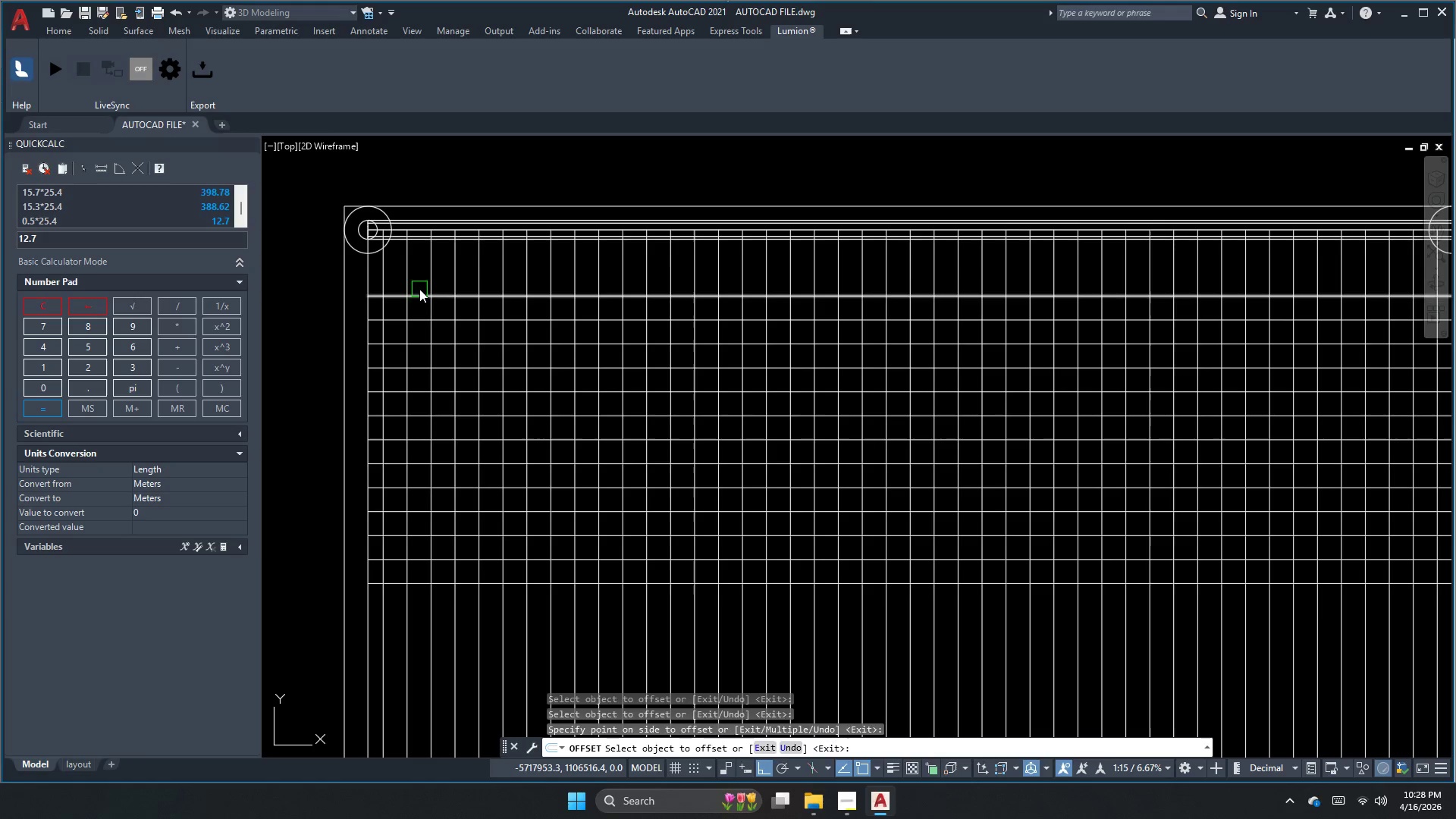 
double_click([420, 275])
 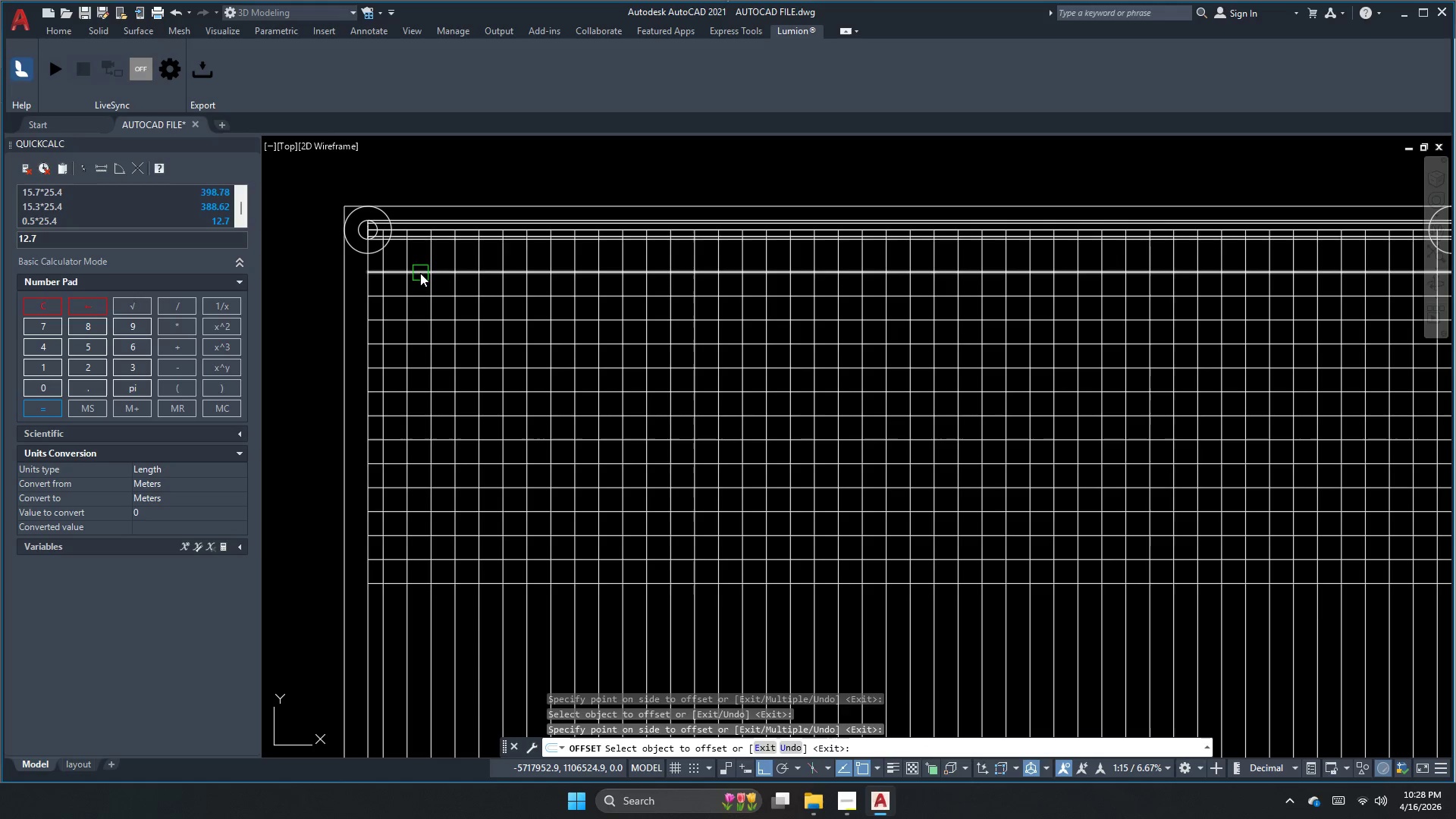 
triple_click([419, 270])
 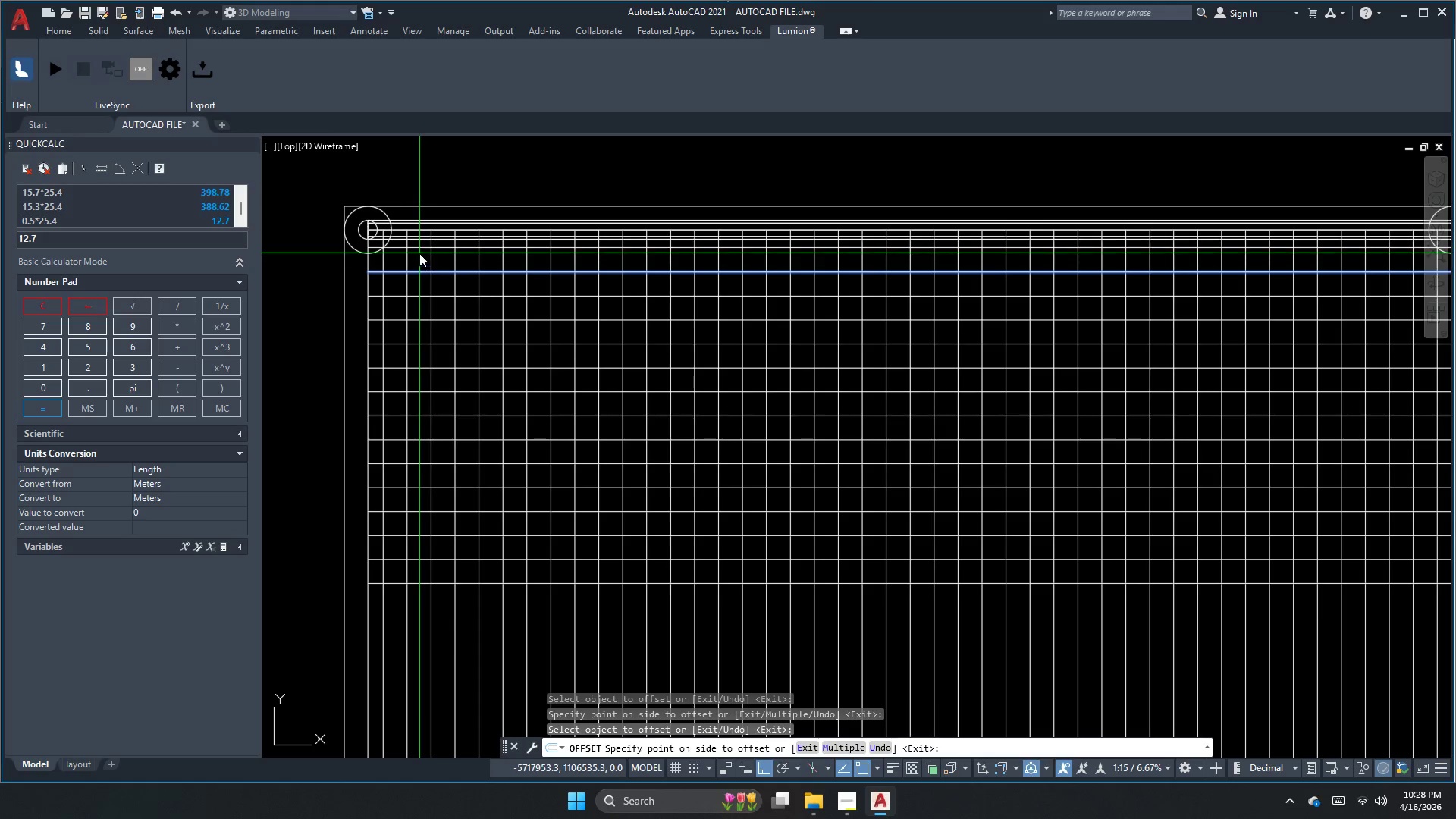 
left_click([419, 253])
 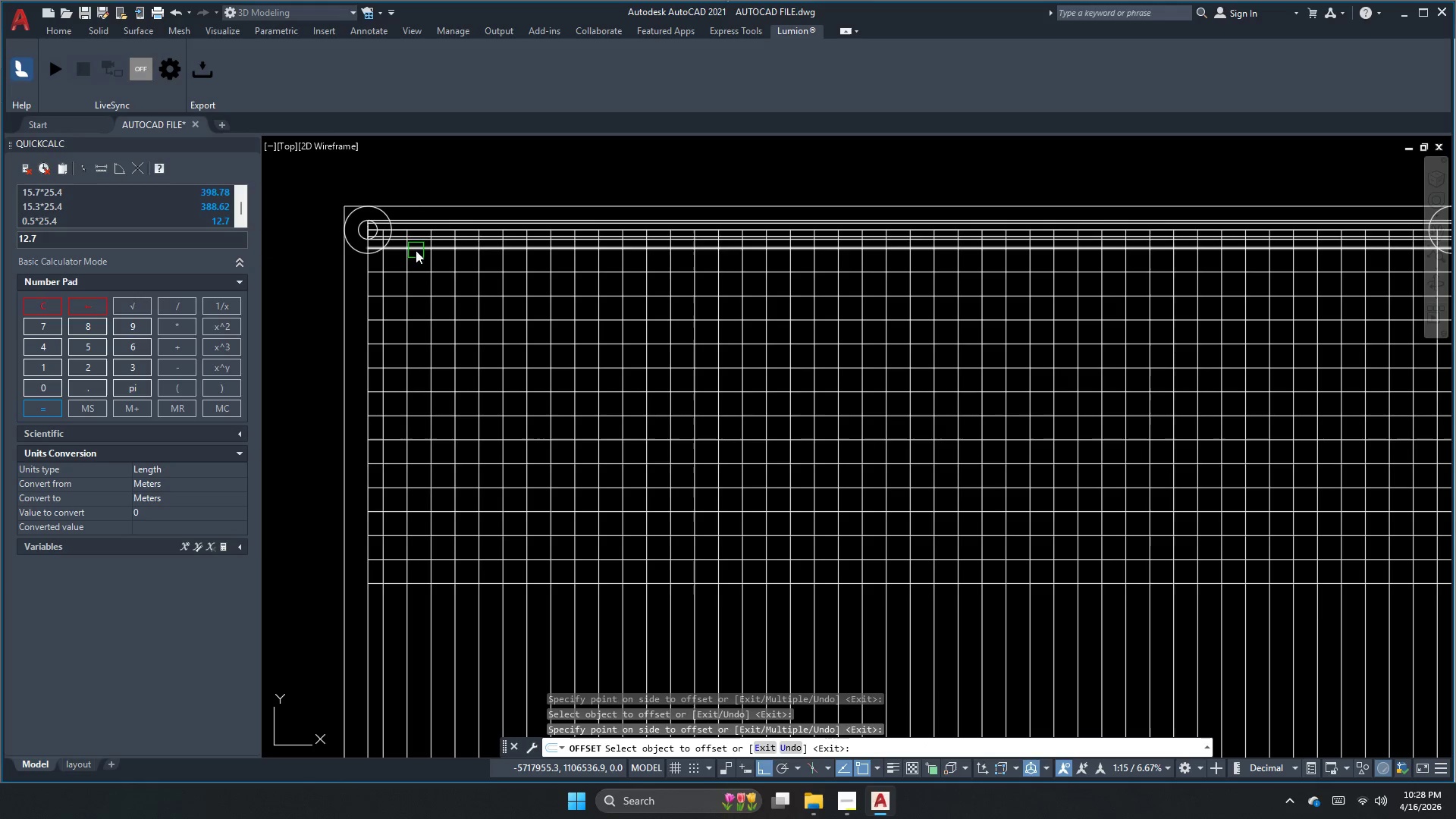 
scroll: coordinate [378, 241], scroll_direction: up, amount: 3.0
 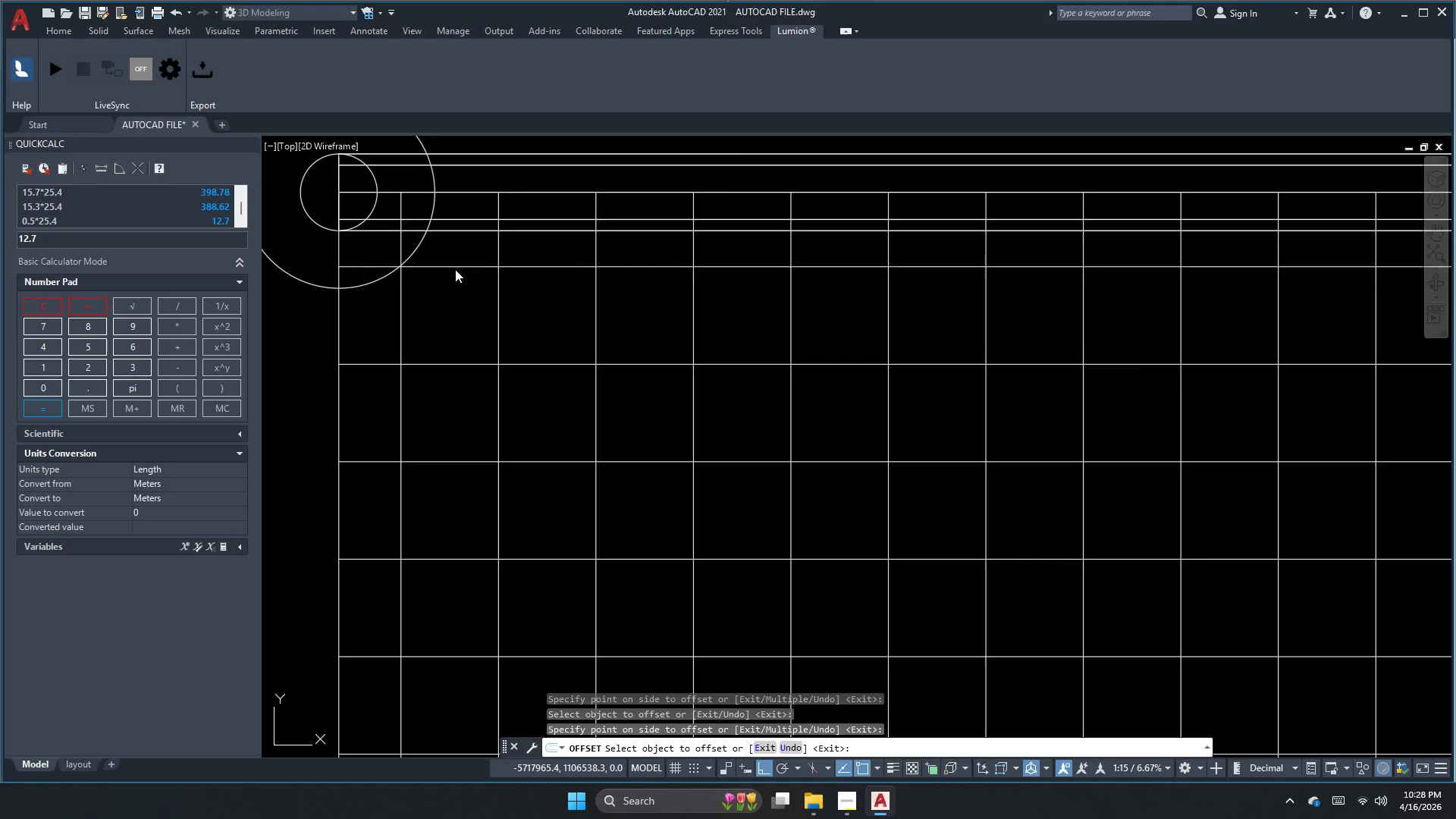 
scroll: coordinate [430, 350], scroll_direction: down, amount: 3.0
 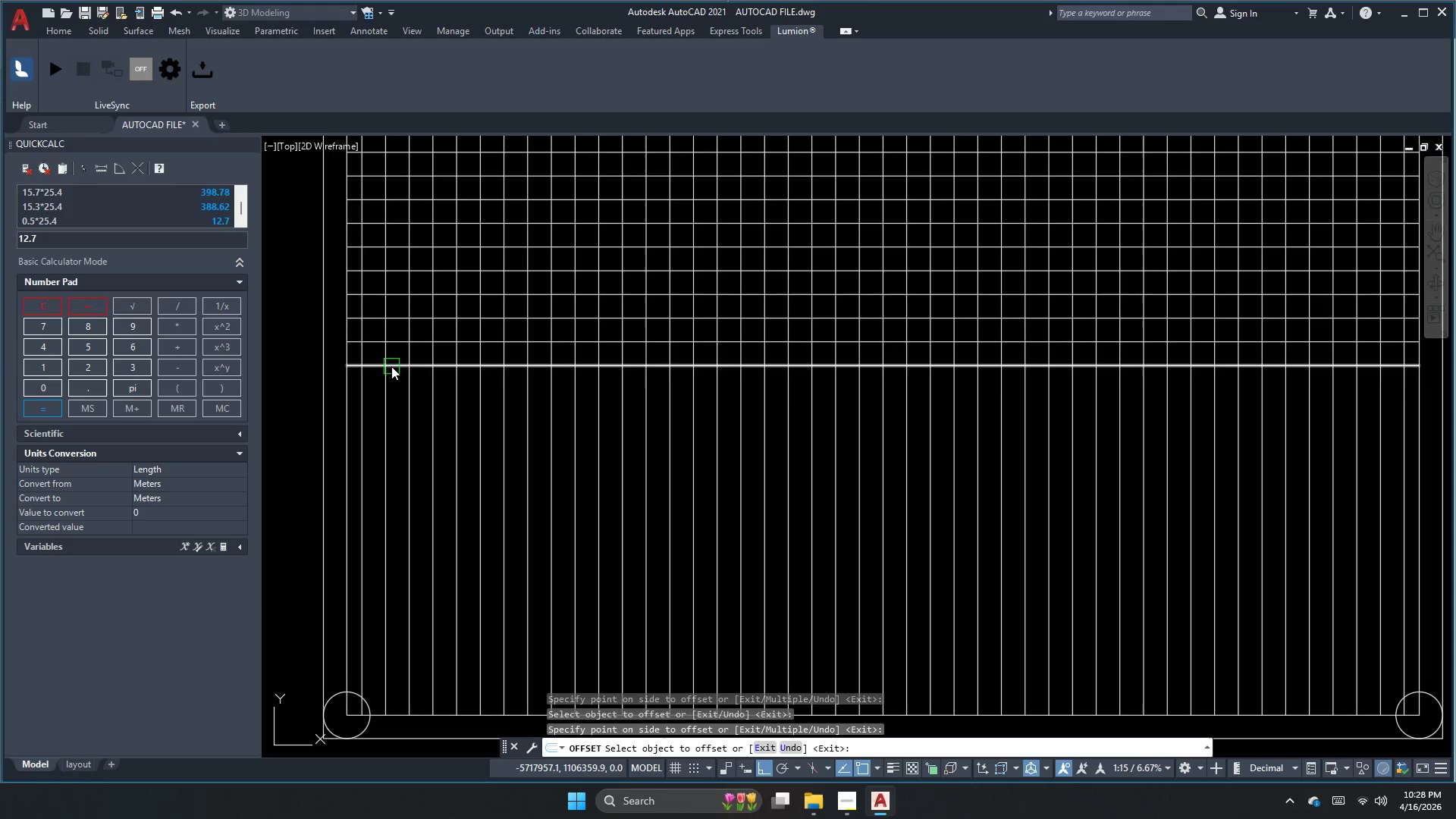 
left_click_drag(start_coordinate=[395, 366], to_coordinate=[396, 370])
 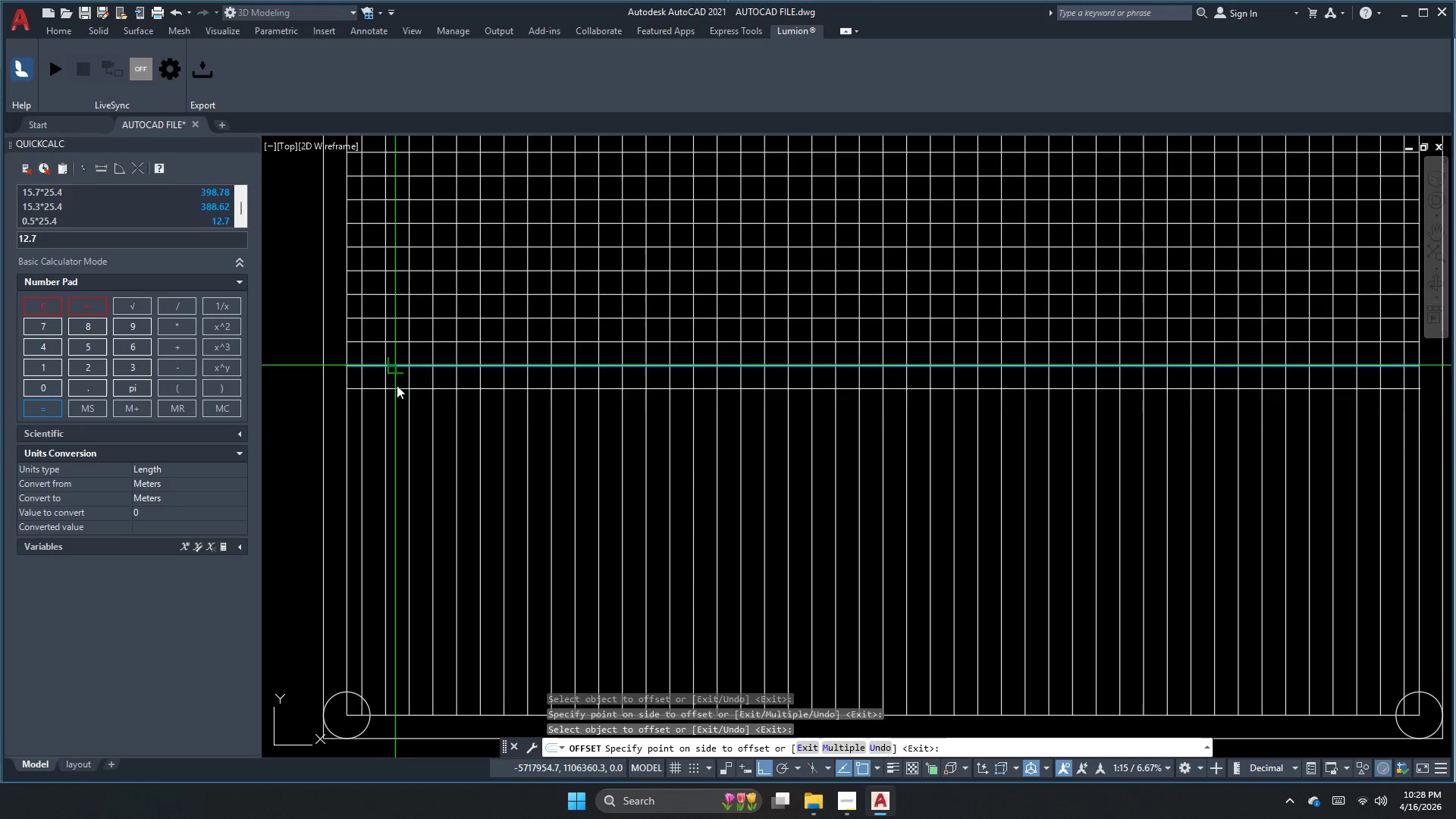 
double_click([397, 388])
 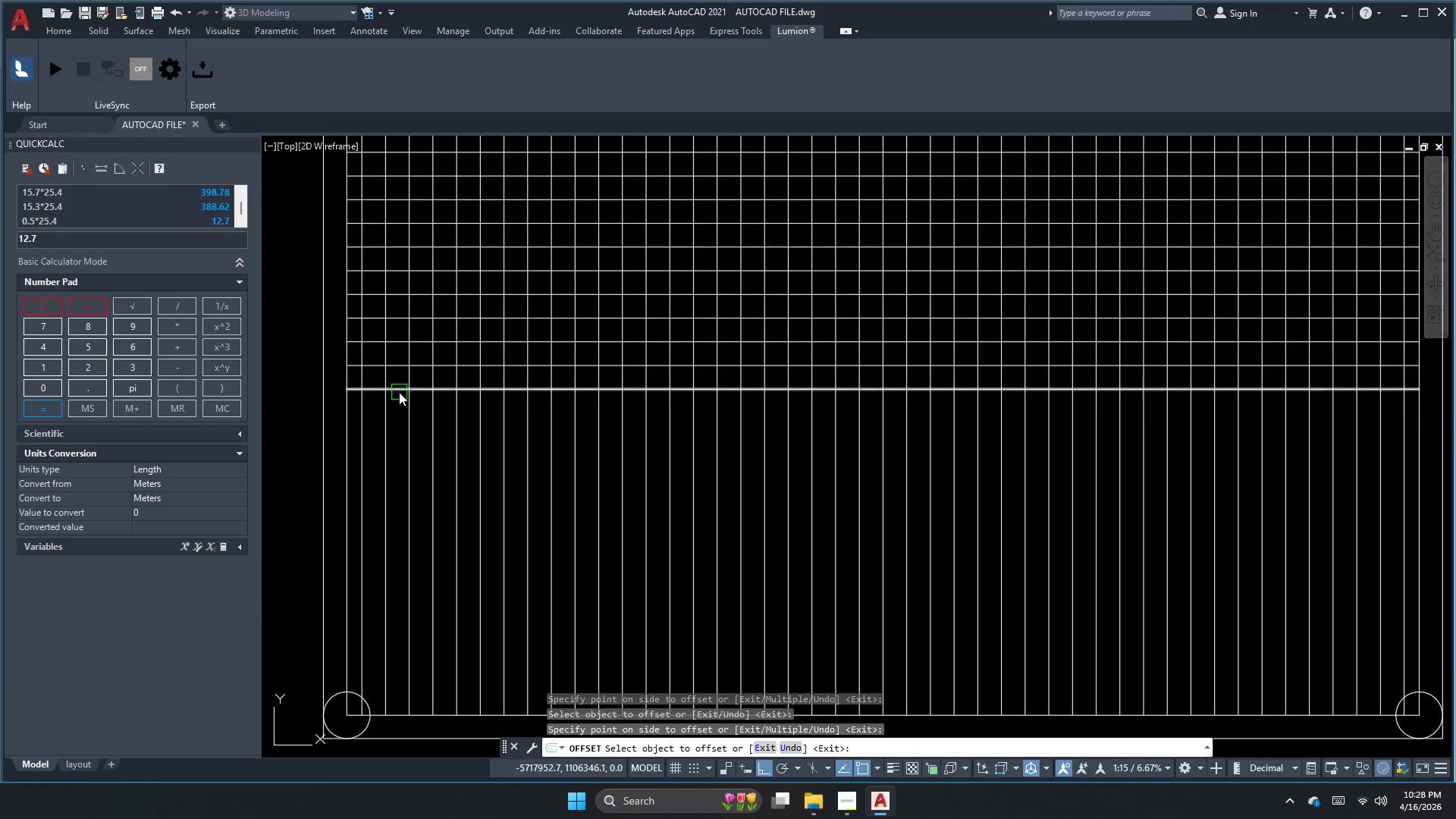 
left_click_drag(start_coordinate=[400, 391], to_coordinate=[397, 410])
 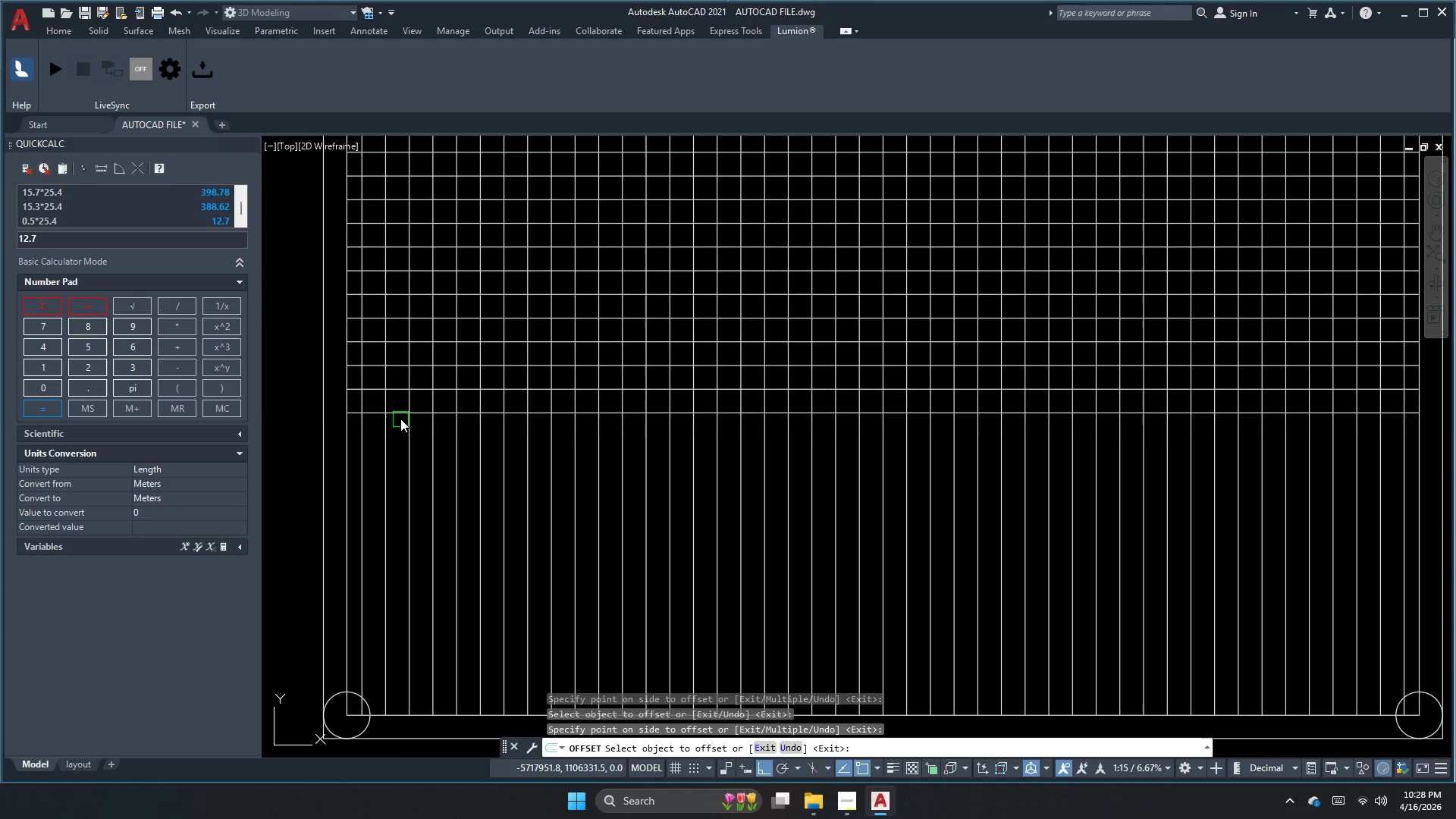 
left_click_drag(start_coordinate=[396, 417], to_coordinate=[394, 422])
 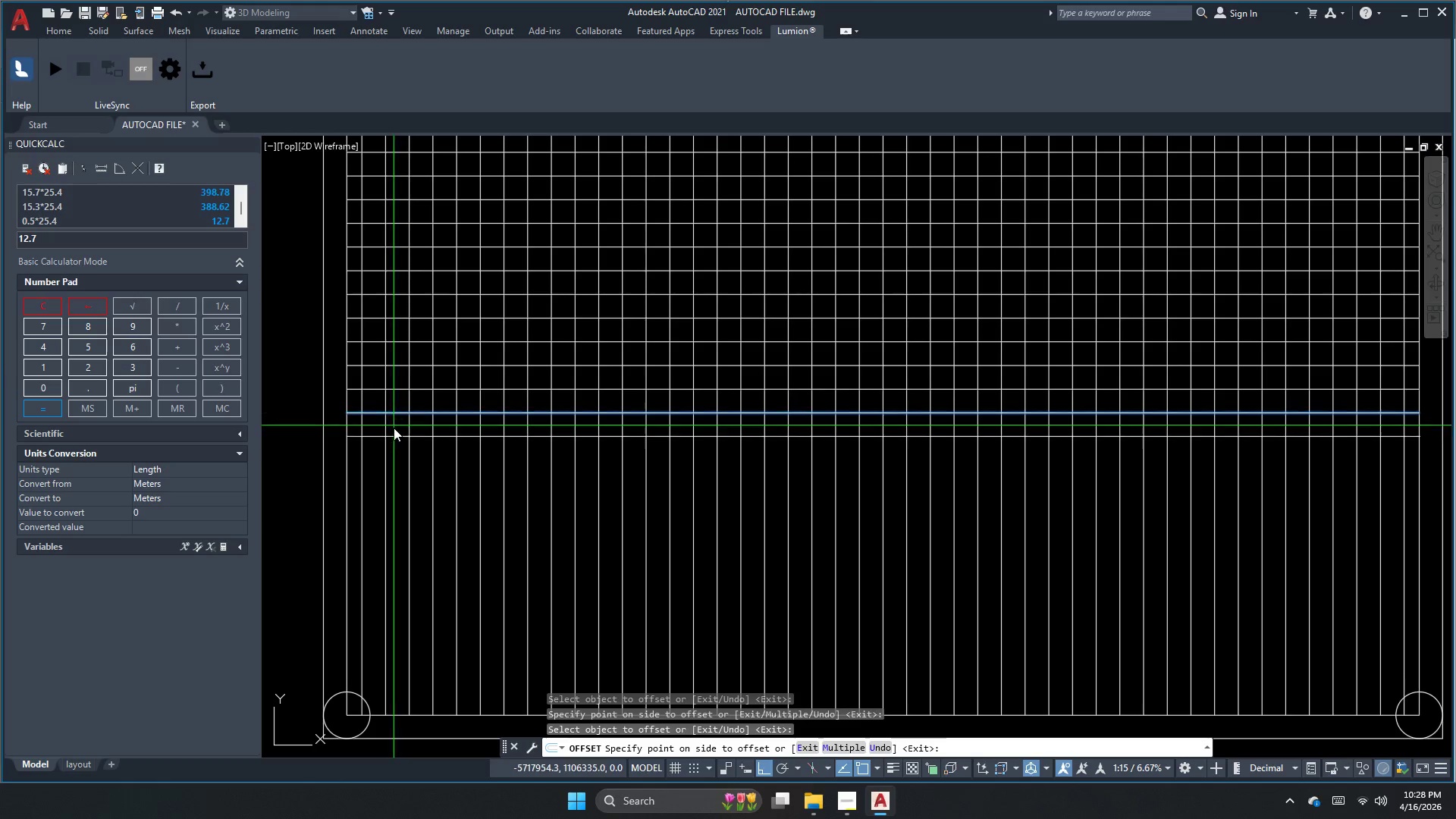 
left_click_drag(start_coordinate=[393, 436], to_coordinate=[394, 444])
 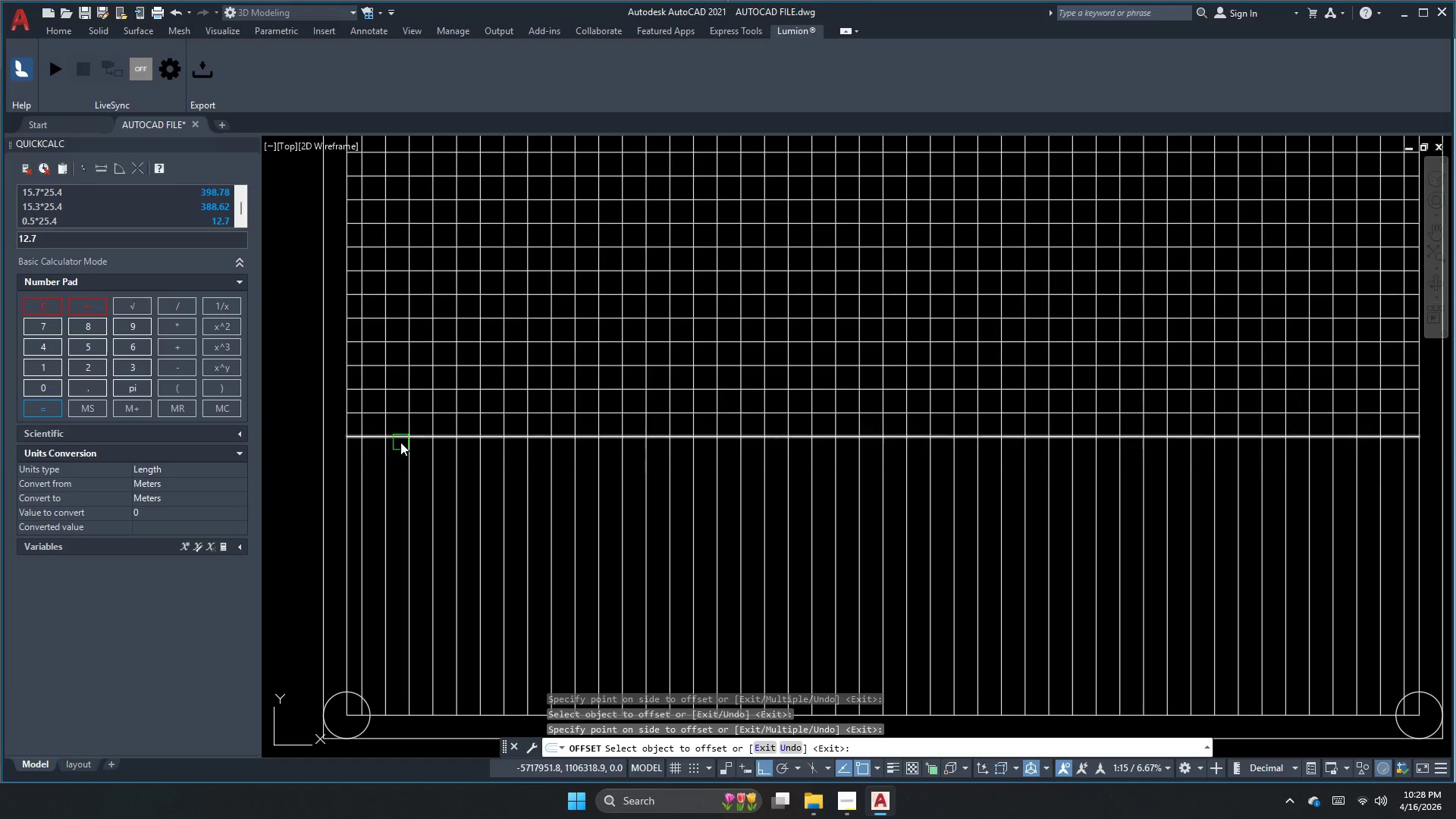 
left_click_drag(start_coordinate=[400, 441], to_coordinate=[400, 445])
 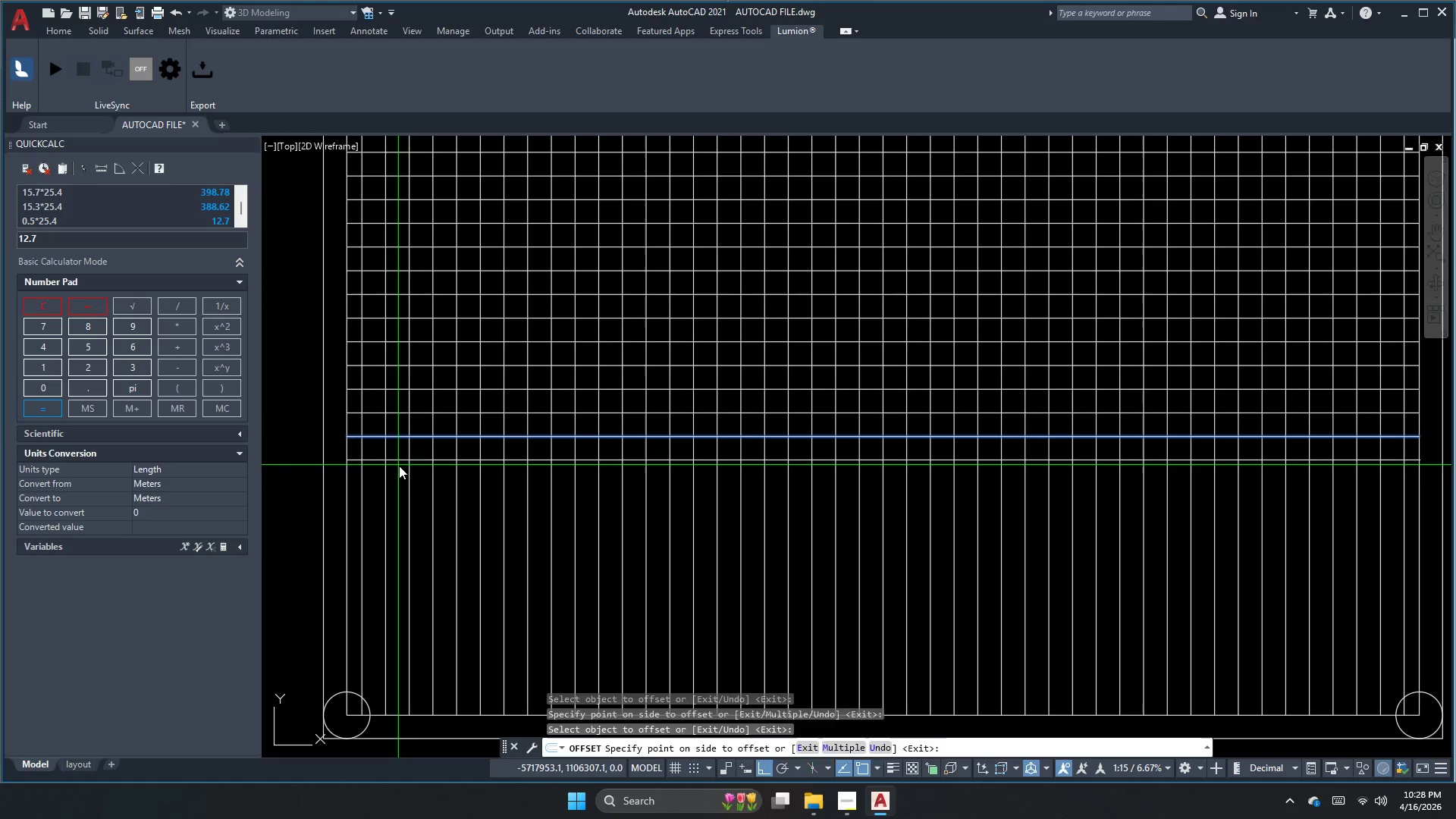 
triple_click([399, 466])
 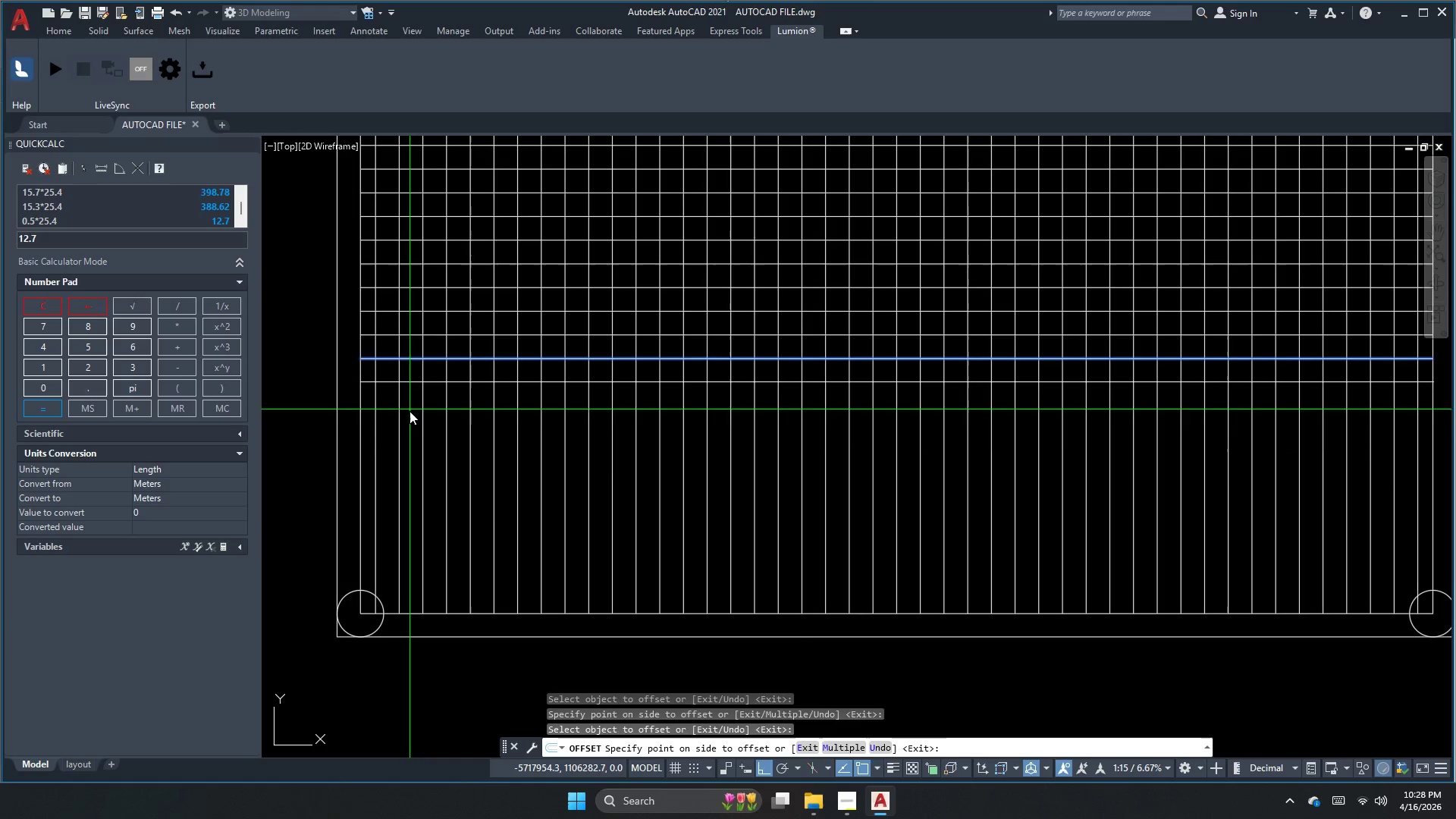 
left_click_drag(start_coordinate=[414, 388], to_coordinate=[414, 395])
 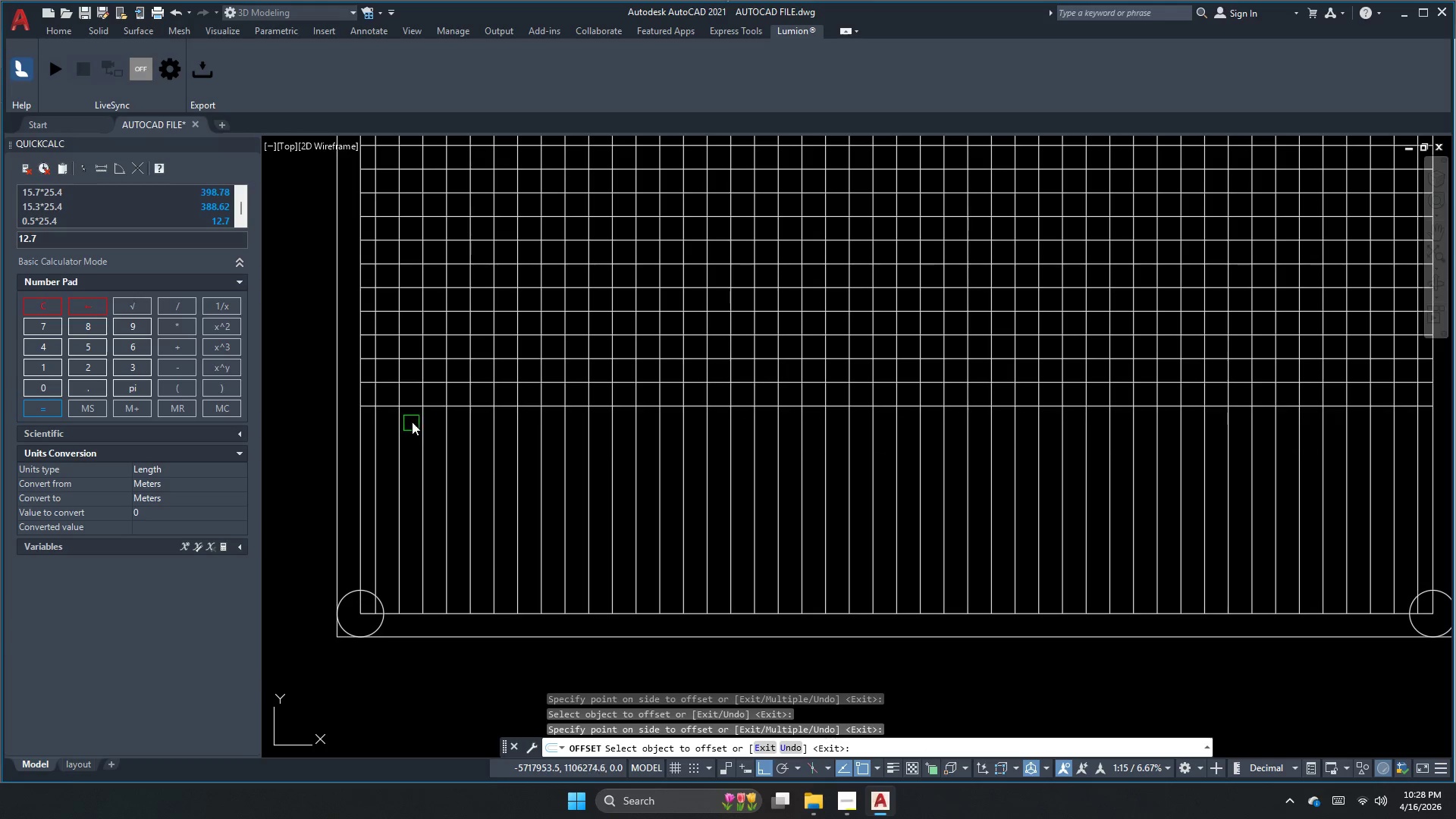 
left_click_drag(start_coordinate=[412, 408], to_coordinate=[412, 419])
 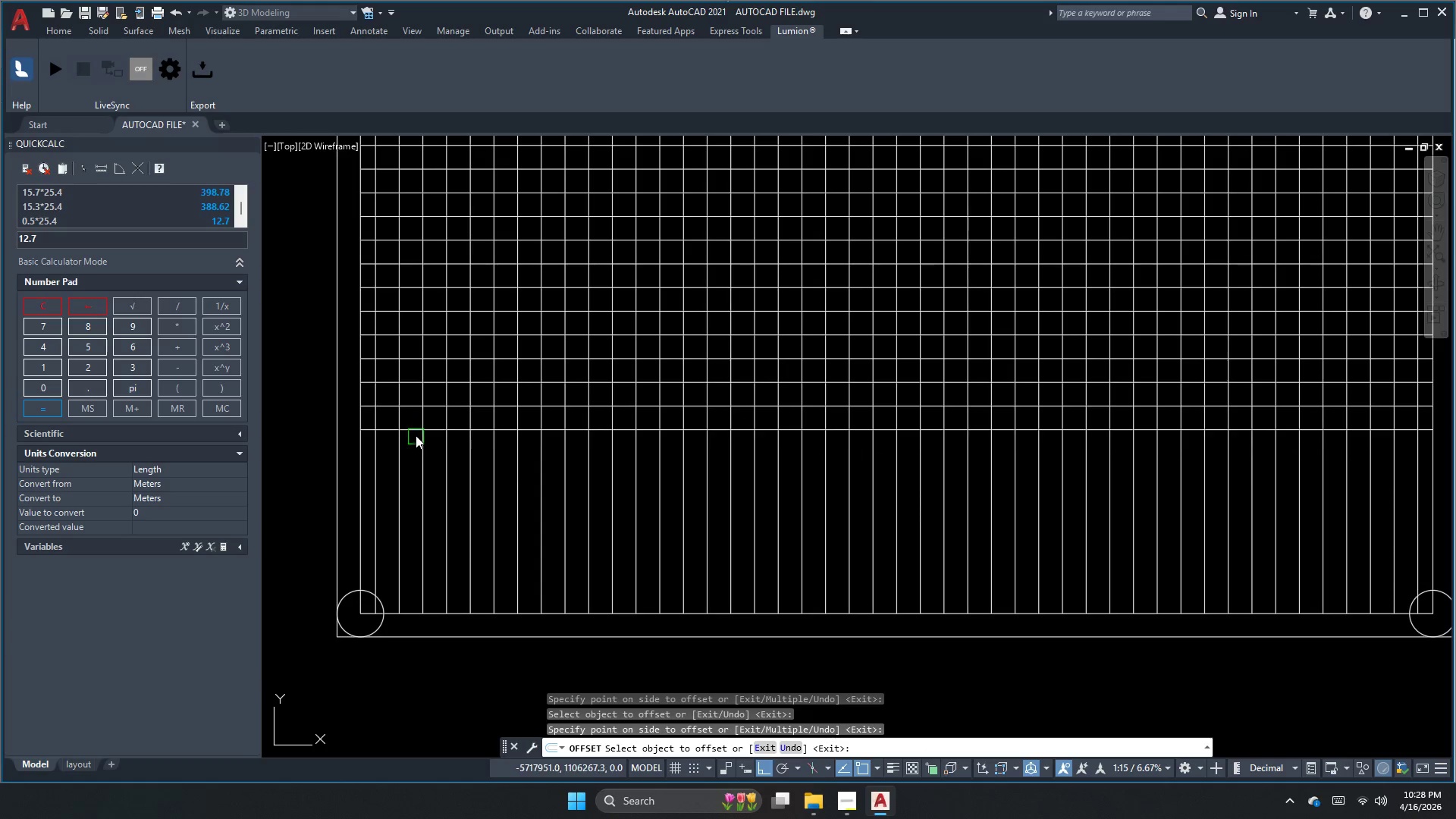 
left_click_drag(start_coordinate=[415, 429], to_coordinate=[415, 435])
 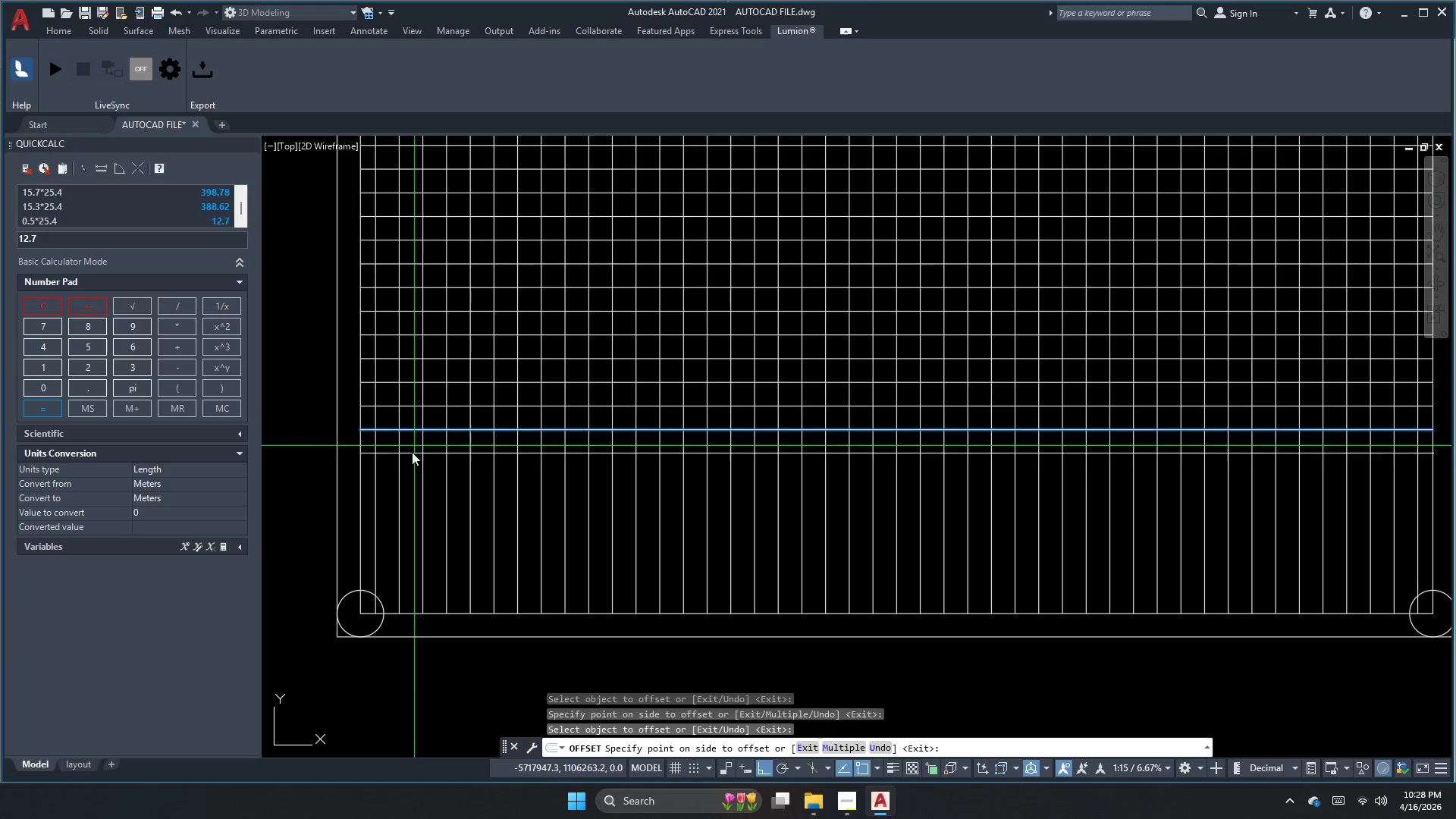 
triple_click([413, 460])
 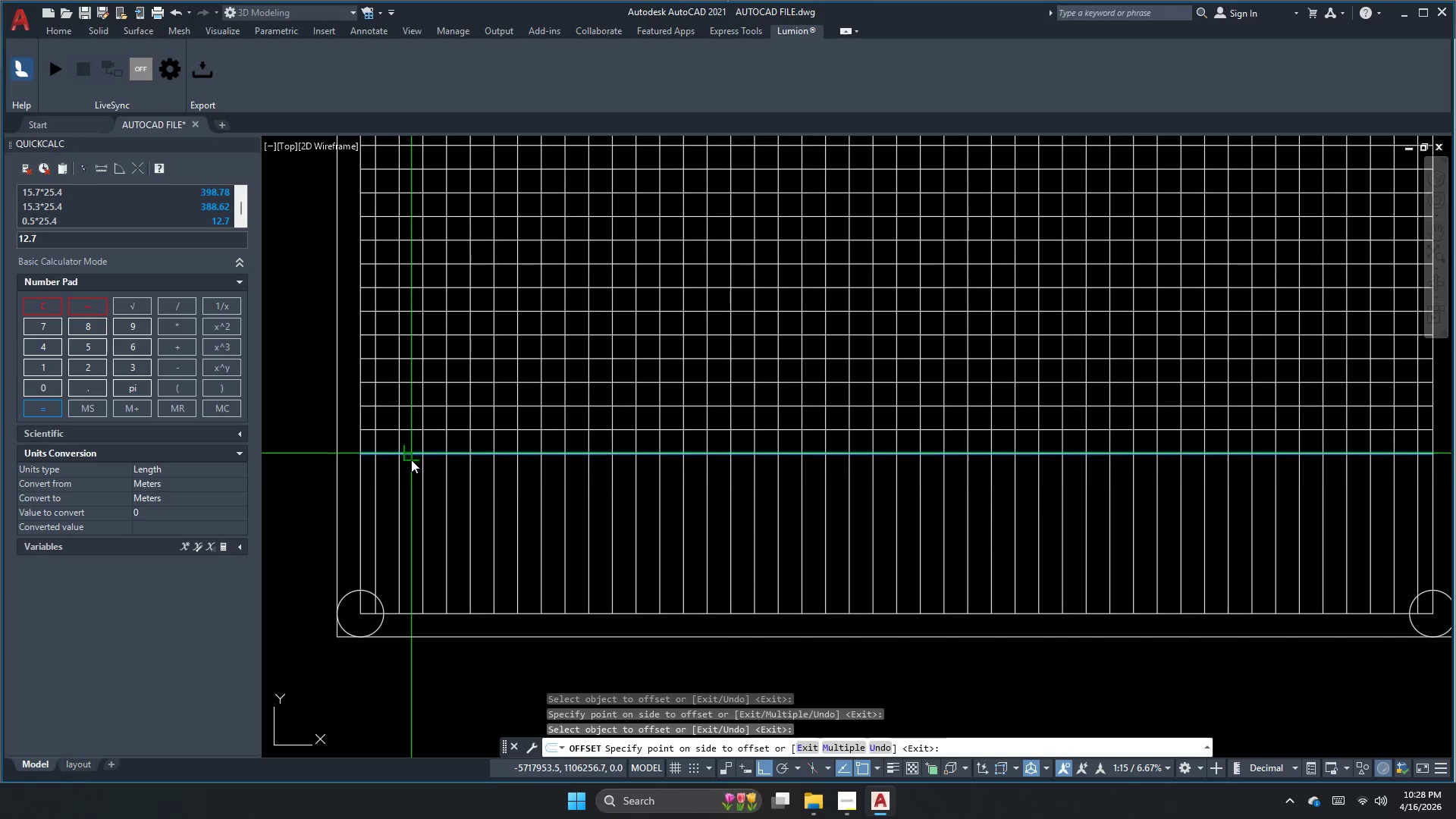 
left_click_drag(start_coordinate=[412, 479], to_coordinate=[412, 484])
 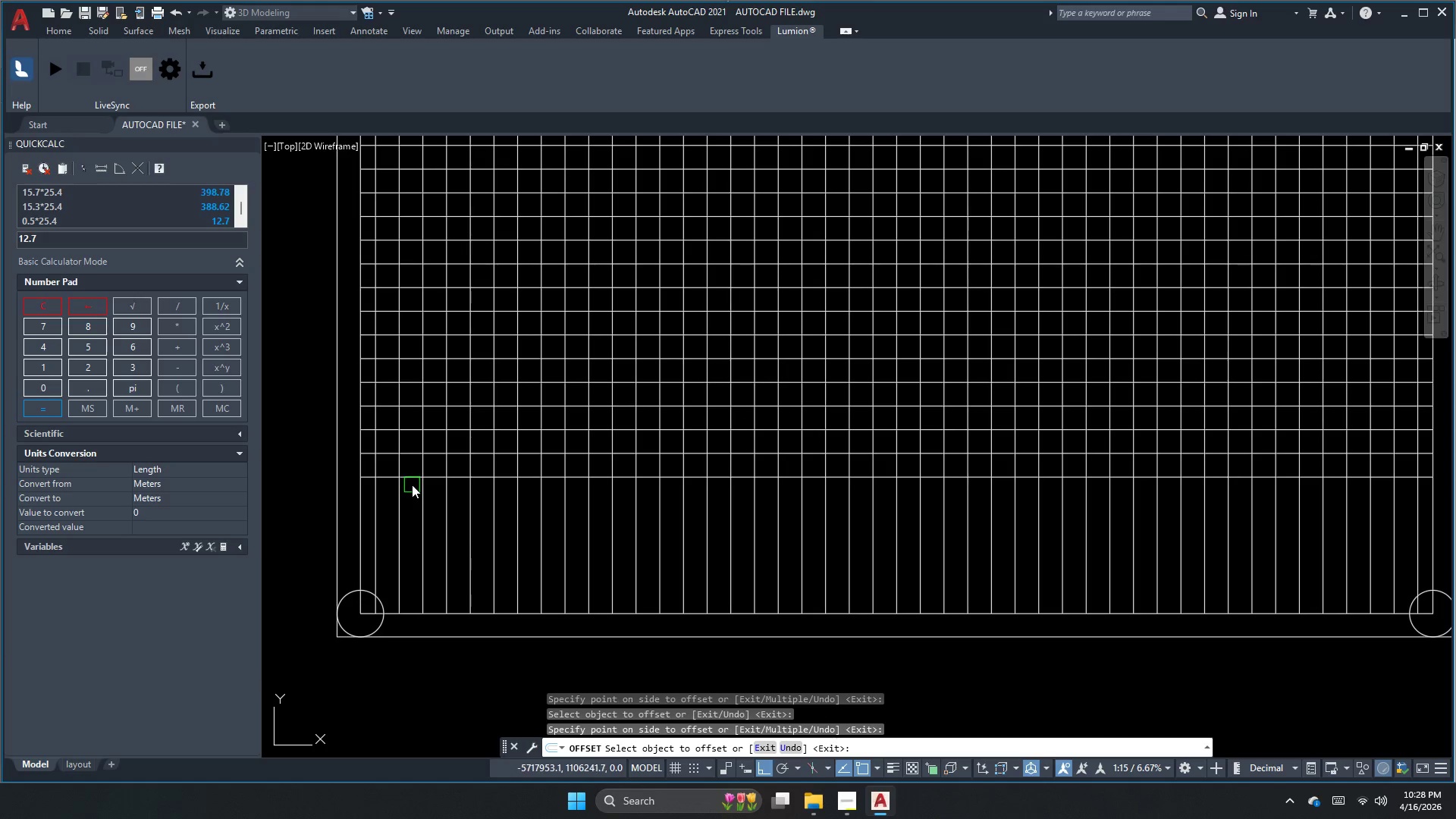 
left_click_drag(start_coordinate=[413, 483], to_coordinate=[413, 491])
 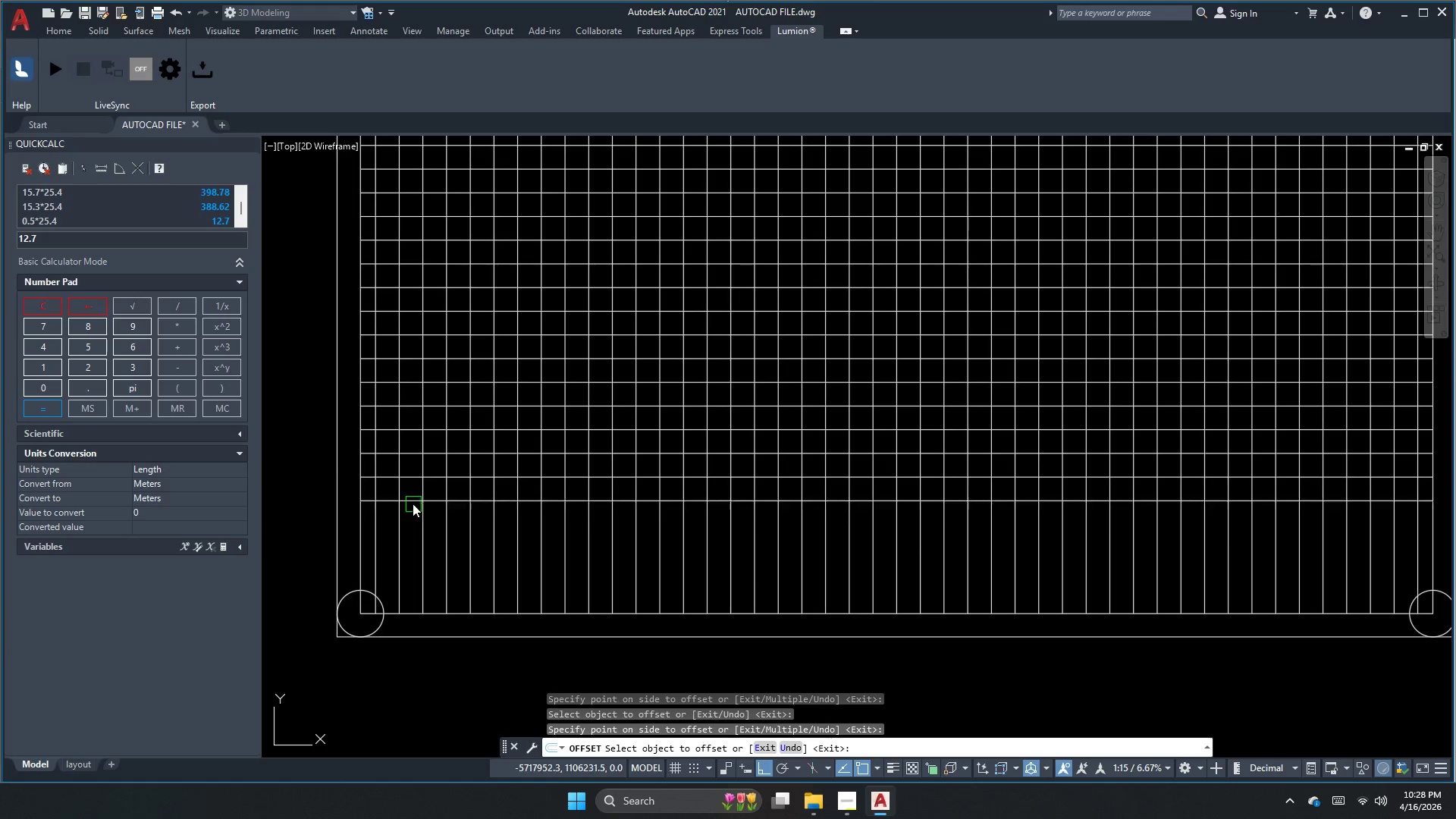 
left_click_drag(start_coordinate=[412, 502], to_coordinate=[412, 509])
 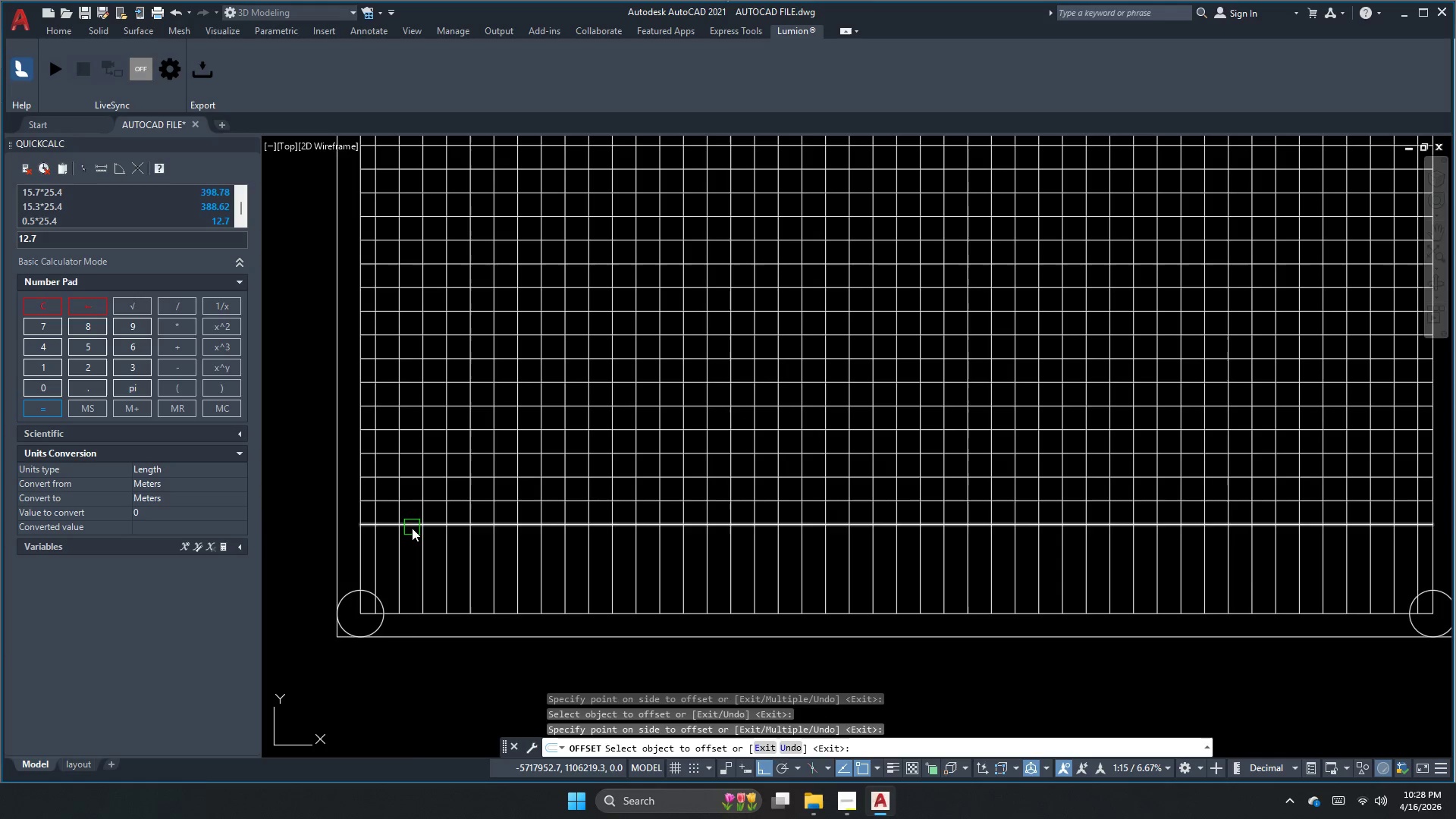 
double_click([407, 551])
 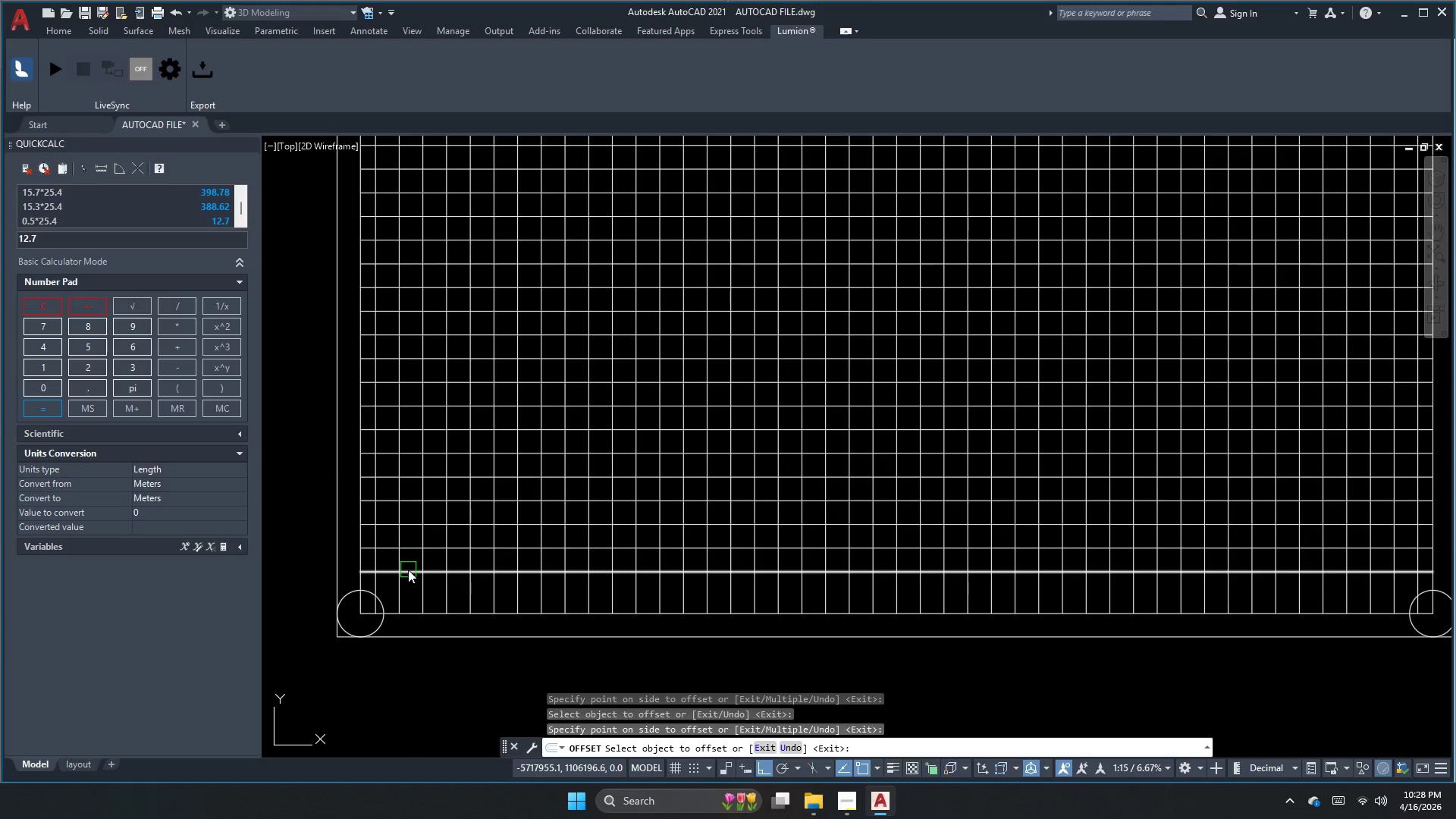 
double_click([406, 604])
 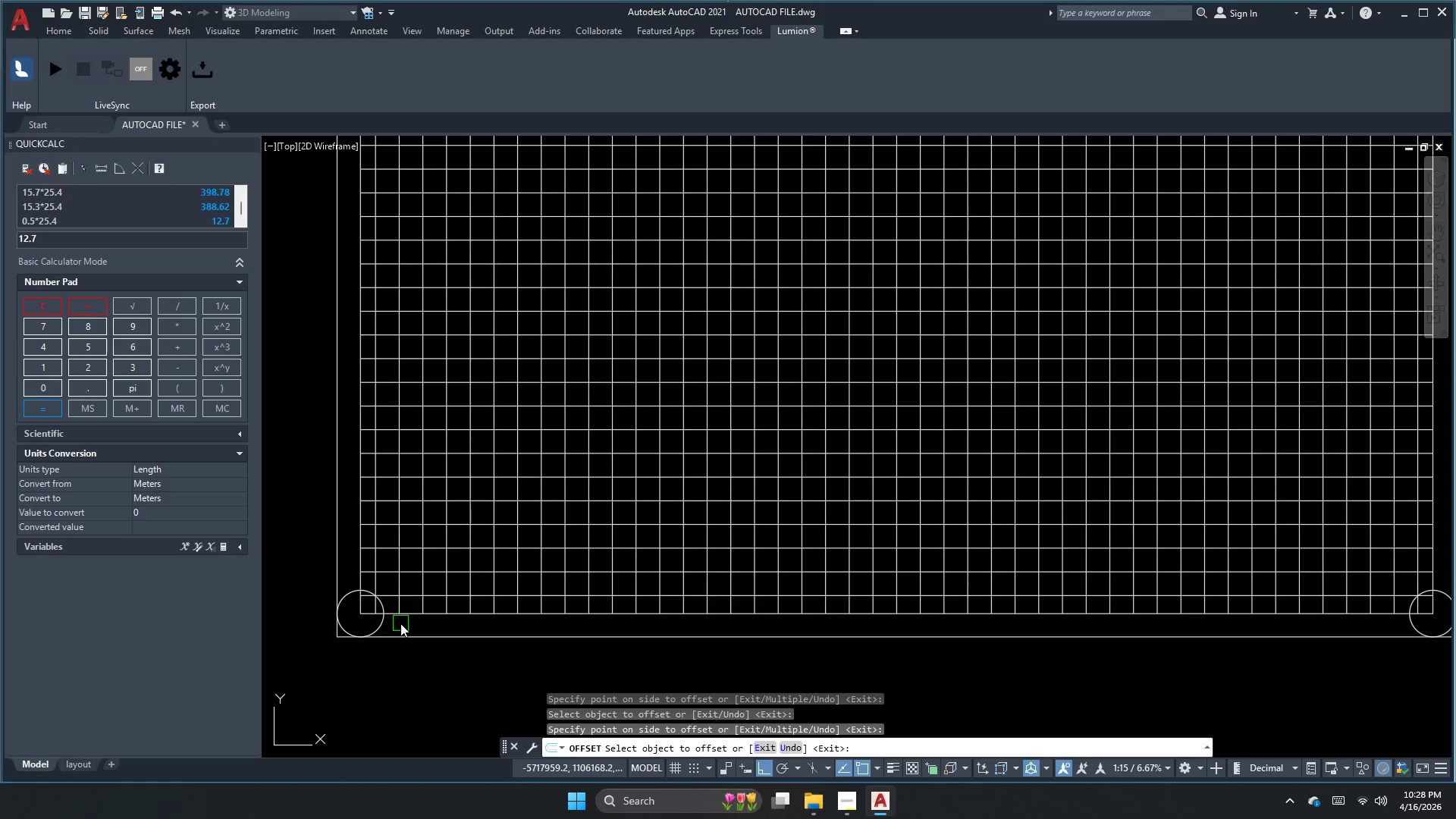 
scroll: coordinate [398, 625], scroll_direction: up, amount: 1.0
 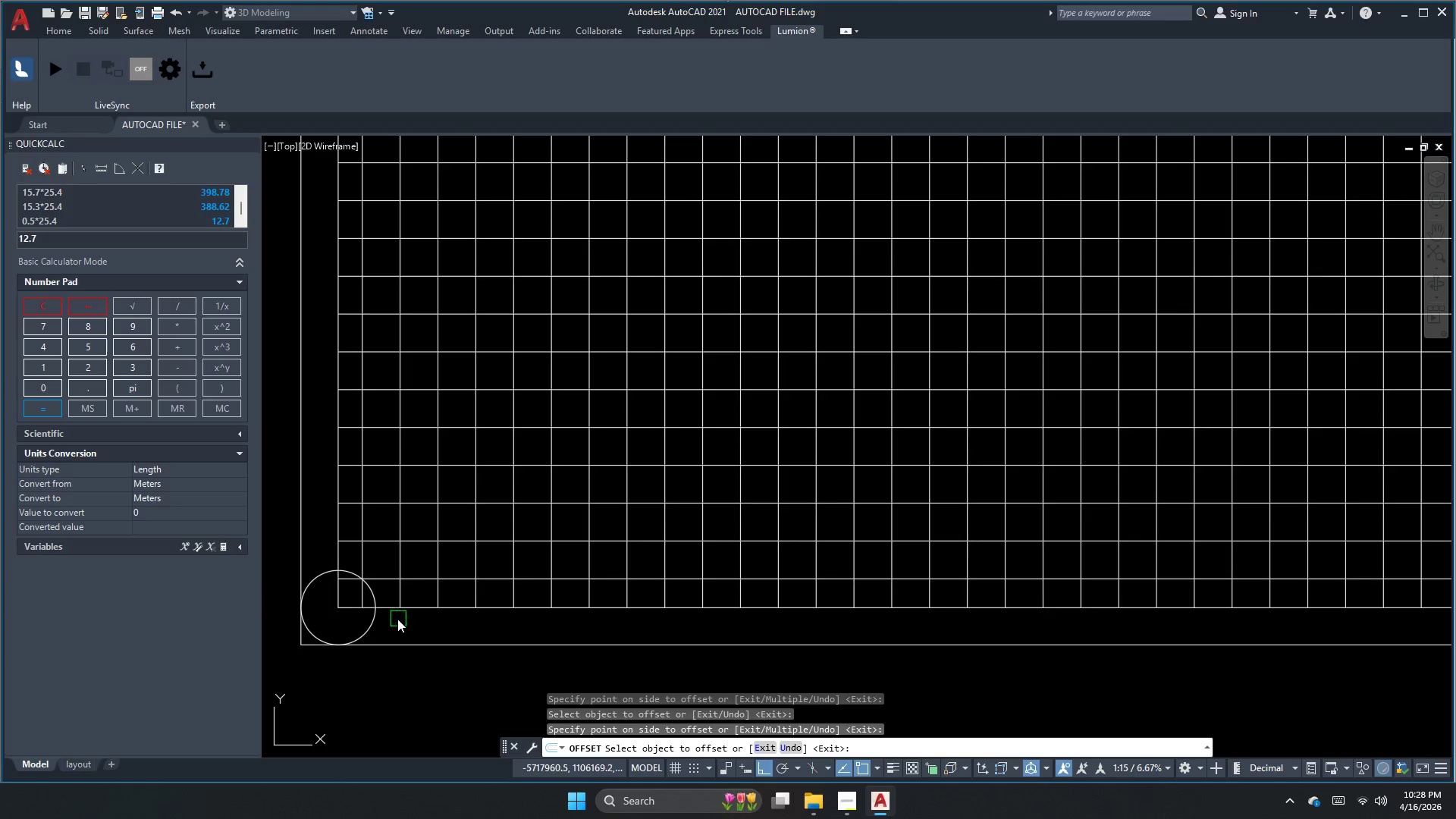 
key(Escape)
 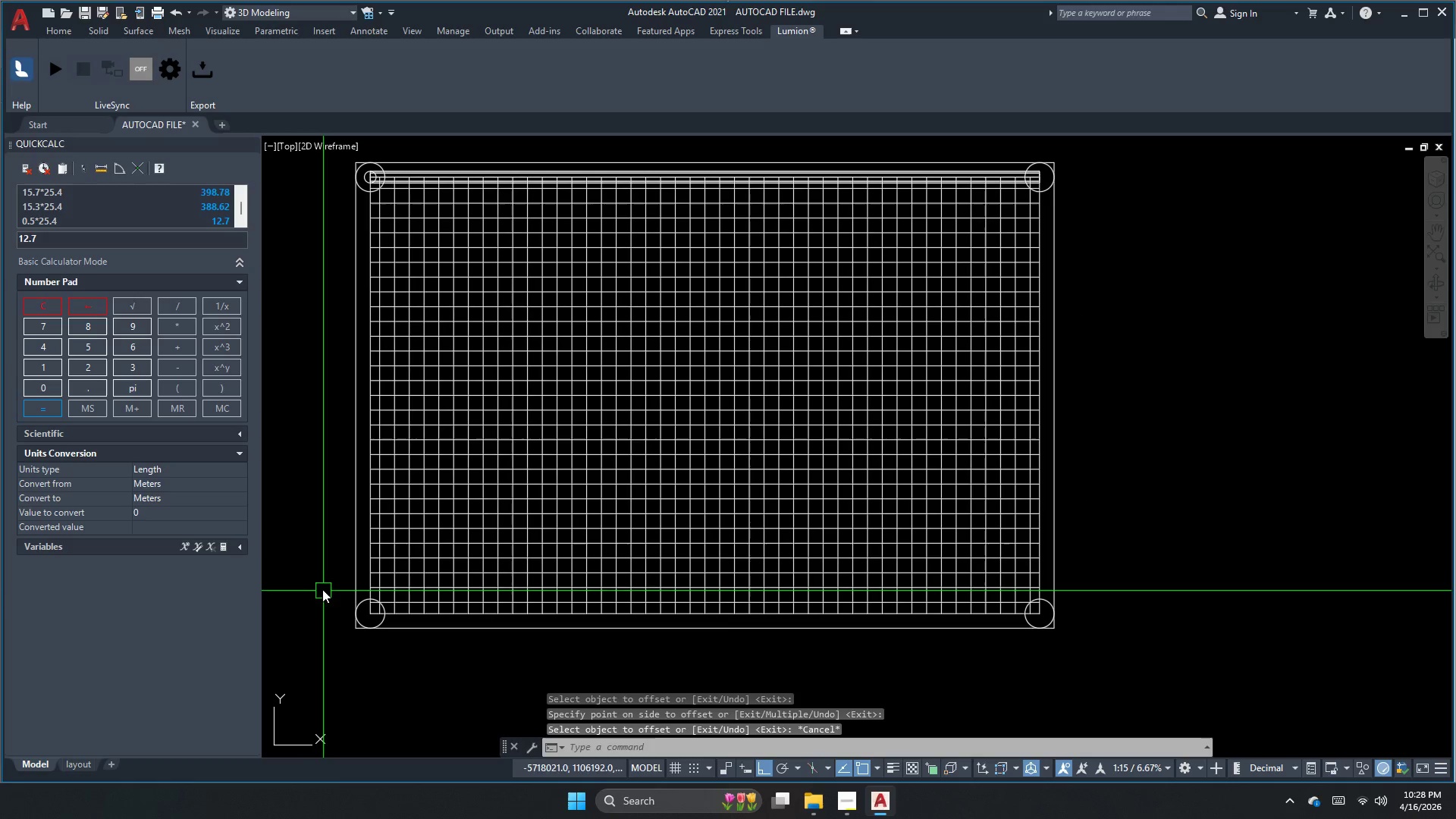 
scroll: coordinate [390, 619], scroll_direction: down, amount: 2.0
 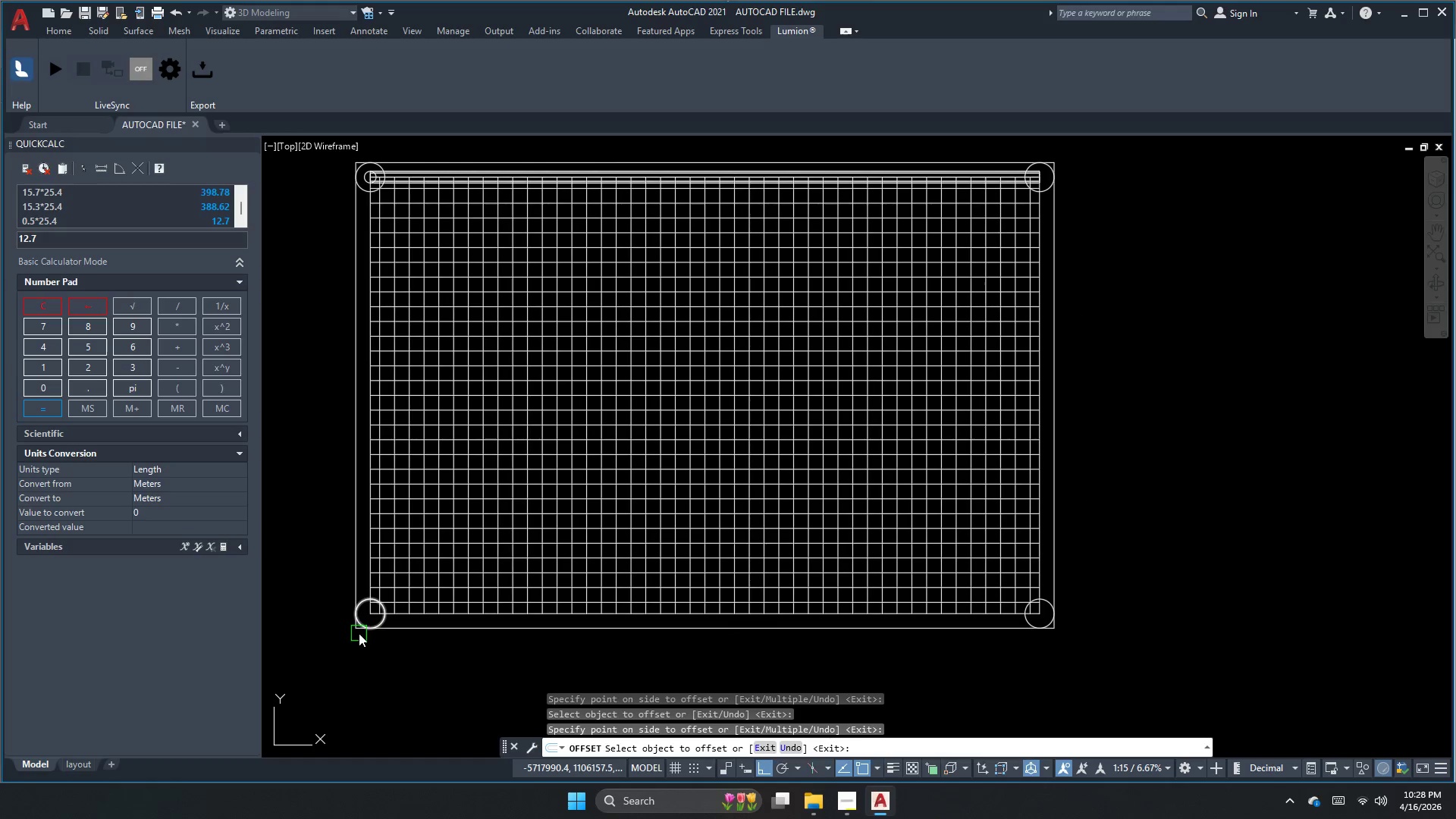 
left_click_drag(start_coordinate=[322, 584], to_coordinate=[327, 586])
 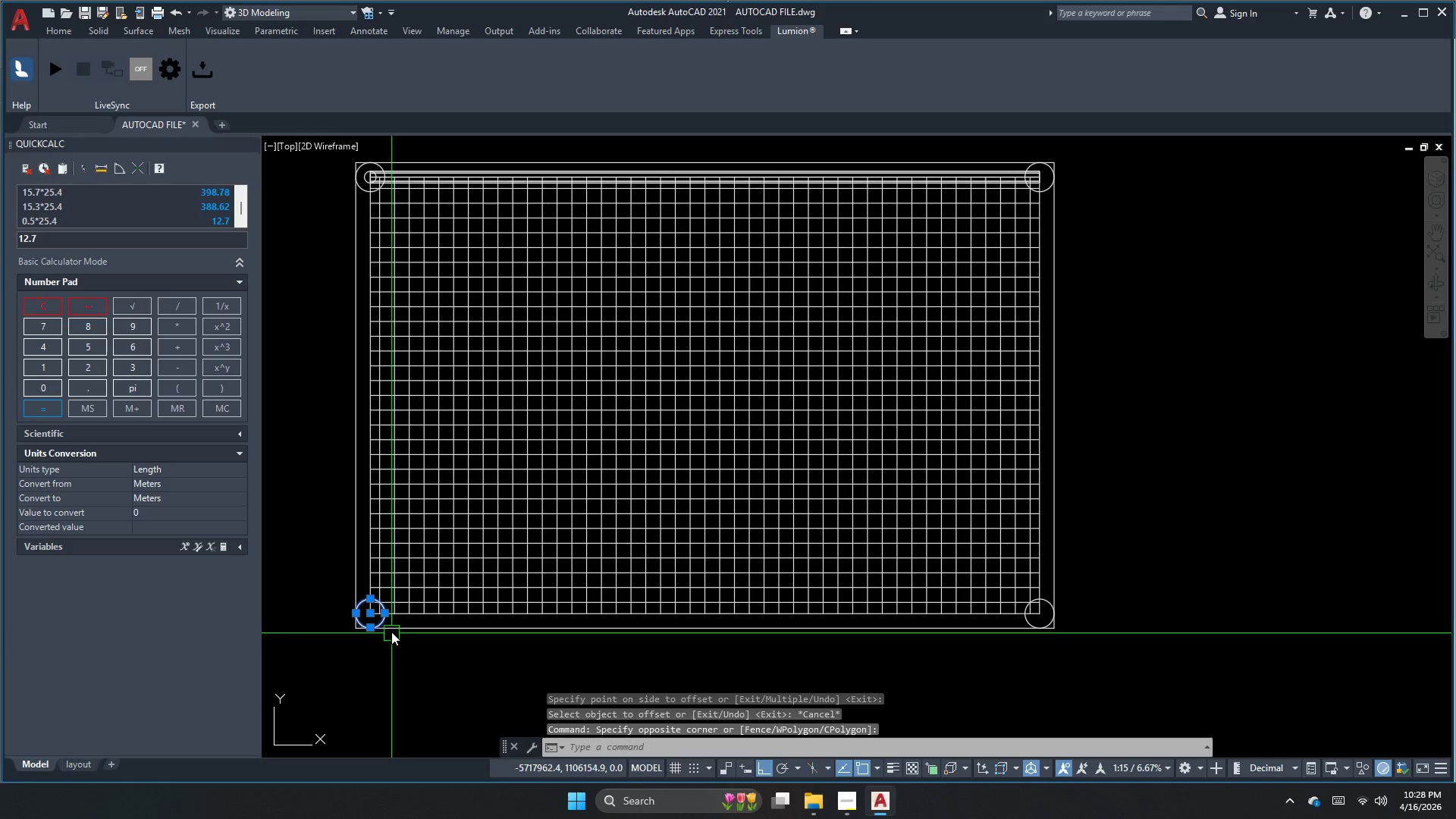 
scroll: coordinate [390, 629], scroll_direction: down, amount: 2.0
 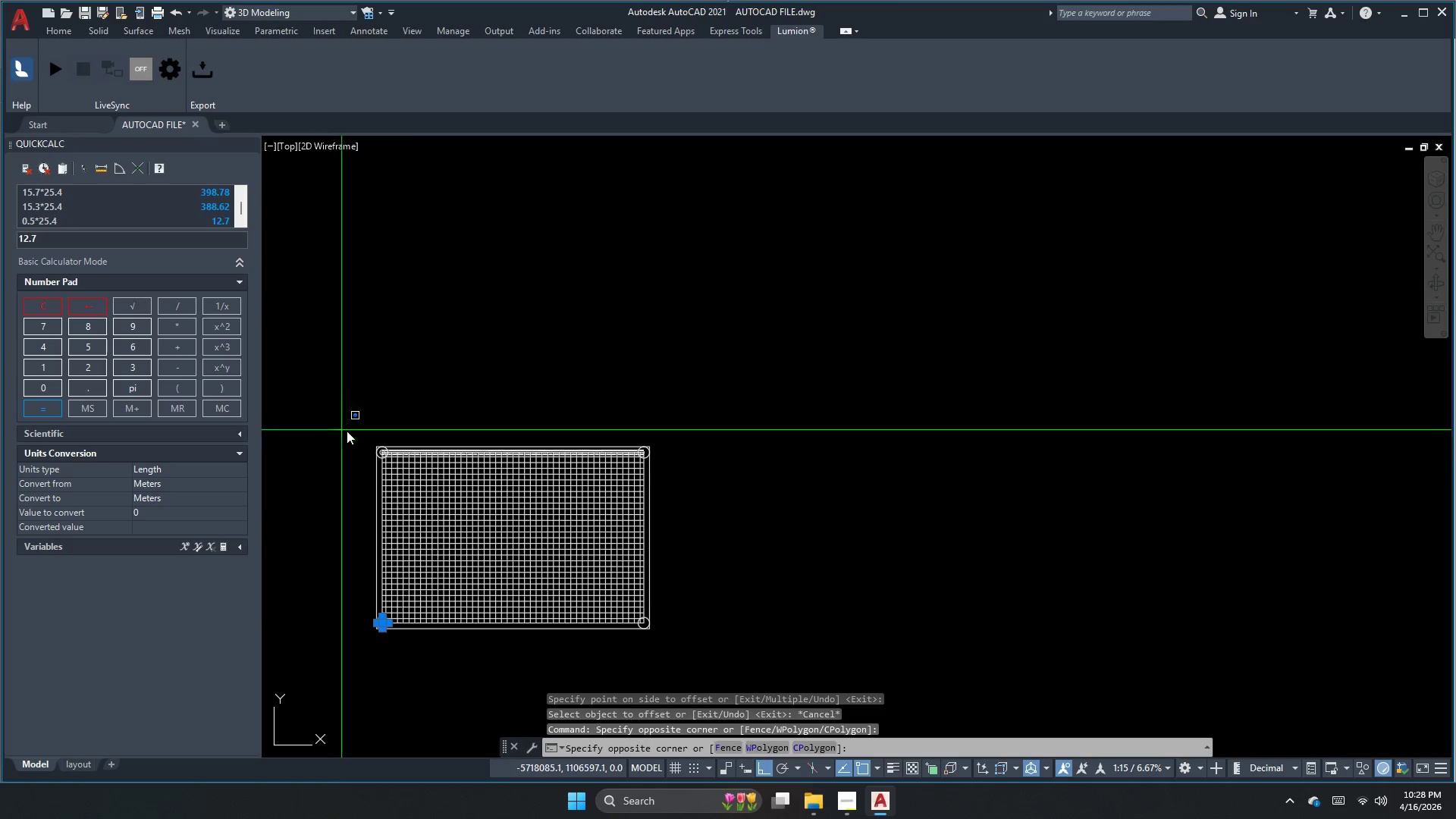 
double_click([428, 473])
 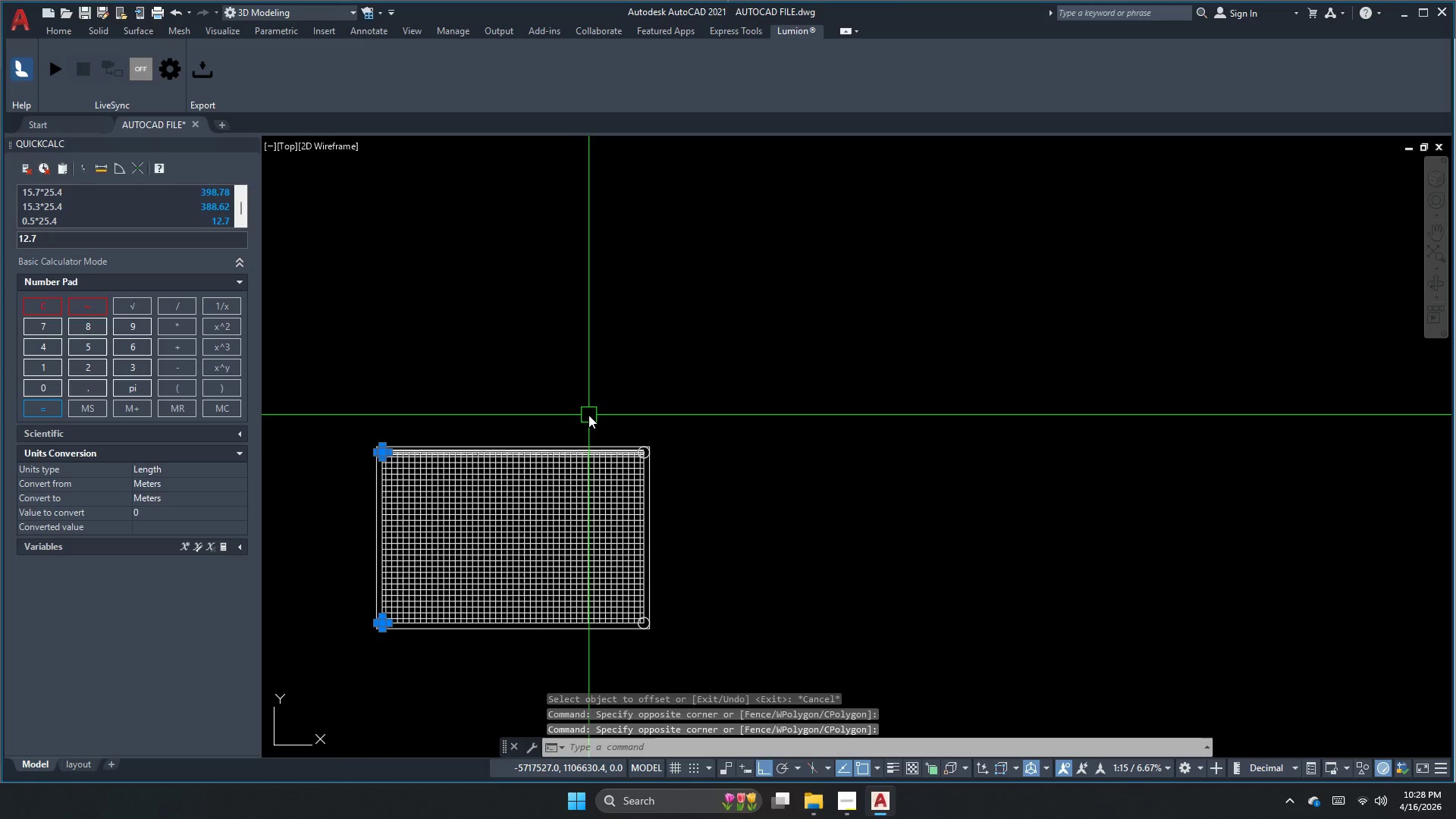 
left_click_drag(start_coordinate=[601, 415], to_coordinate=[617, 425])
 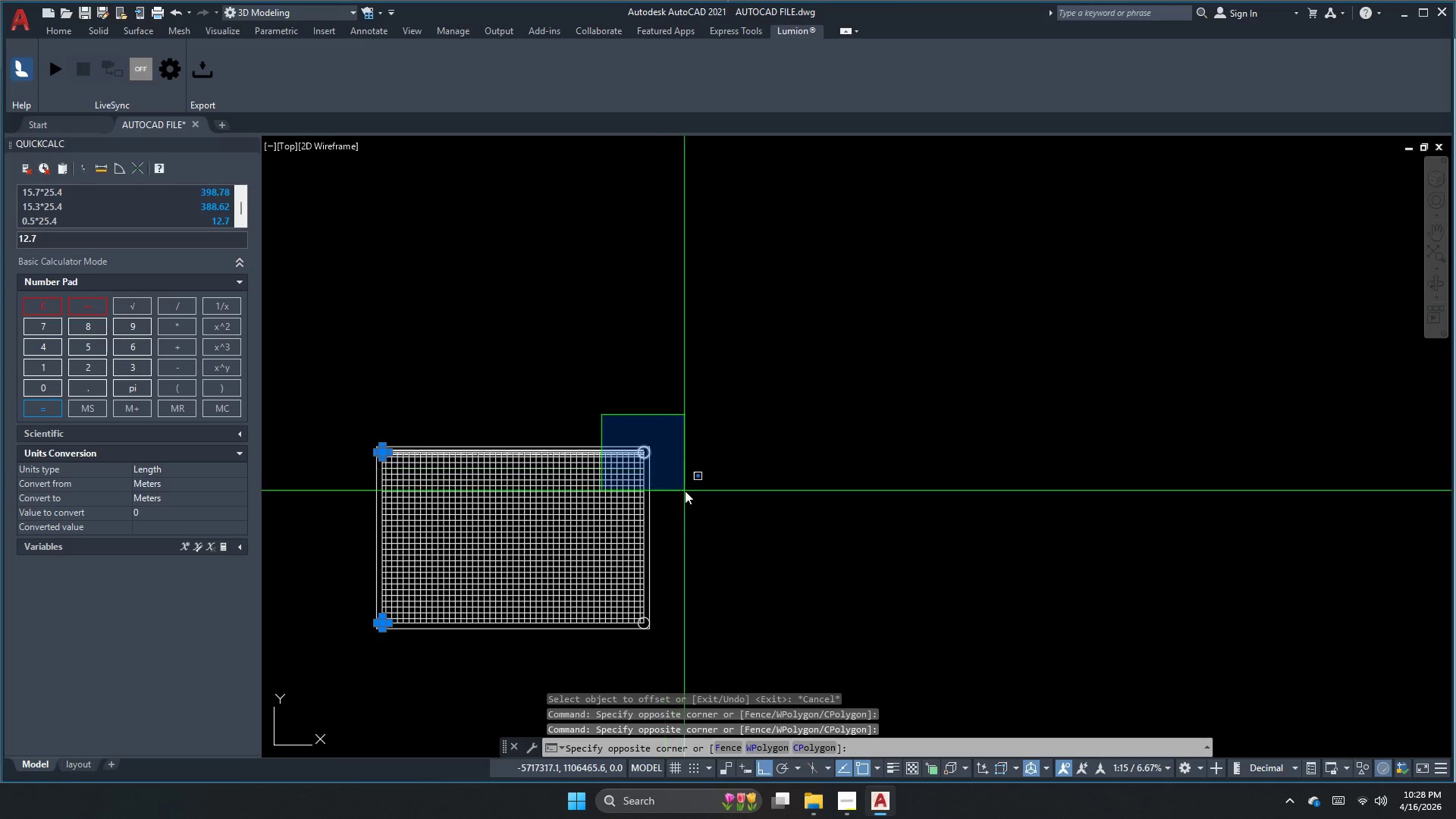 
double_click([688, 492])
 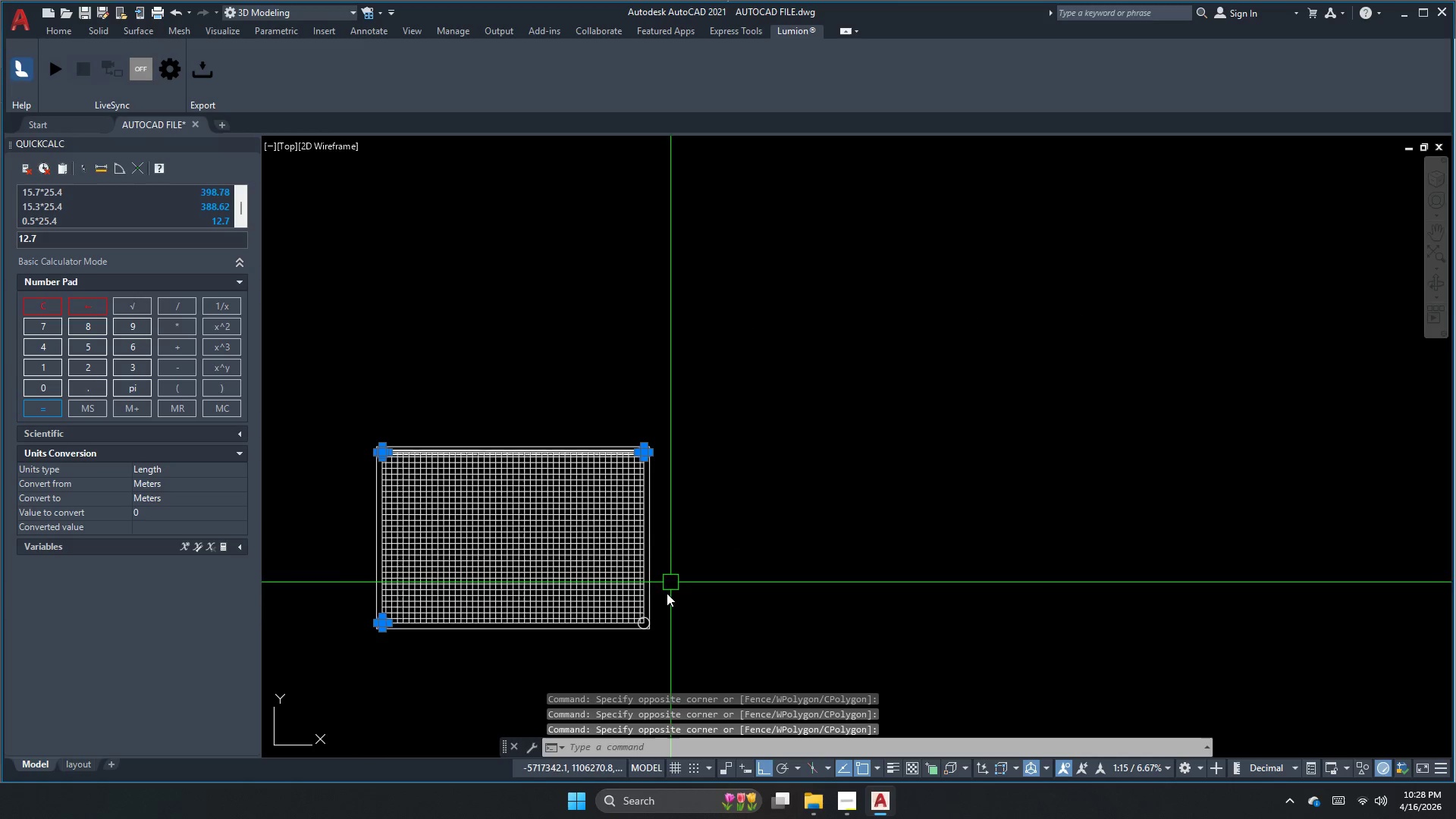 
scroll: coordinate [606, 639], scroll_direction: up, amount: 4.0
 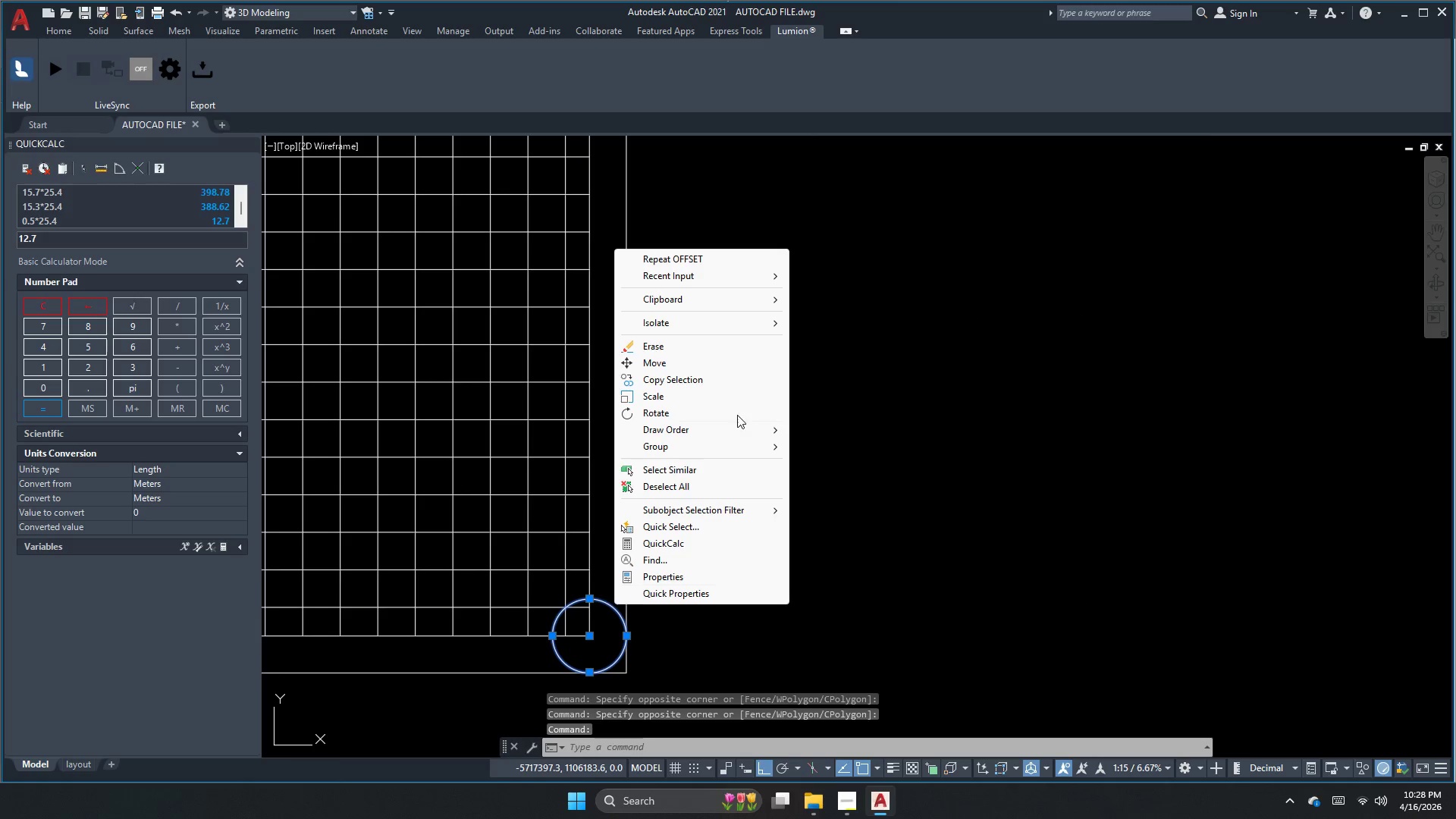 
left_click([675, 324])
 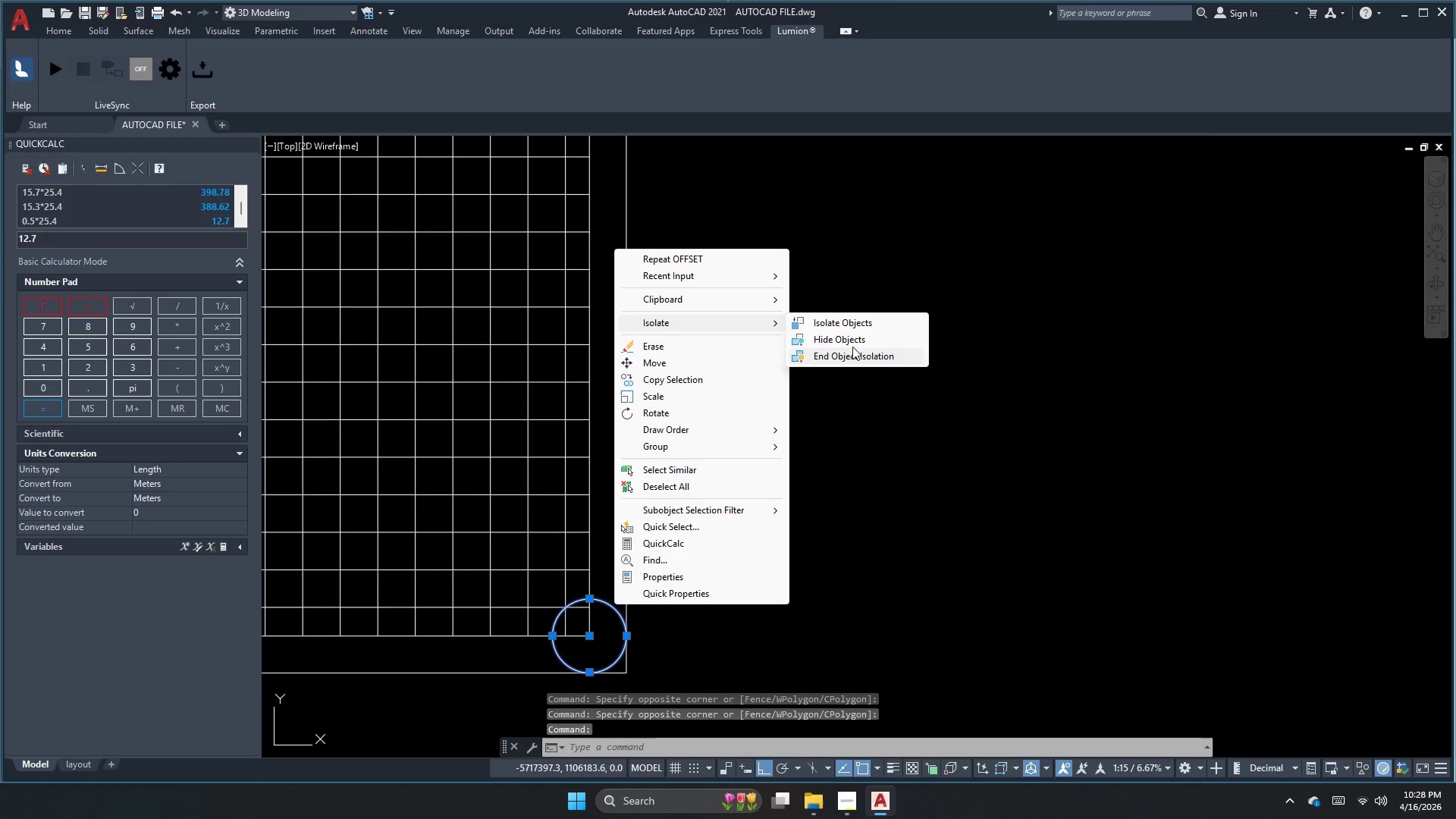 
left_click([849, 337])
 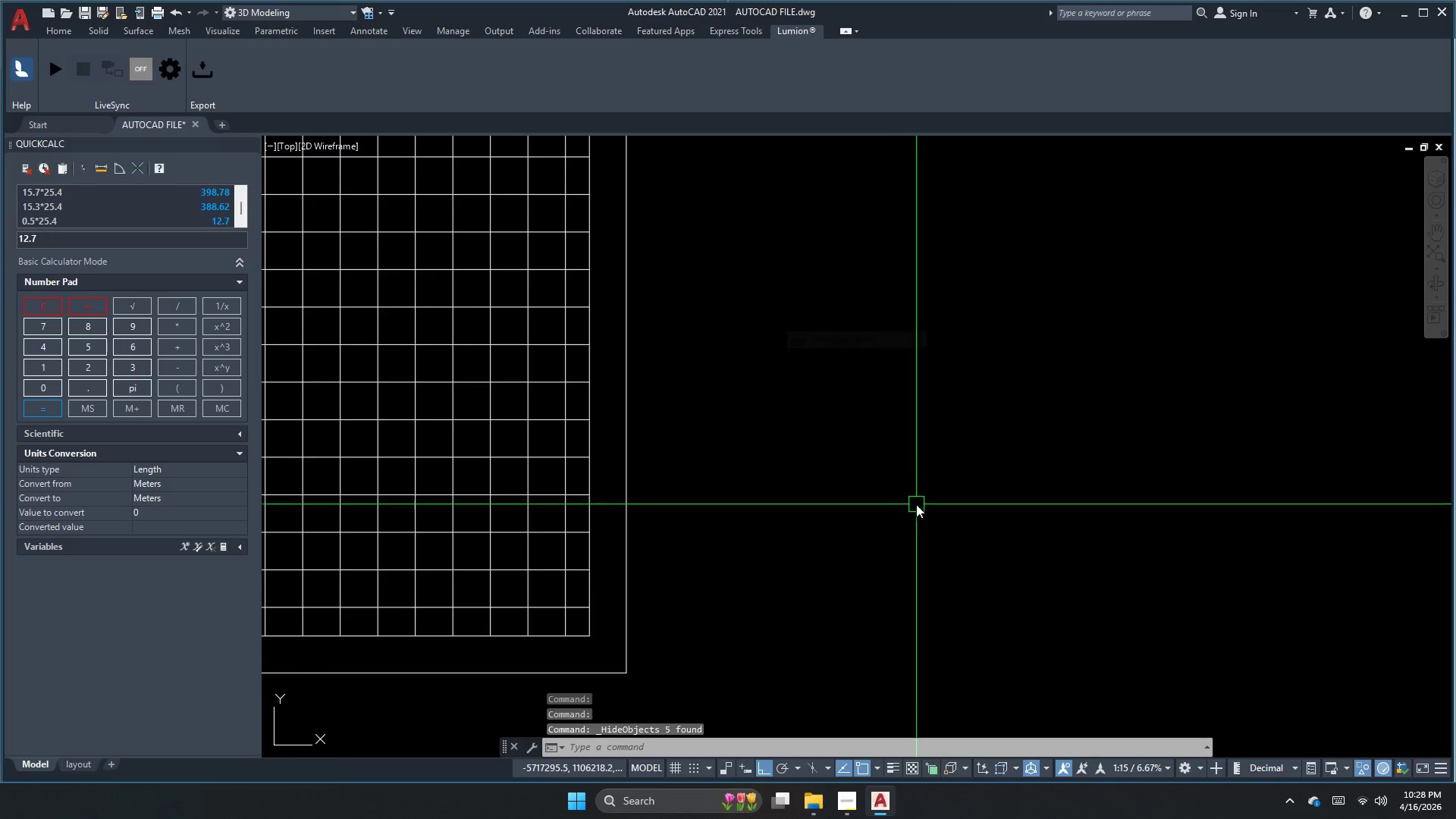 
scroll: coordinate [912, 513], scroll_direction: down, amount: 4.0
 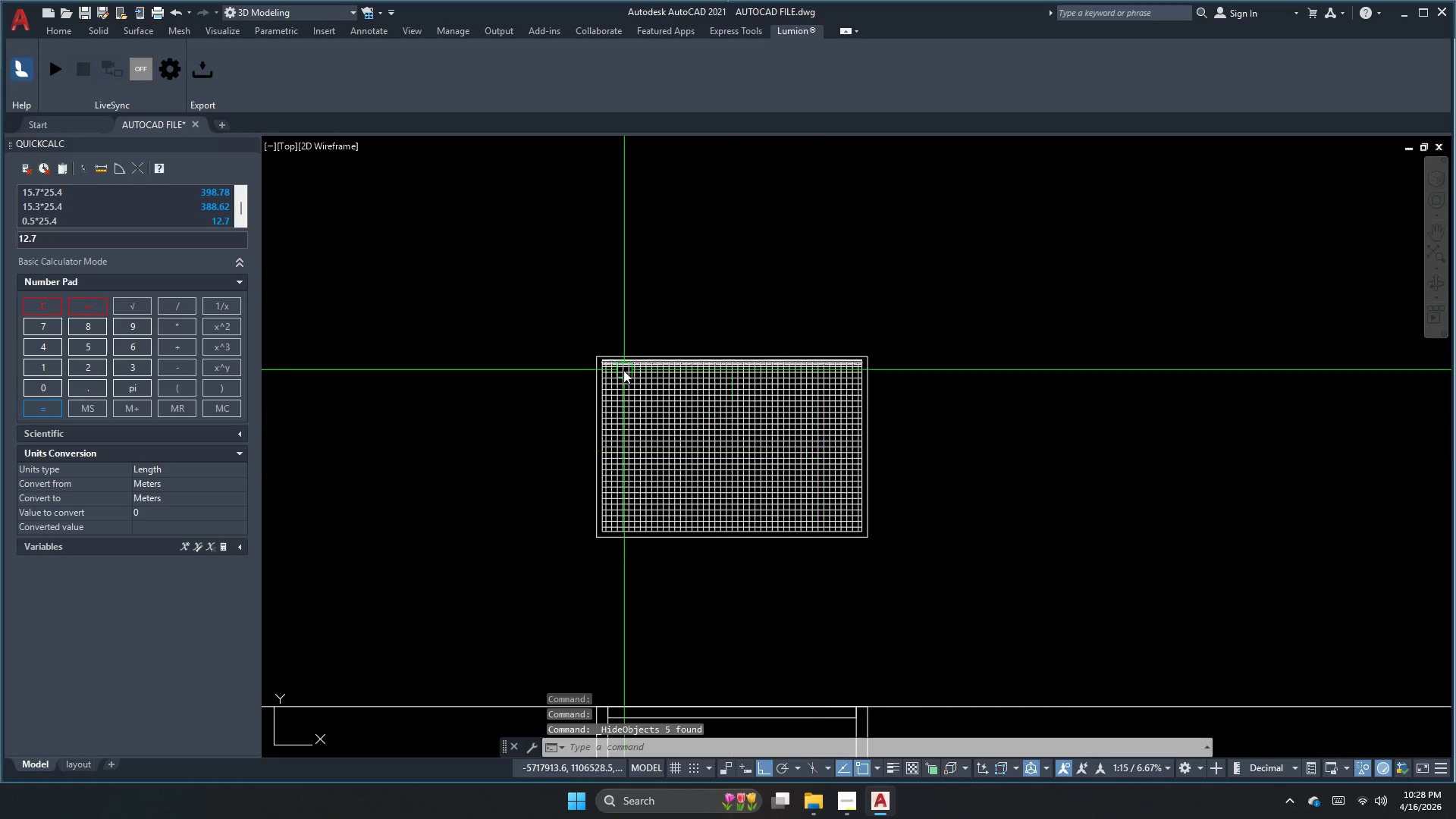 
scroll: coordinate [517, 315], scroll_direction: up, amount: 7.0
 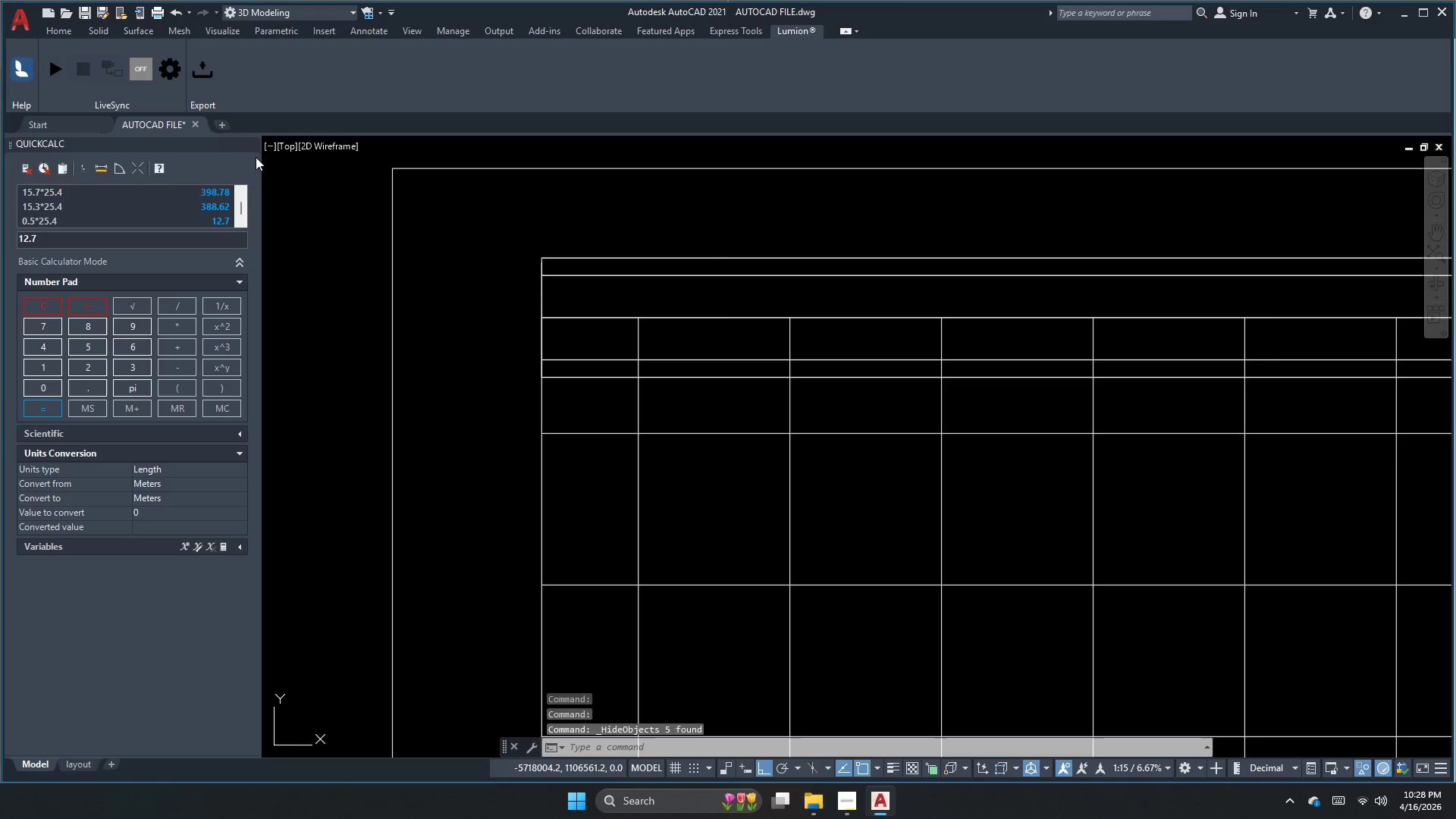 
key(Control+ControlLeft)
 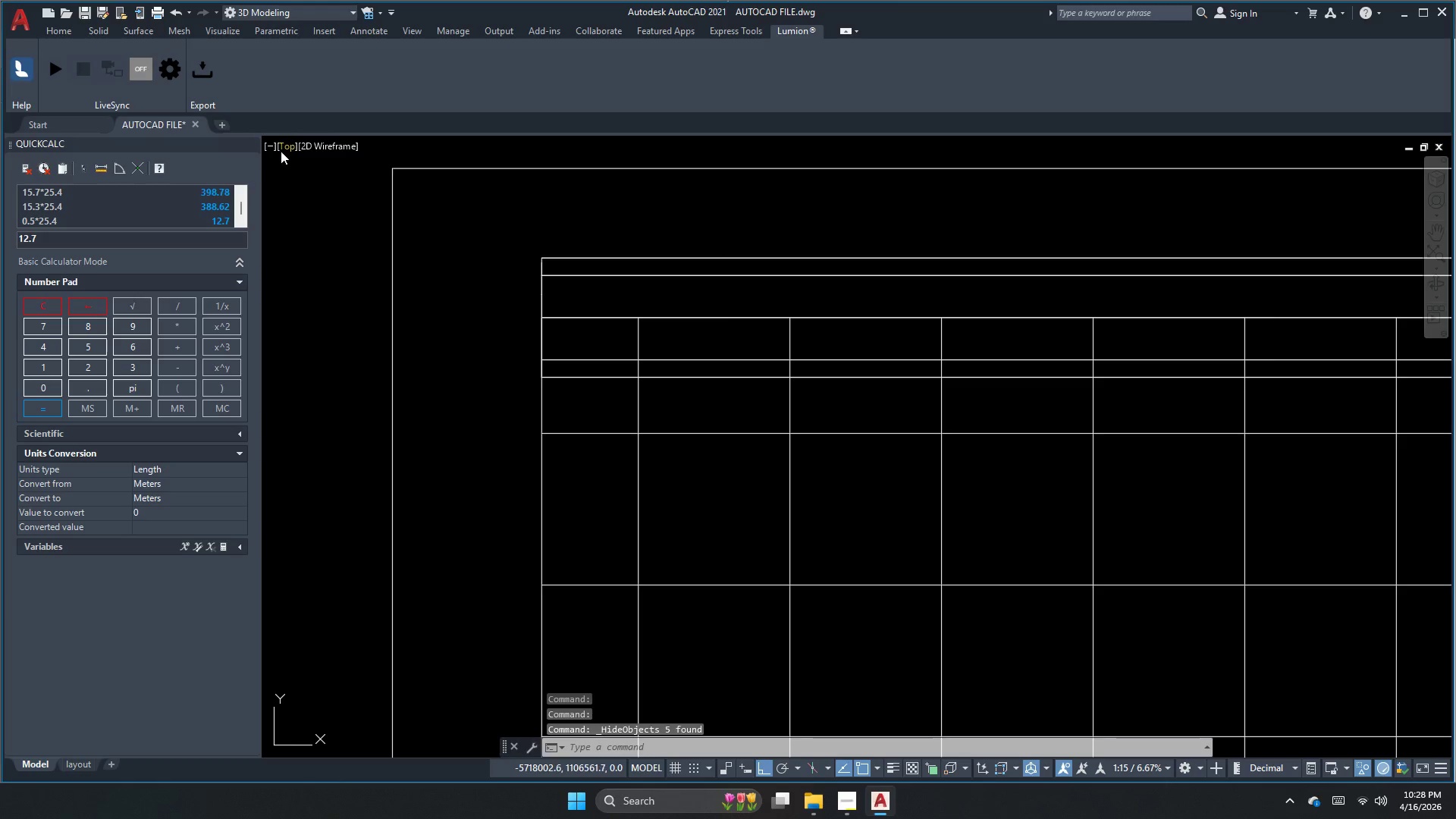 
left_click([285, 148])
 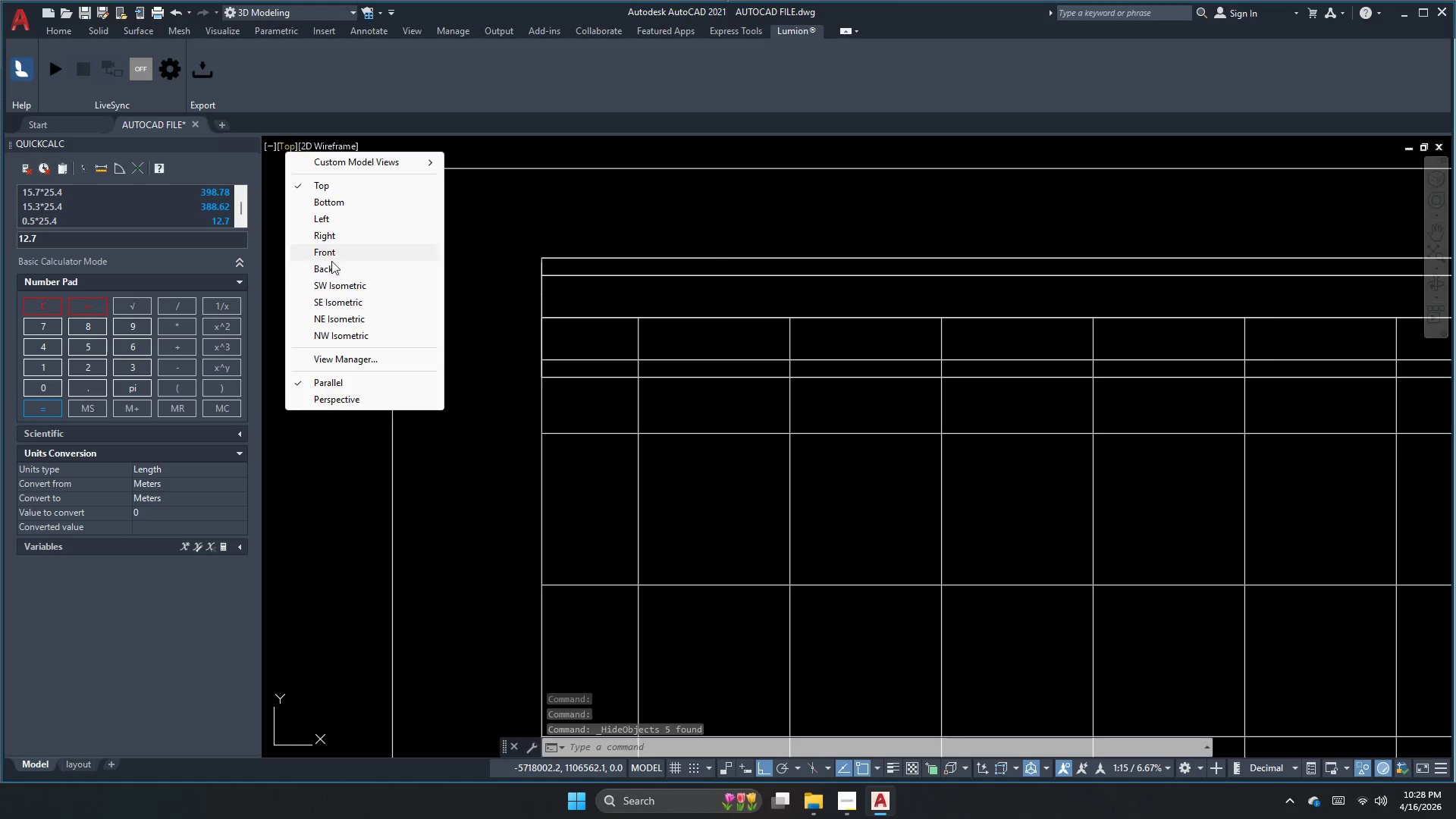 
left_click([331, 280])
 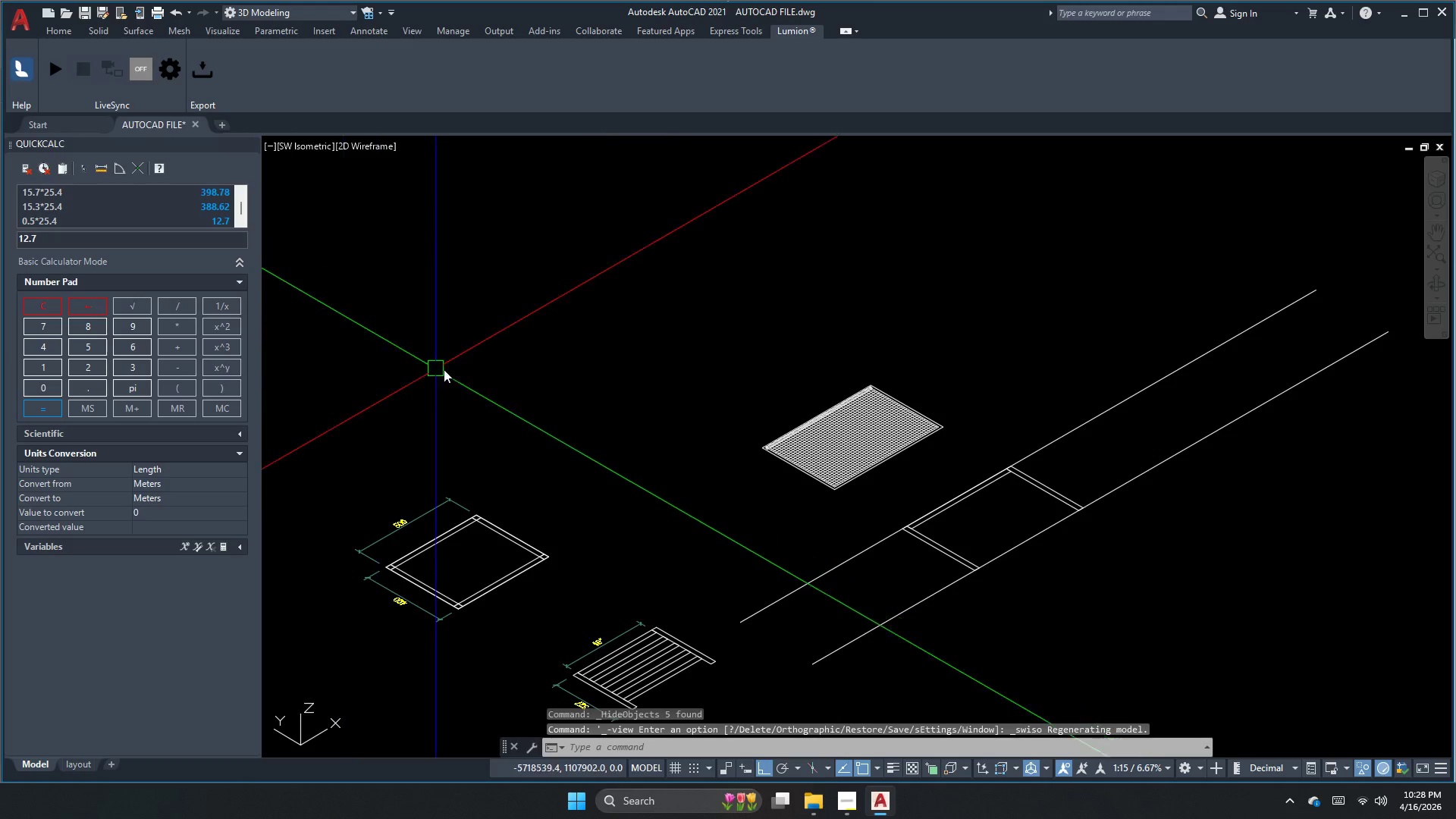 
key(Escape)
 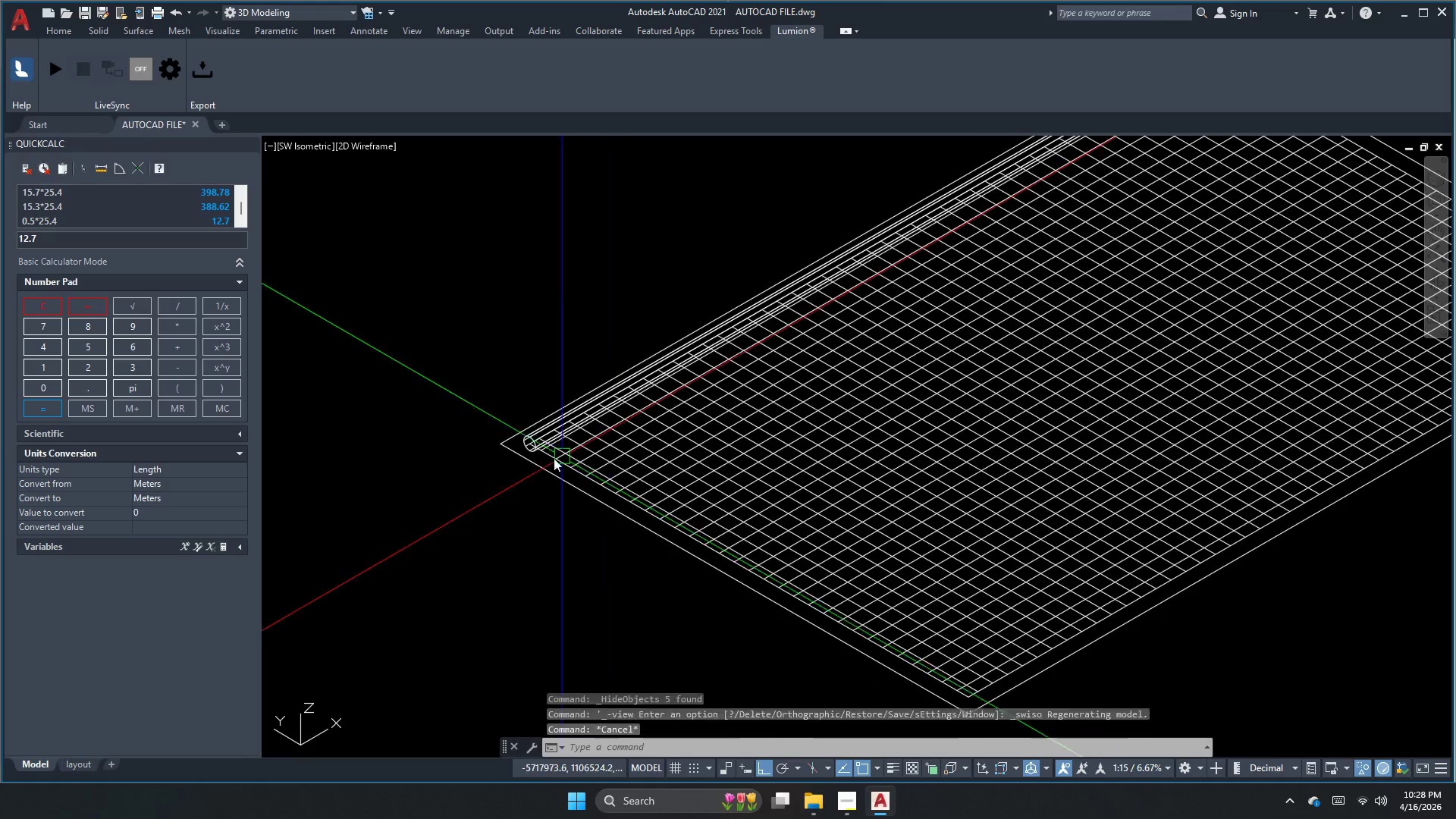 
key(Escape)
 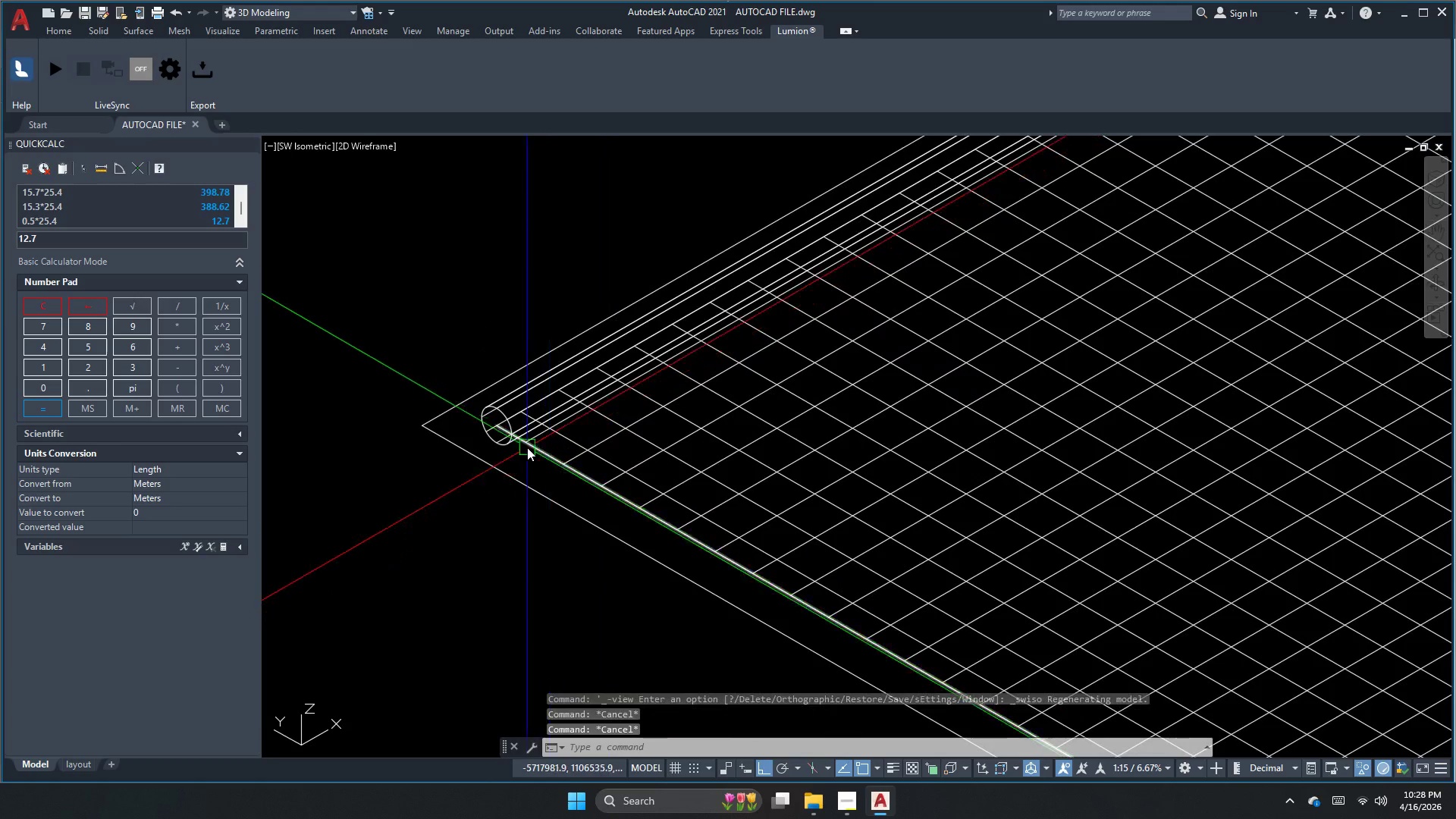 
key(C)
 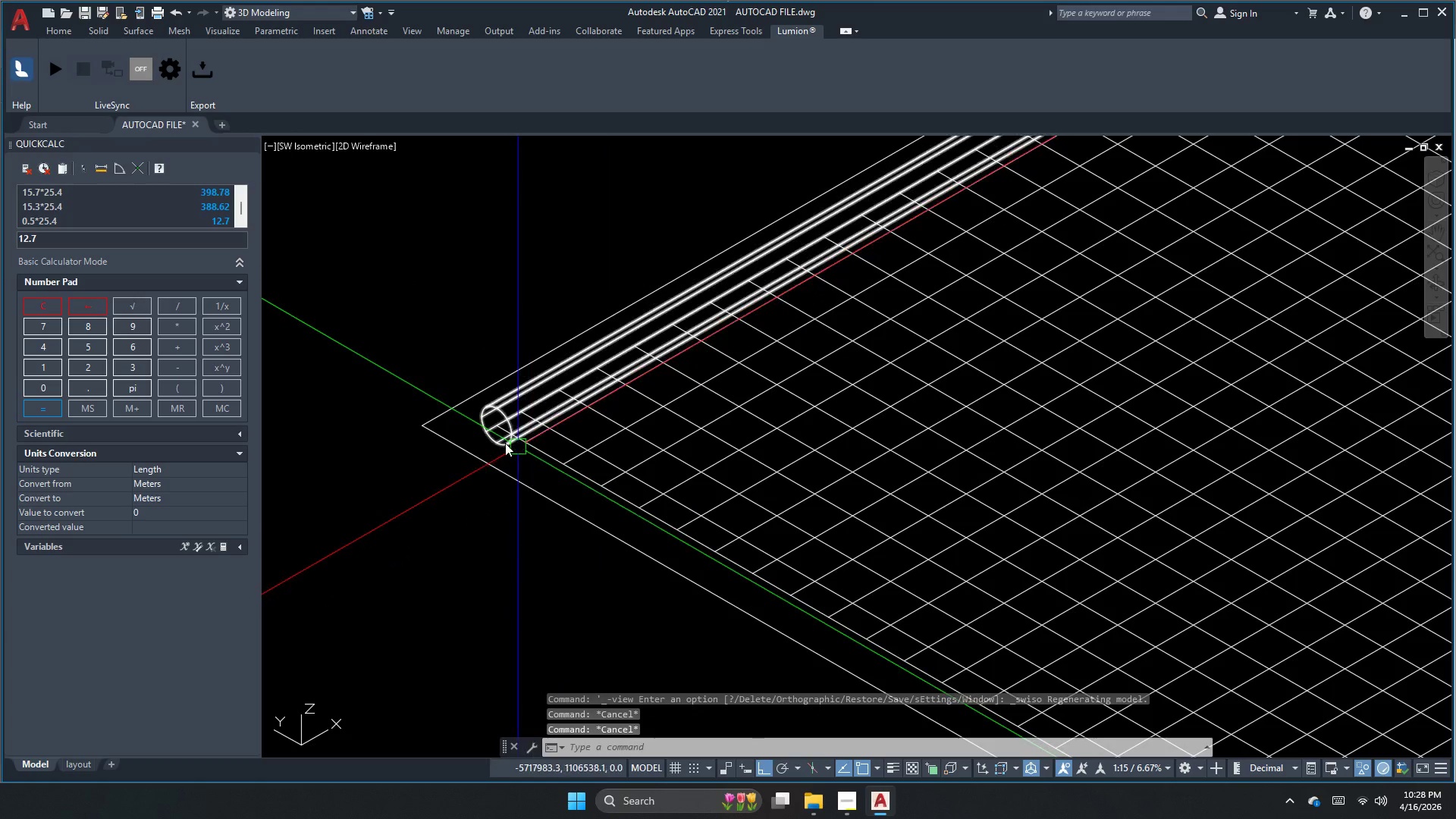 
scroll: coordinate [551, 455], scroll_direction: up, amount: 6.0
 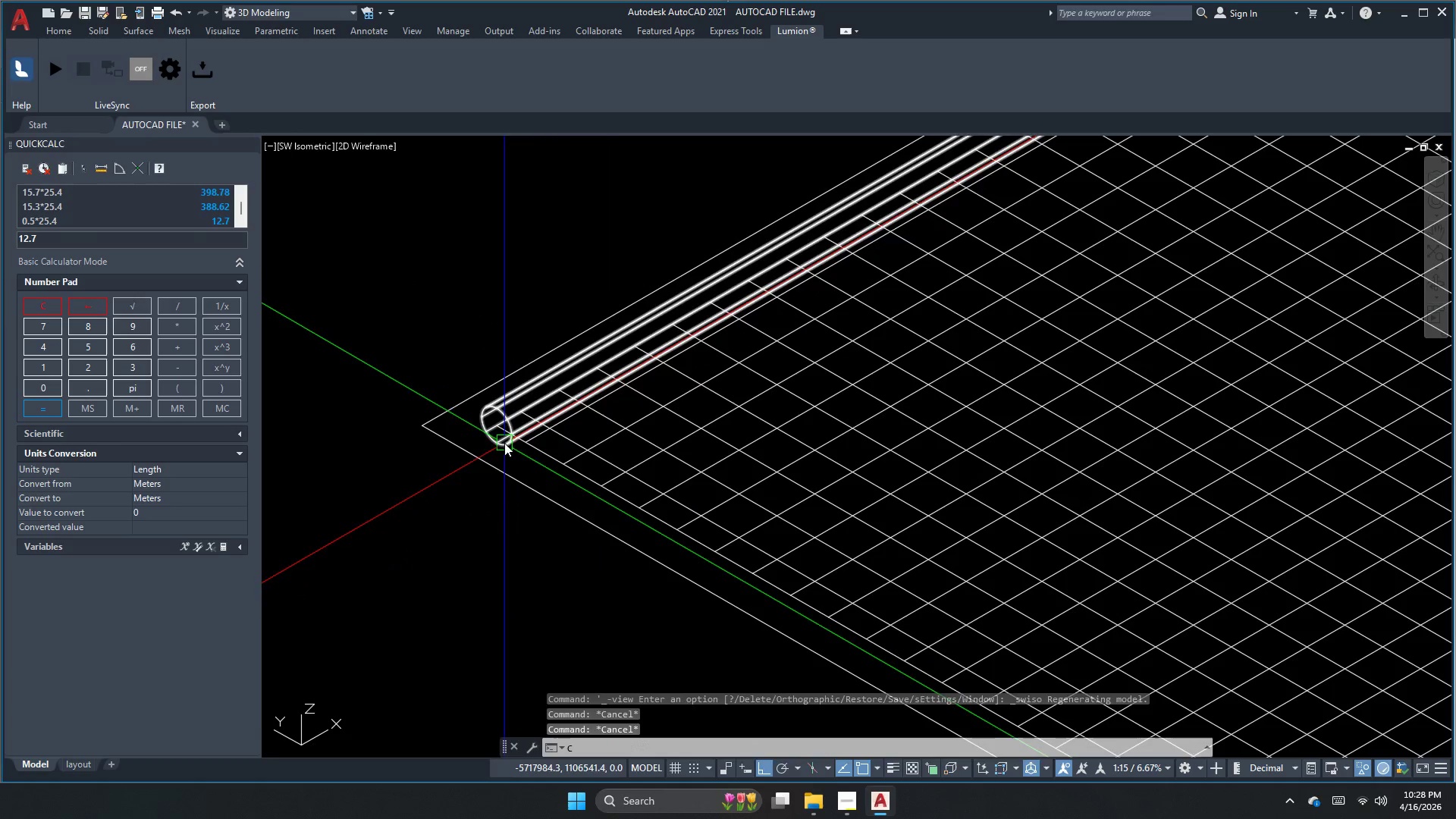 
key(Space)
 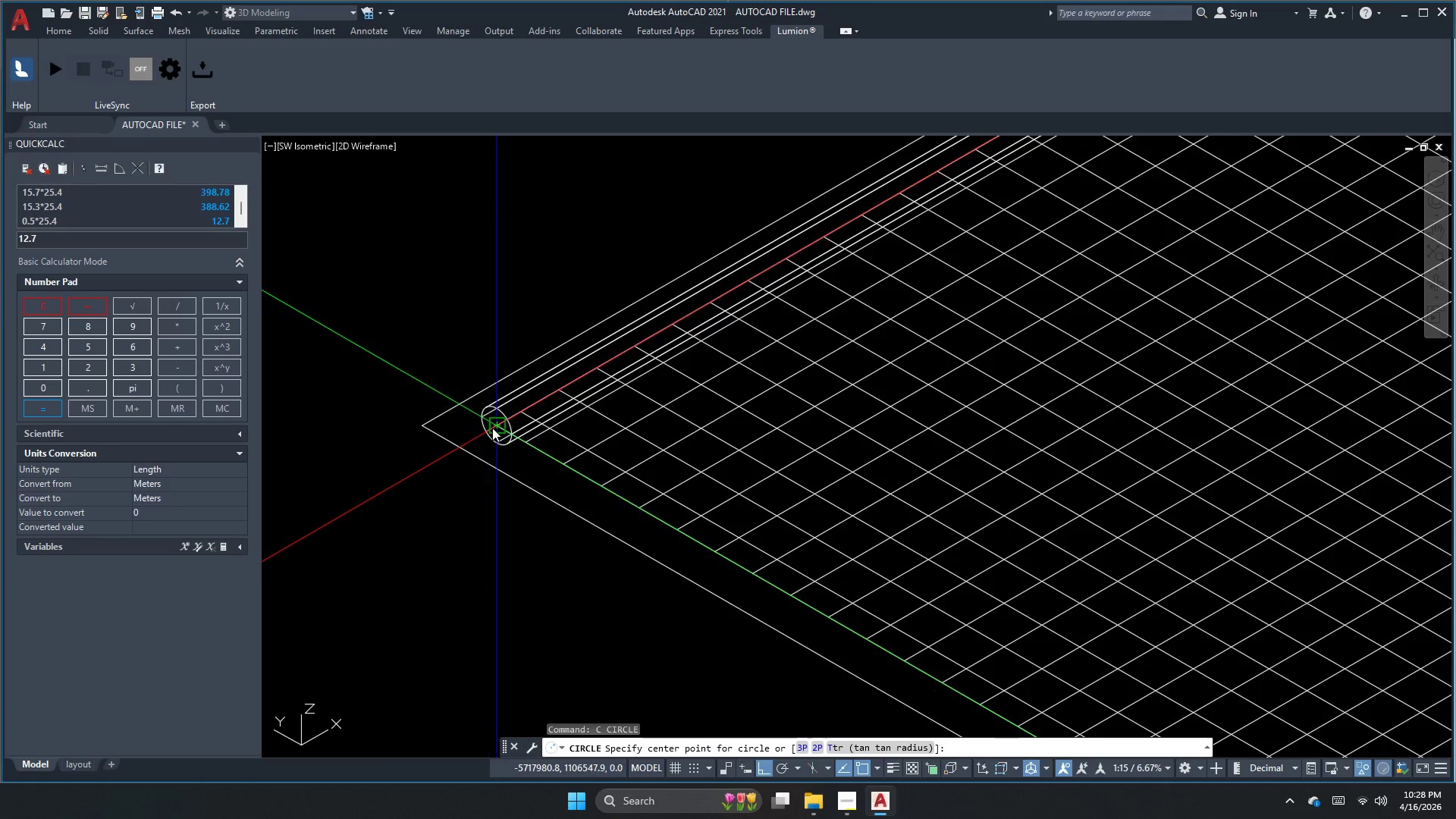 
left_click_drag(start_coordinate=[493, 428], to_coordinate=[497, 435])
 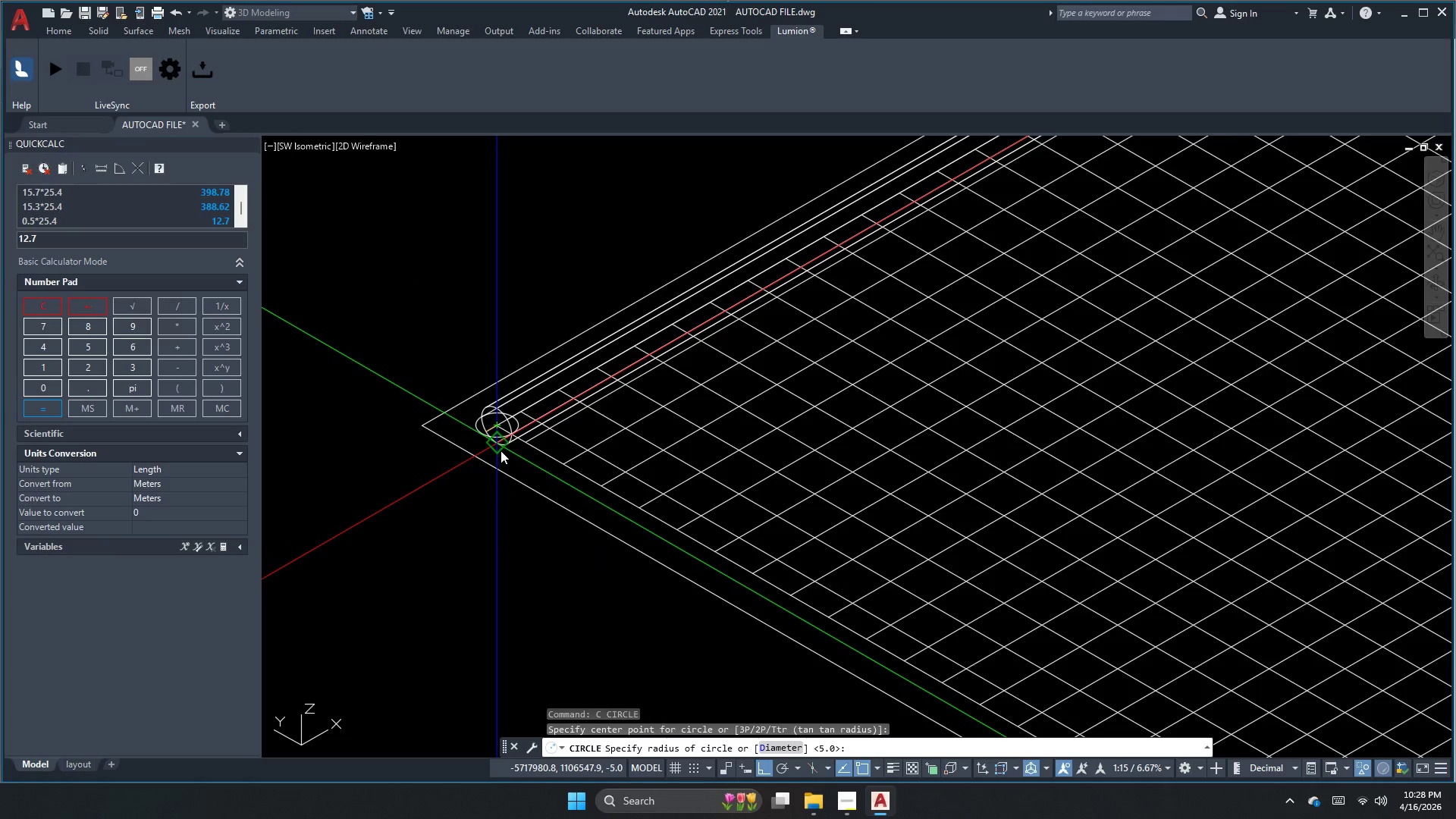 
key(D)
 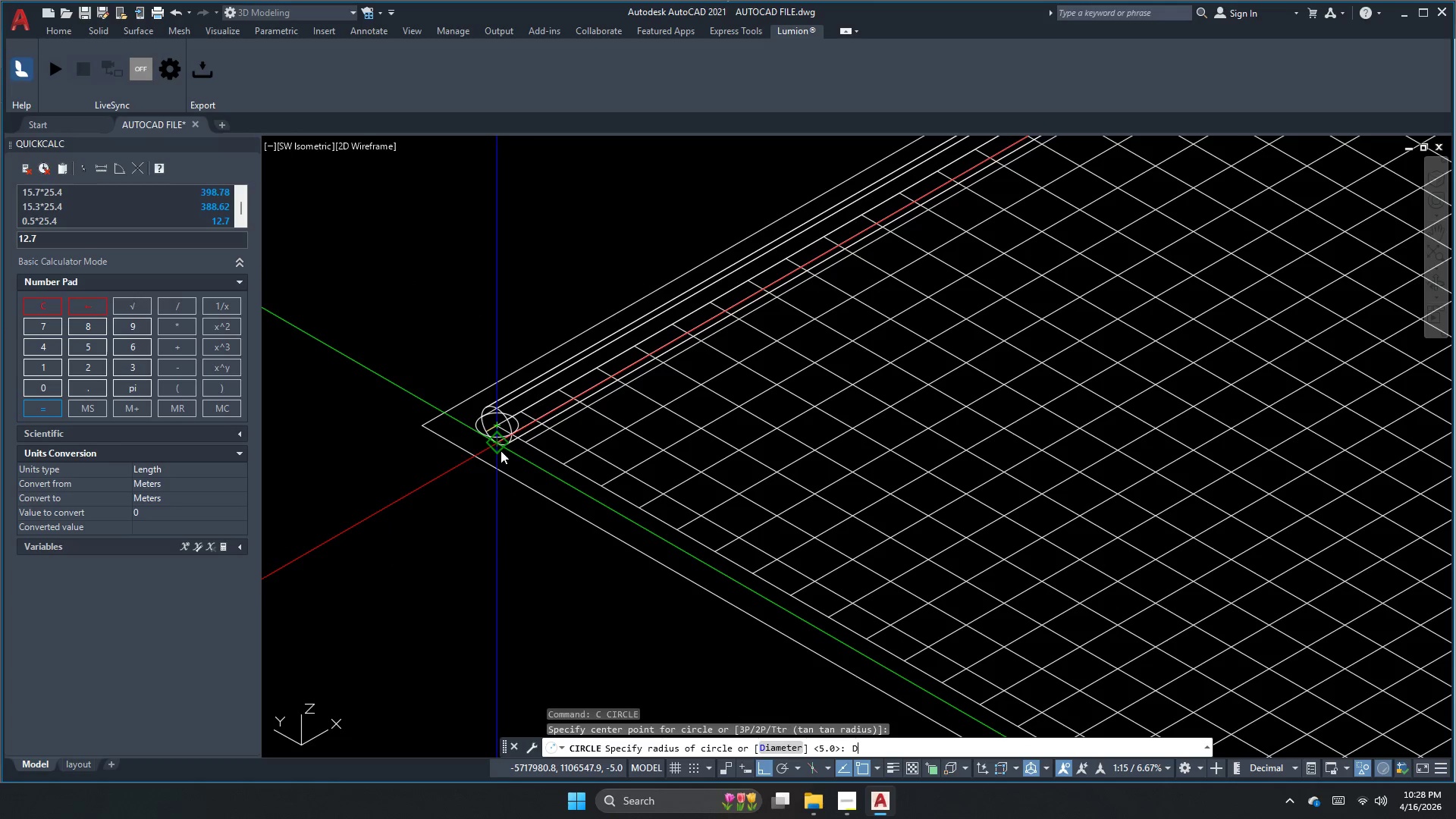 
key(Space)
 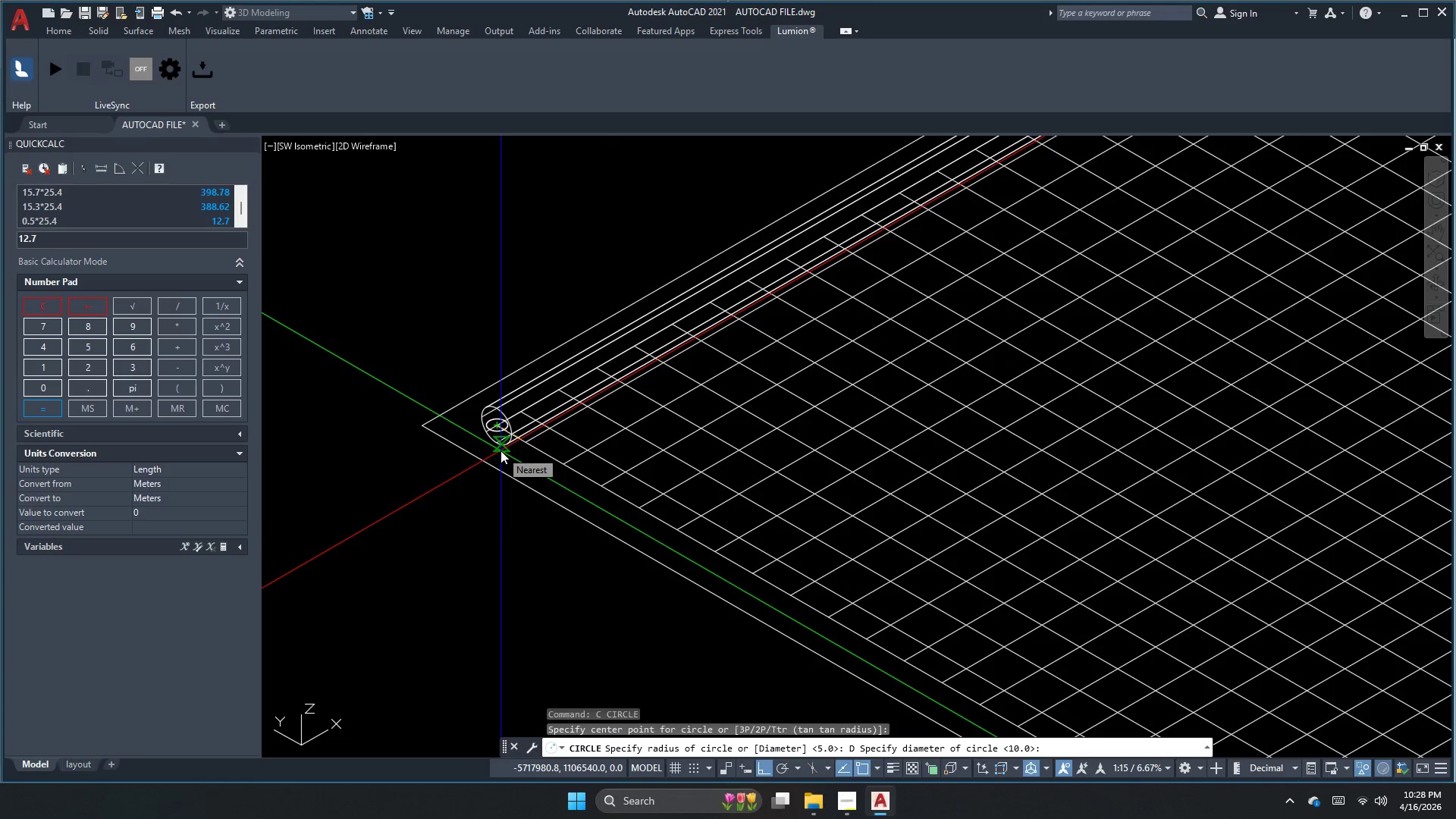 
key(Space)
 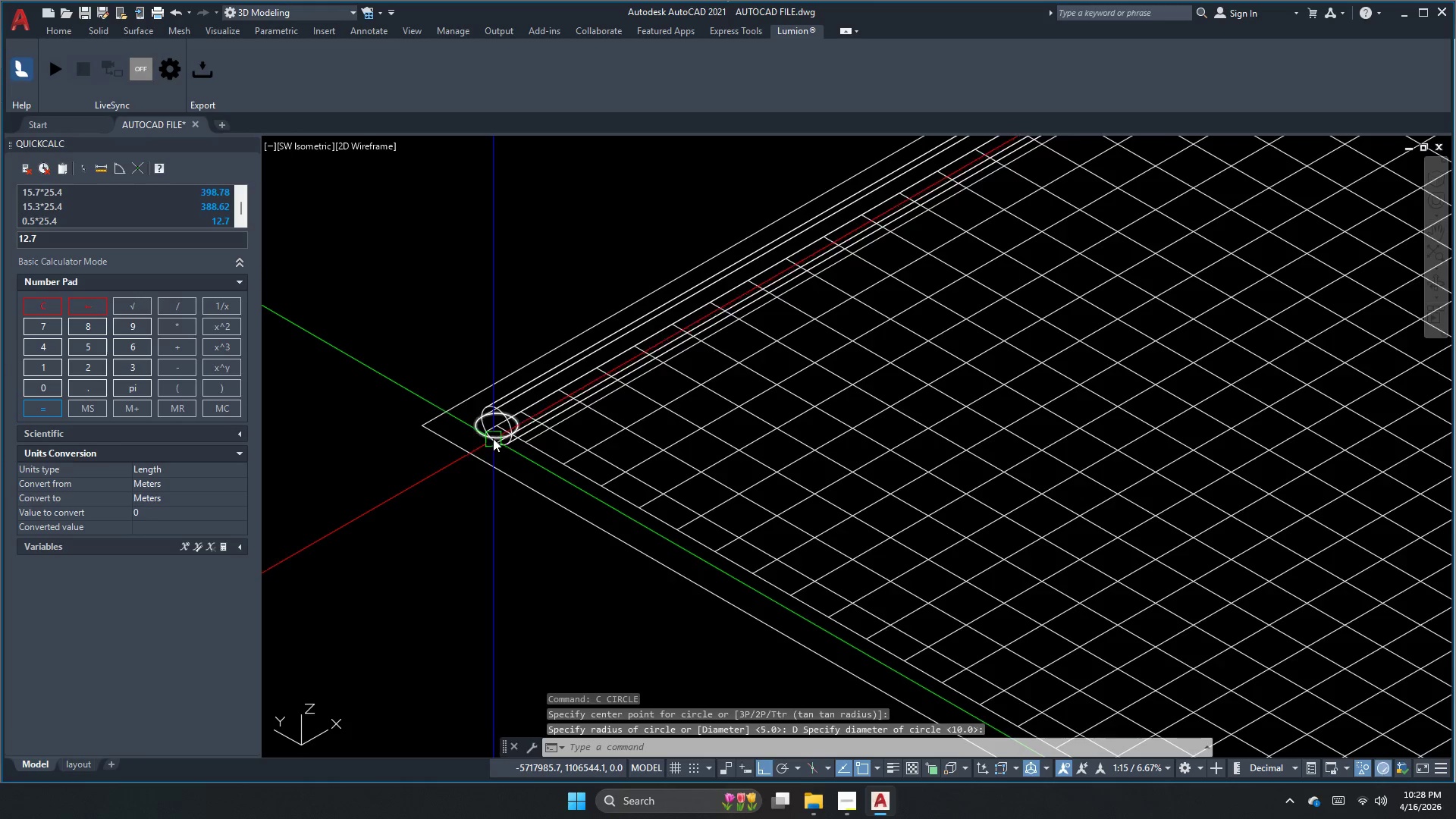 
left_click([493, 435])
 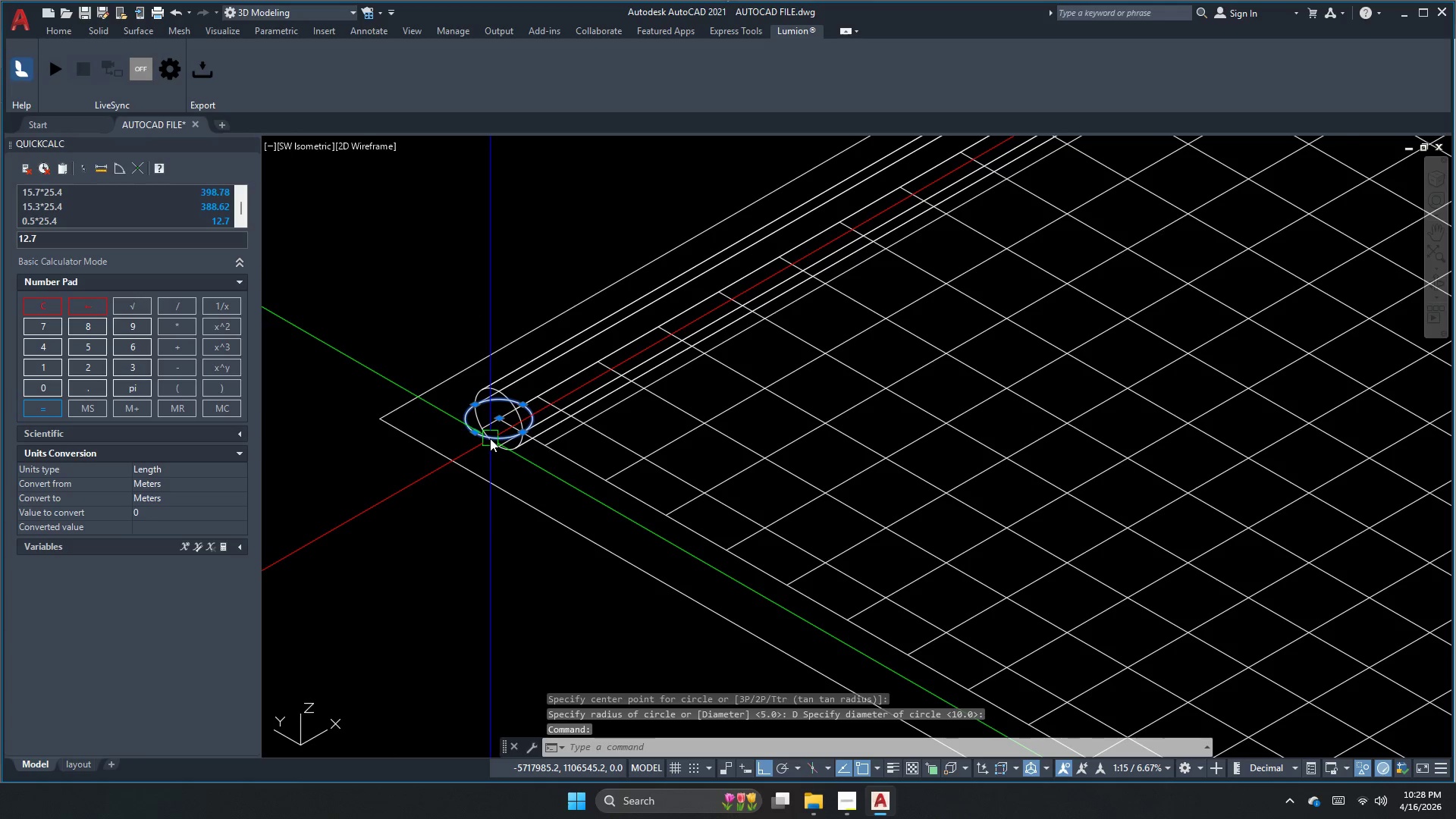 
scroll: coordinate [493, 437], scroll_direction: up, amount: 1.0
 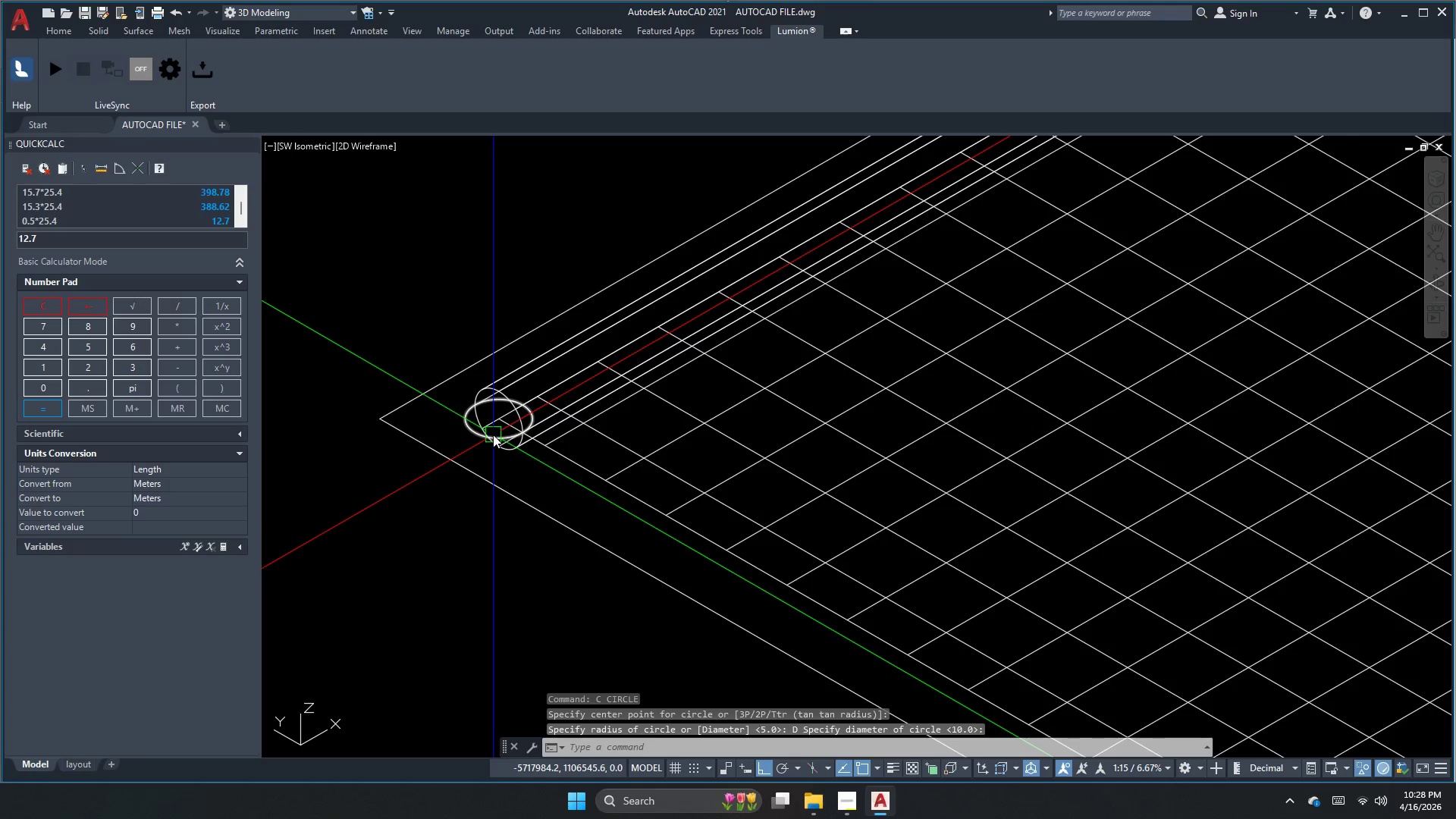 
type(swe)
 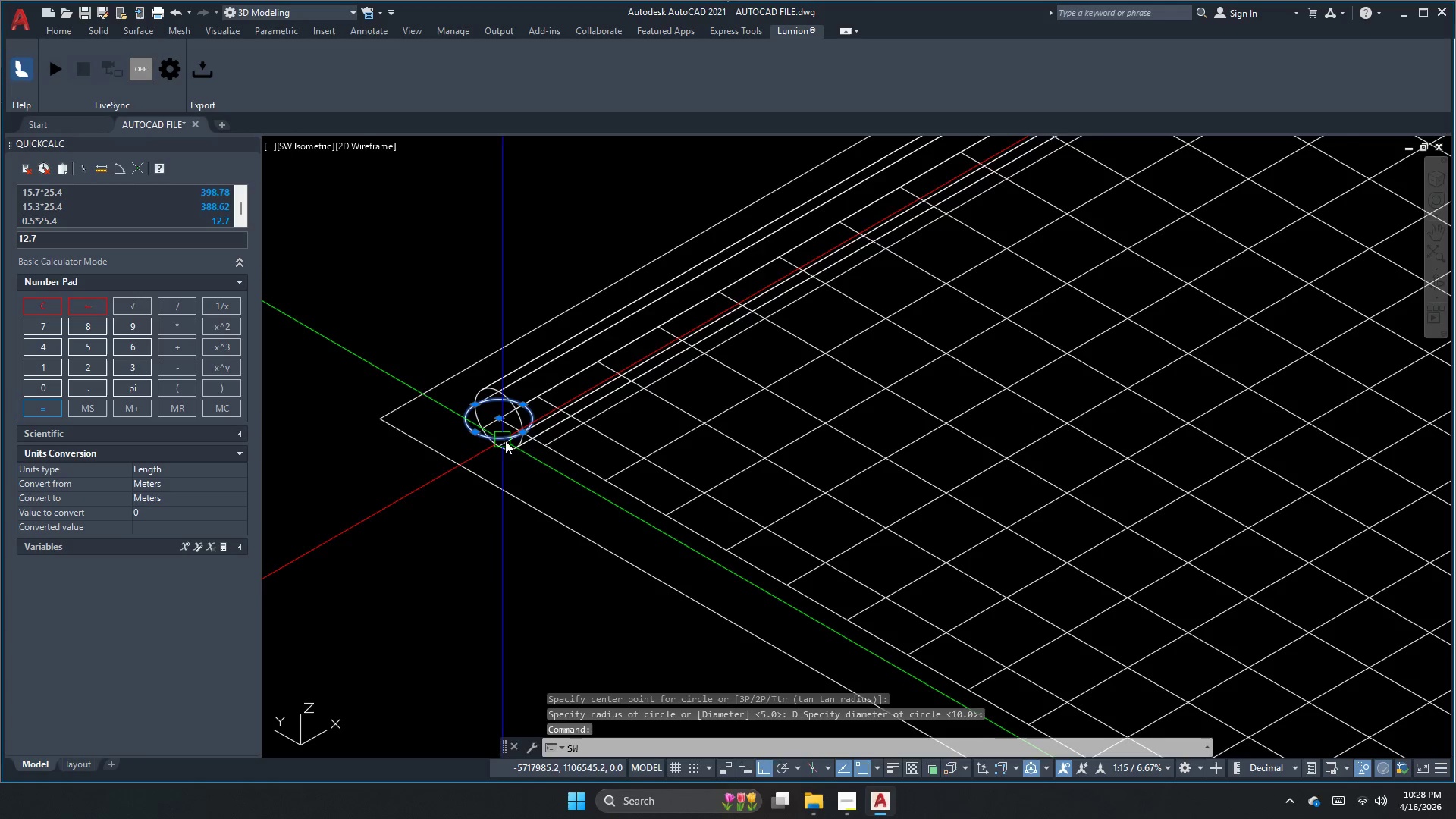 
key(E)
 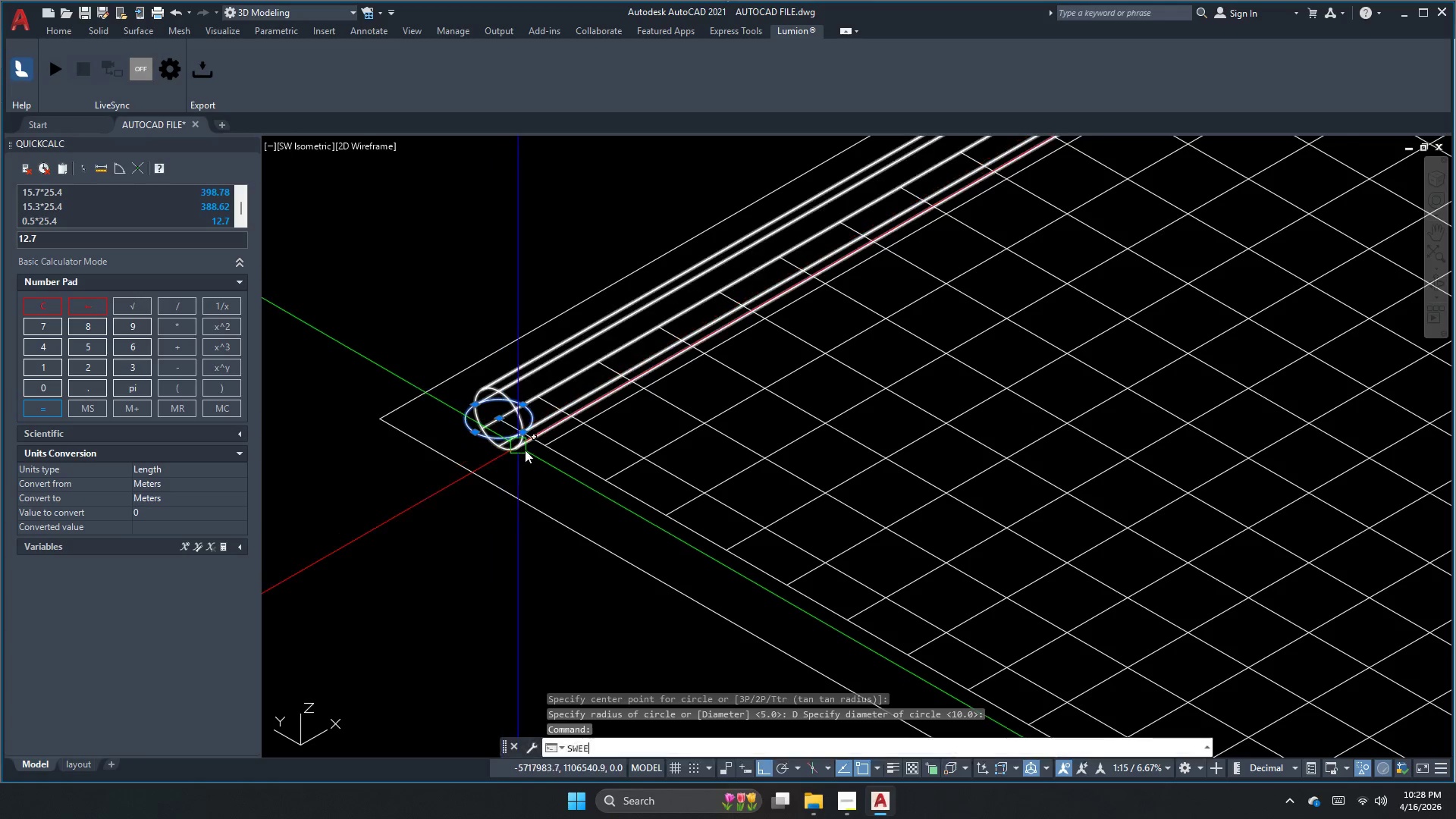 
key(Space)
 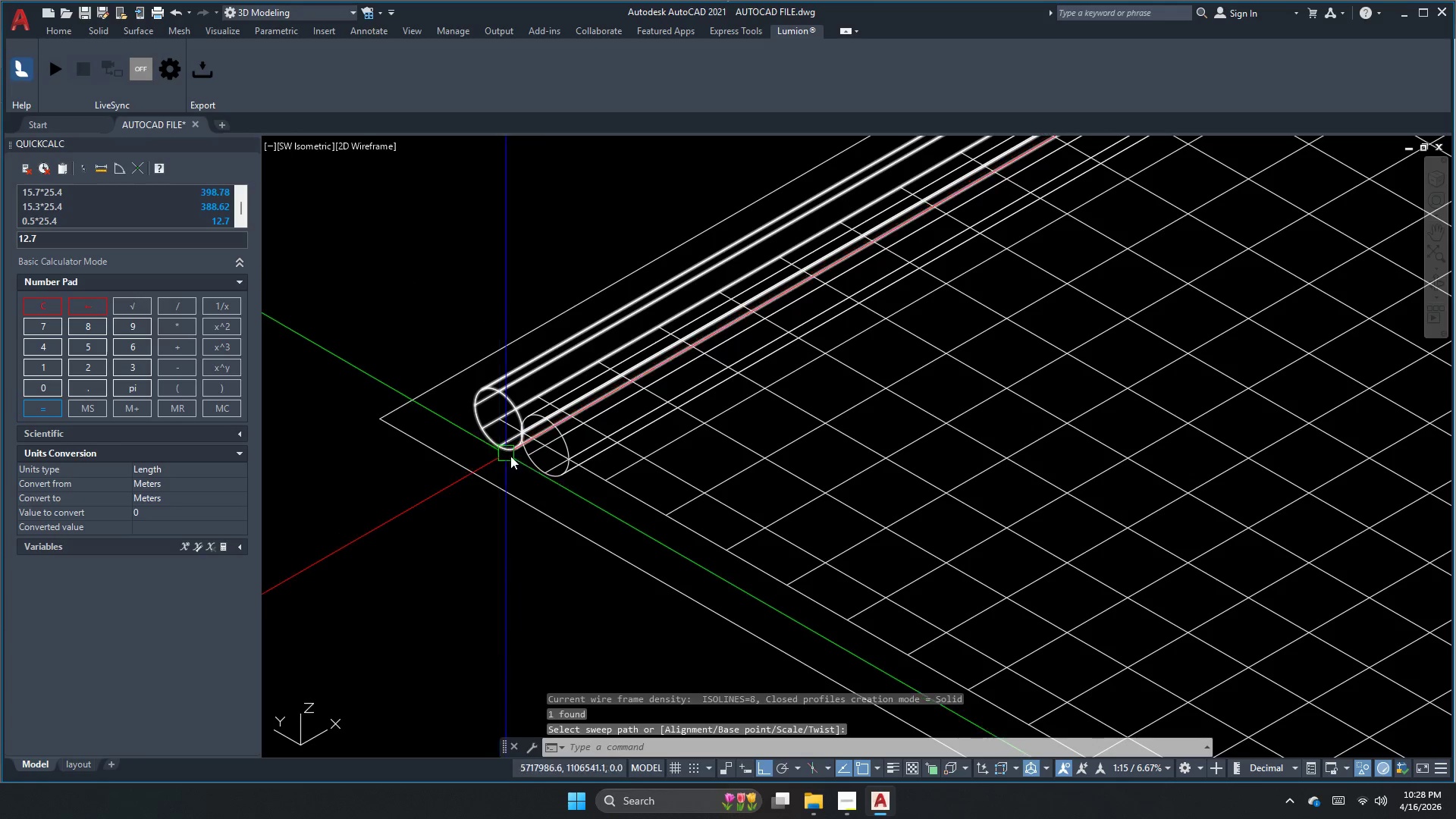 
key(Control+ControlLeft)
 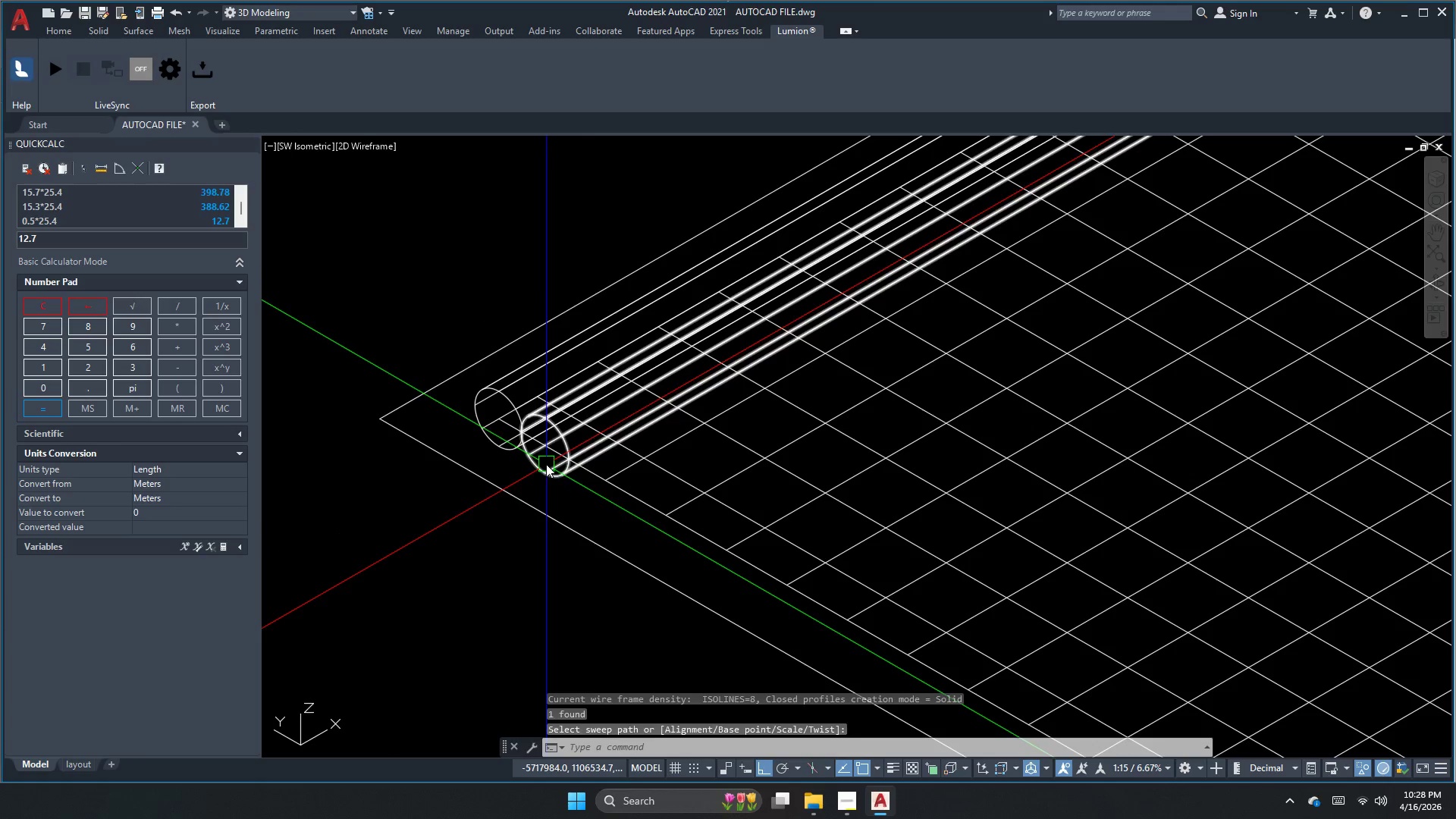 
key(Control+Z)
 